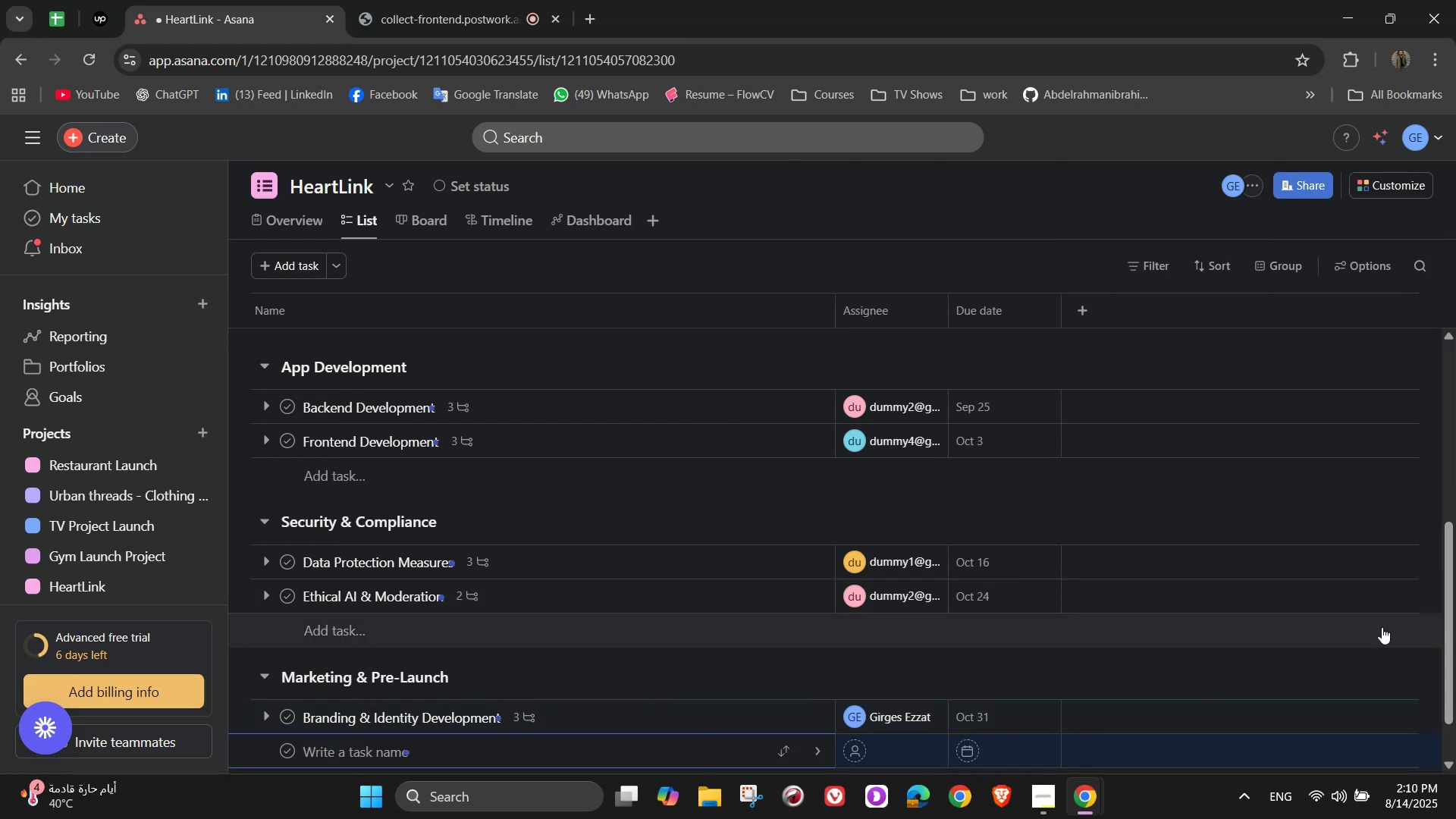 
type(Pre-LAunch)
 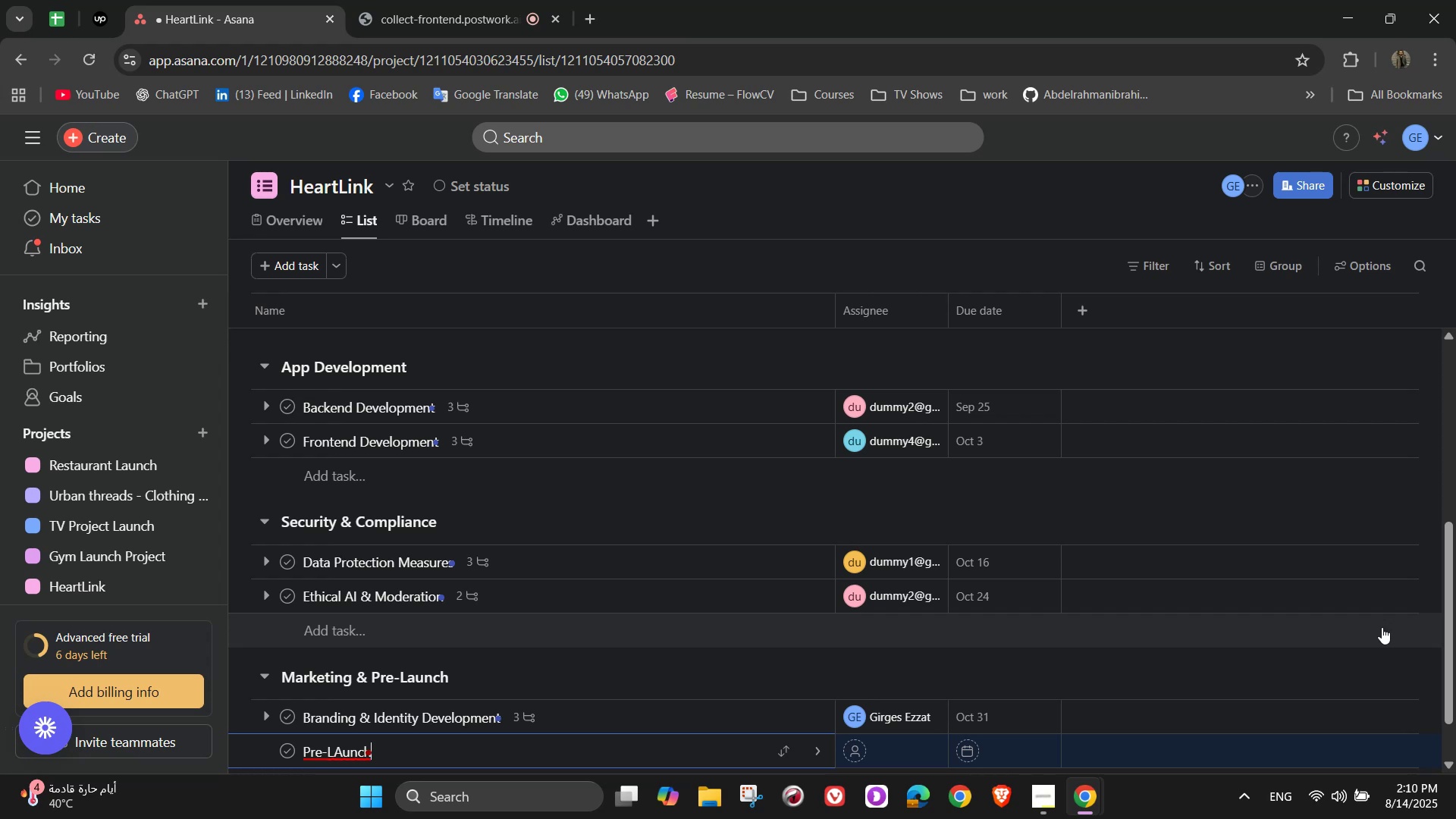 
wait(5.93)
 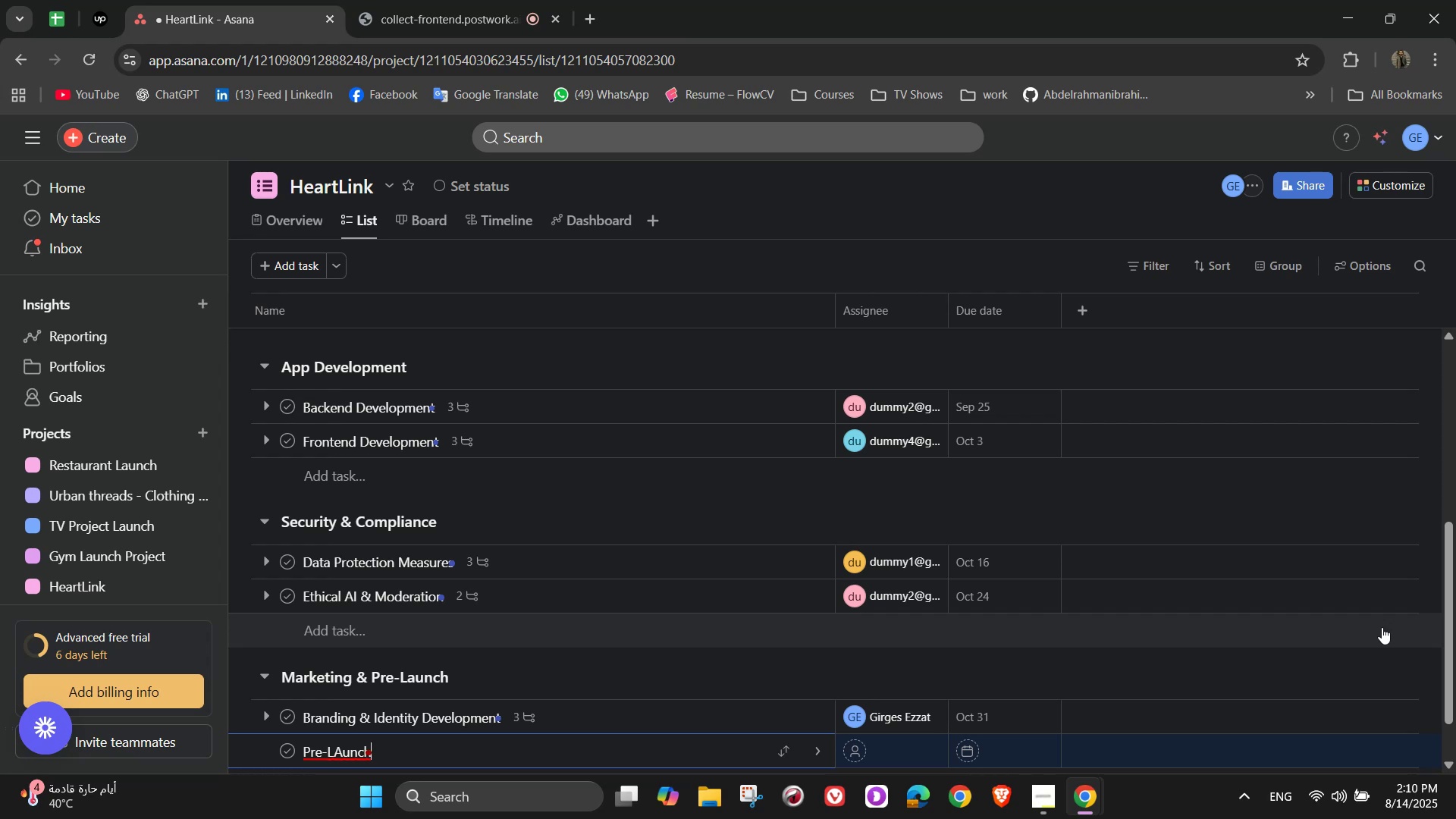 
type([NumLock][NumLock])
key(Backspace)
key(Backspace)
key(Backspace)
key(Backspace)
key(Backspace)
type(aunch Campainn)
key(Backspace)
type(gn)
 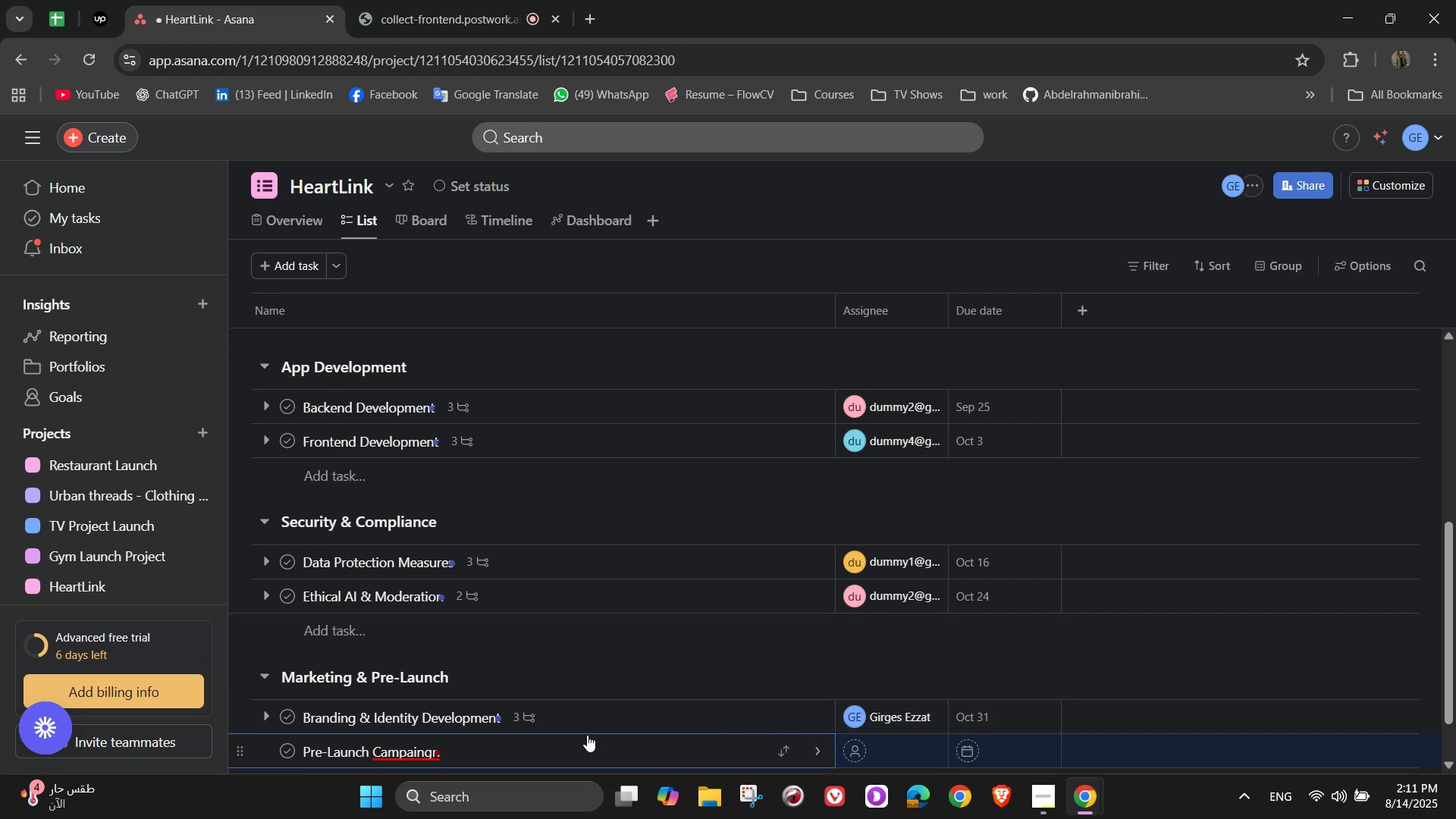 
left_click([429, 705])
 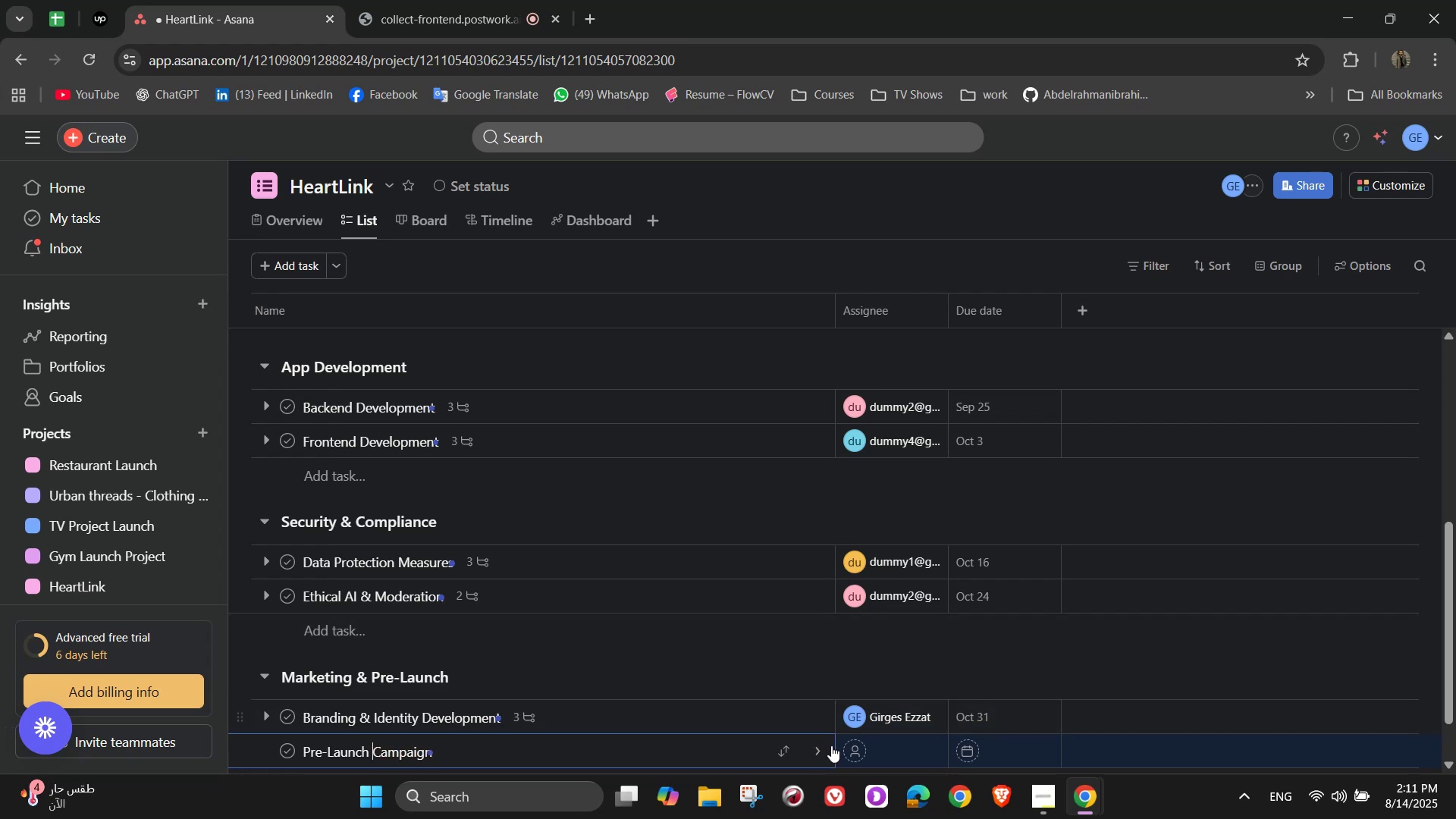 
left_click([821, 753])
 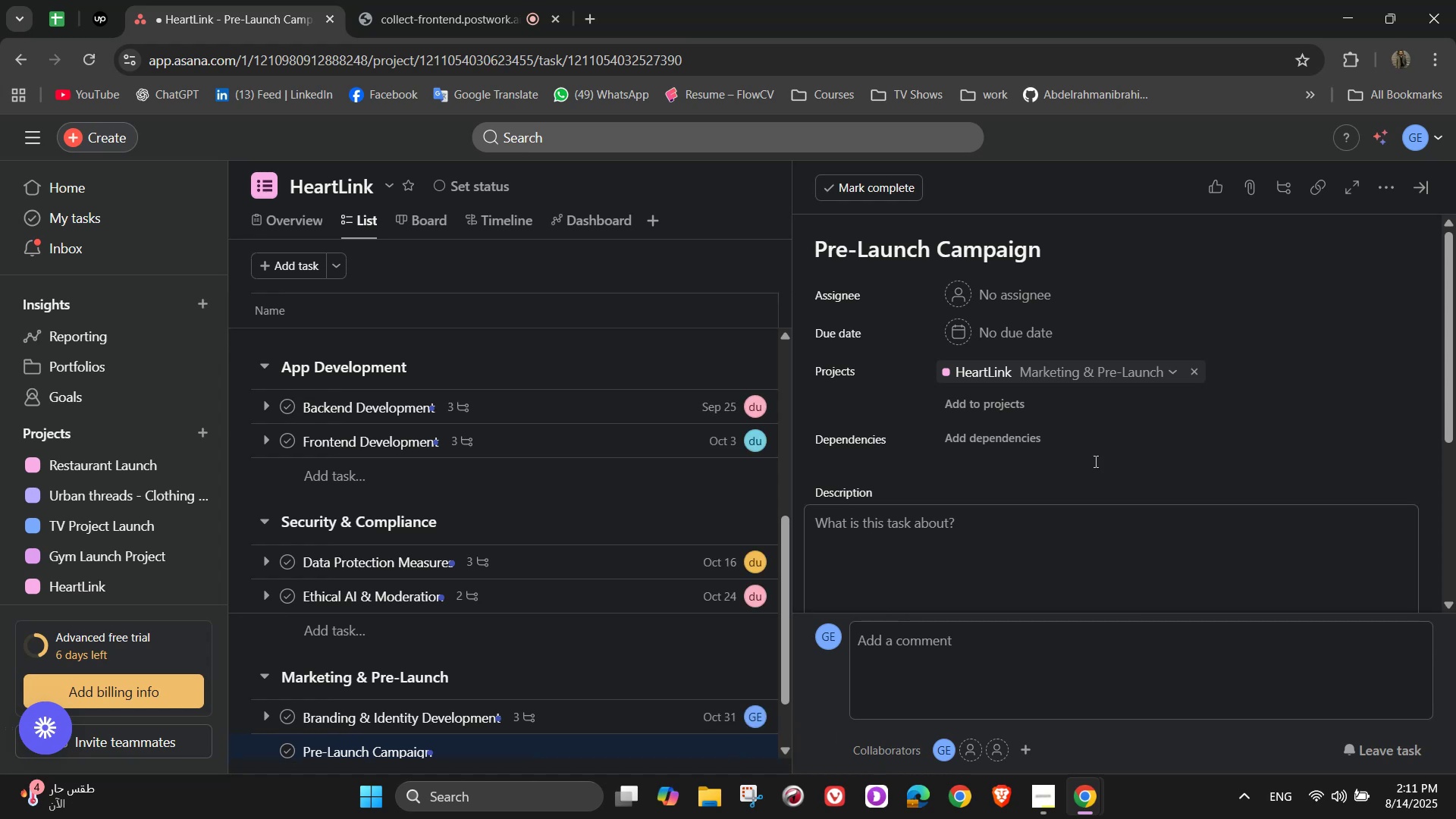 
left_click([1017, 278])
 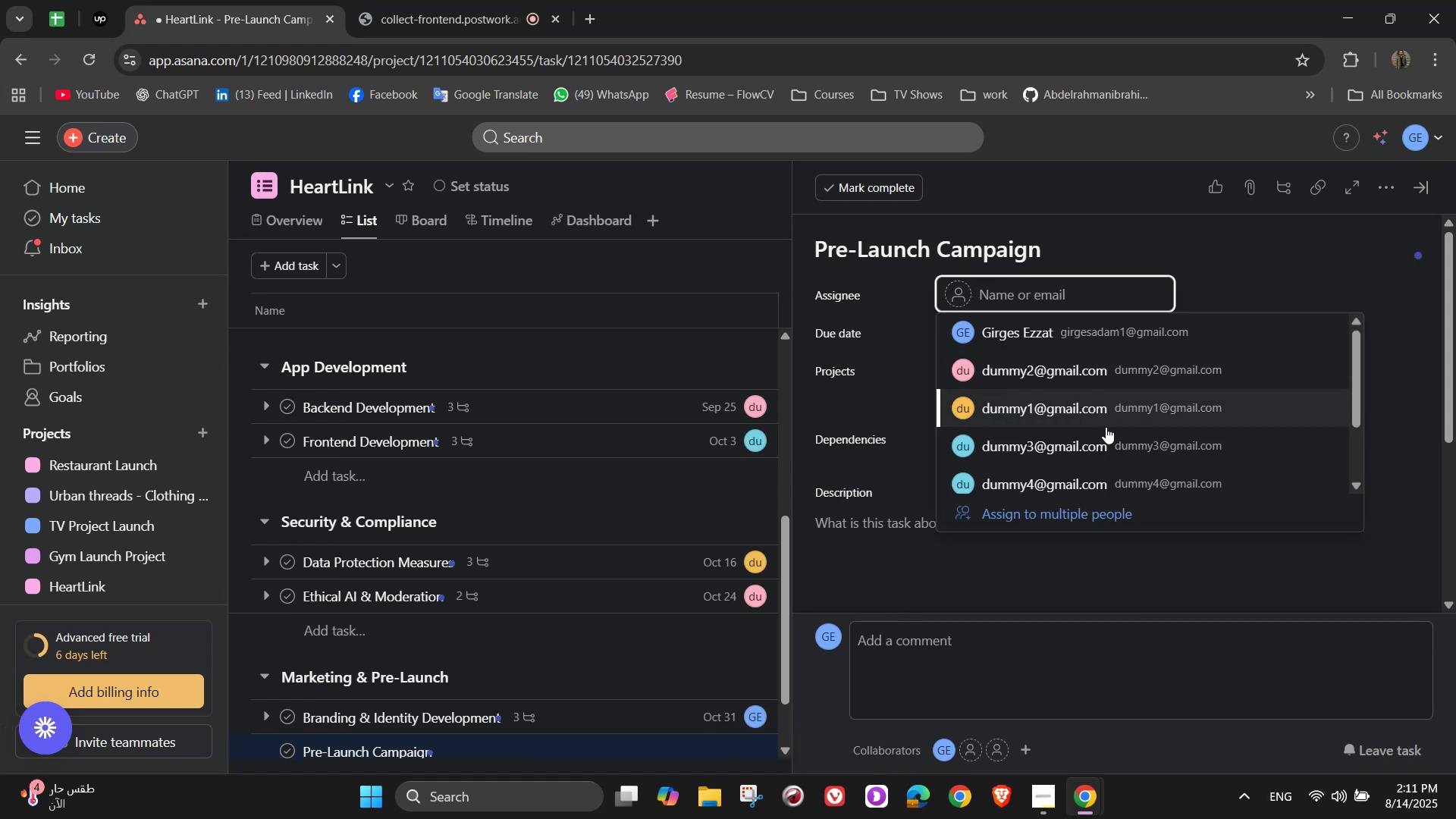 
left_click([1106, 442])
 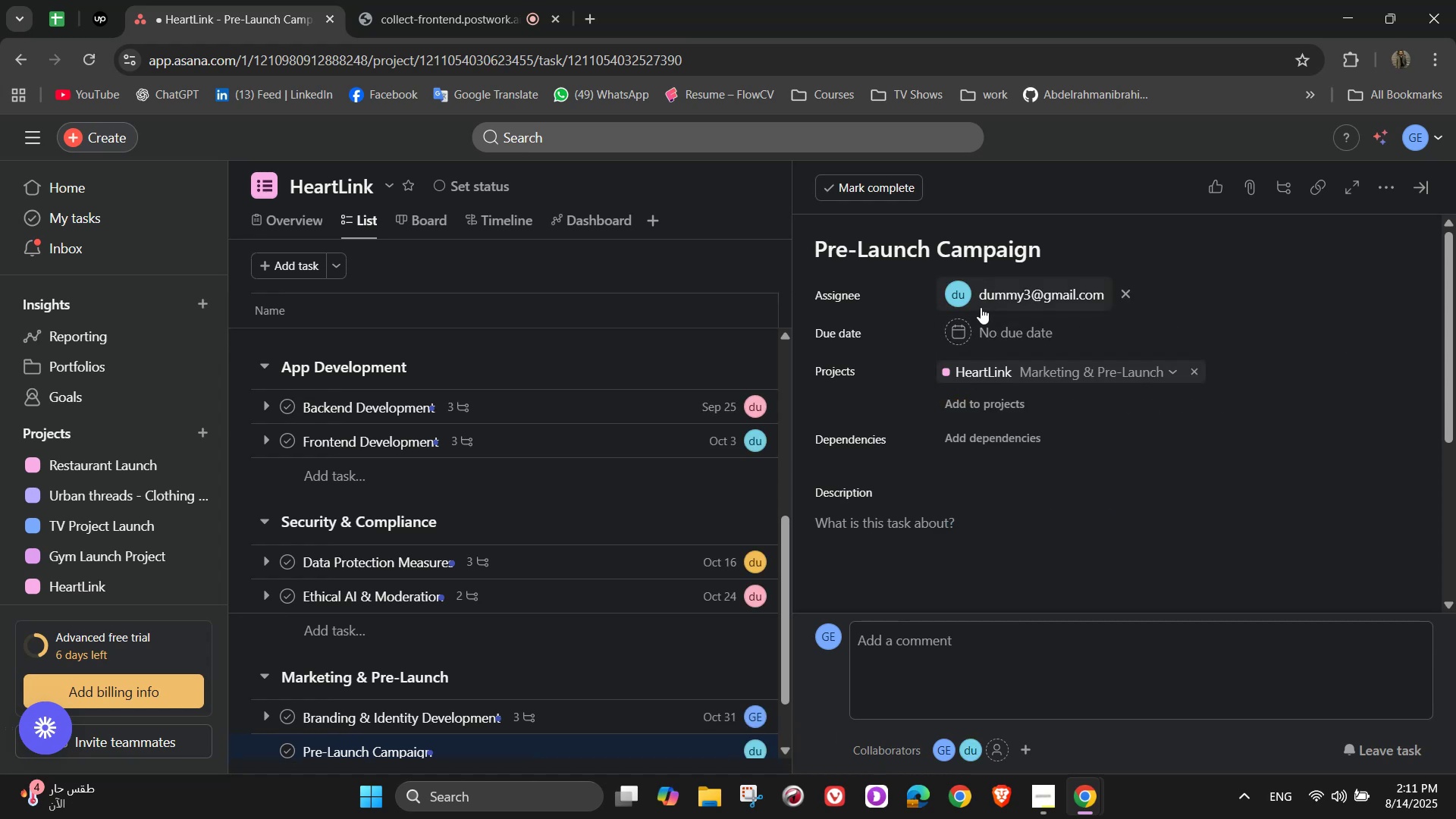 
left_click([987, 318])
 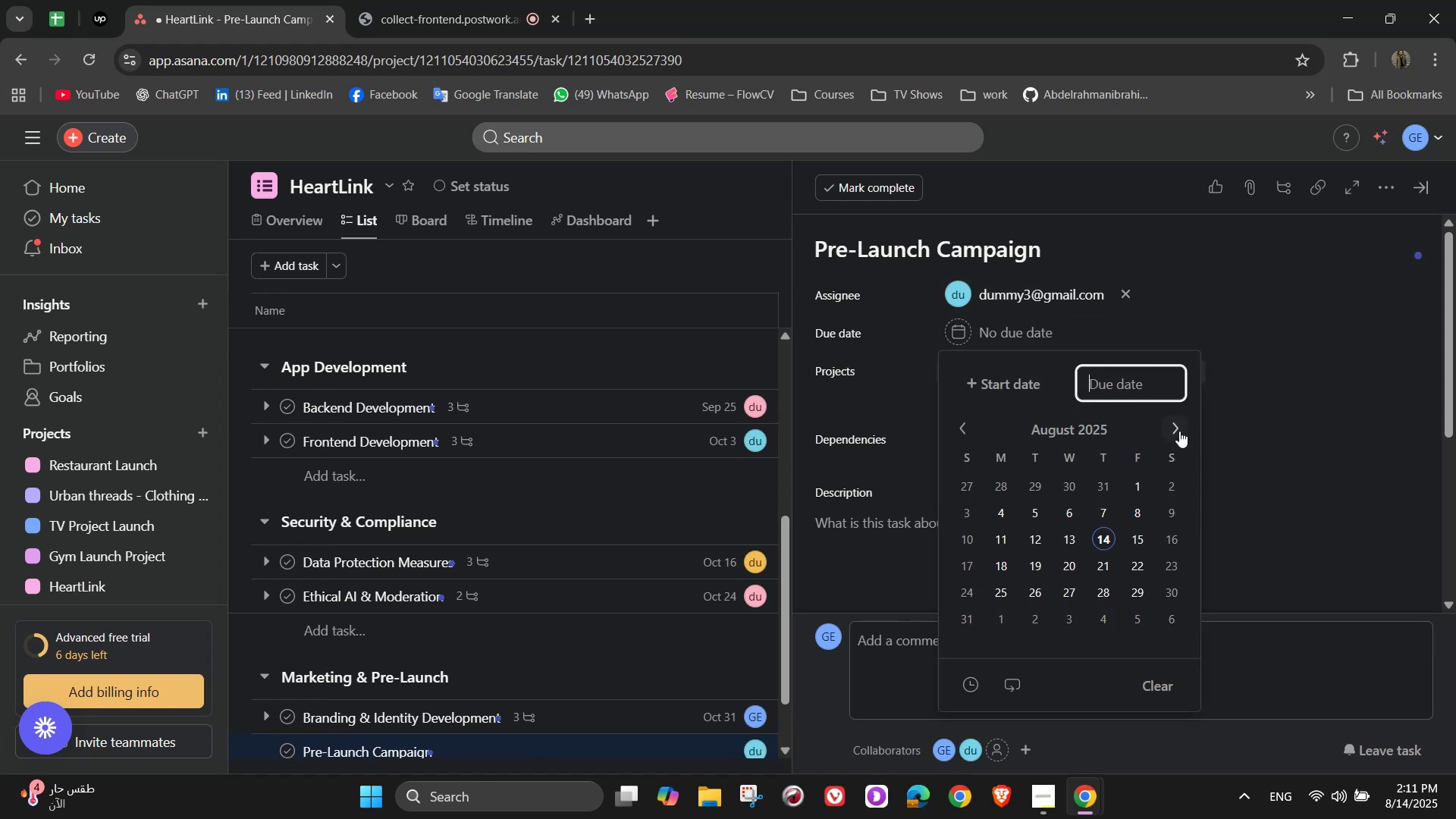 
double_click([1178, 430])
 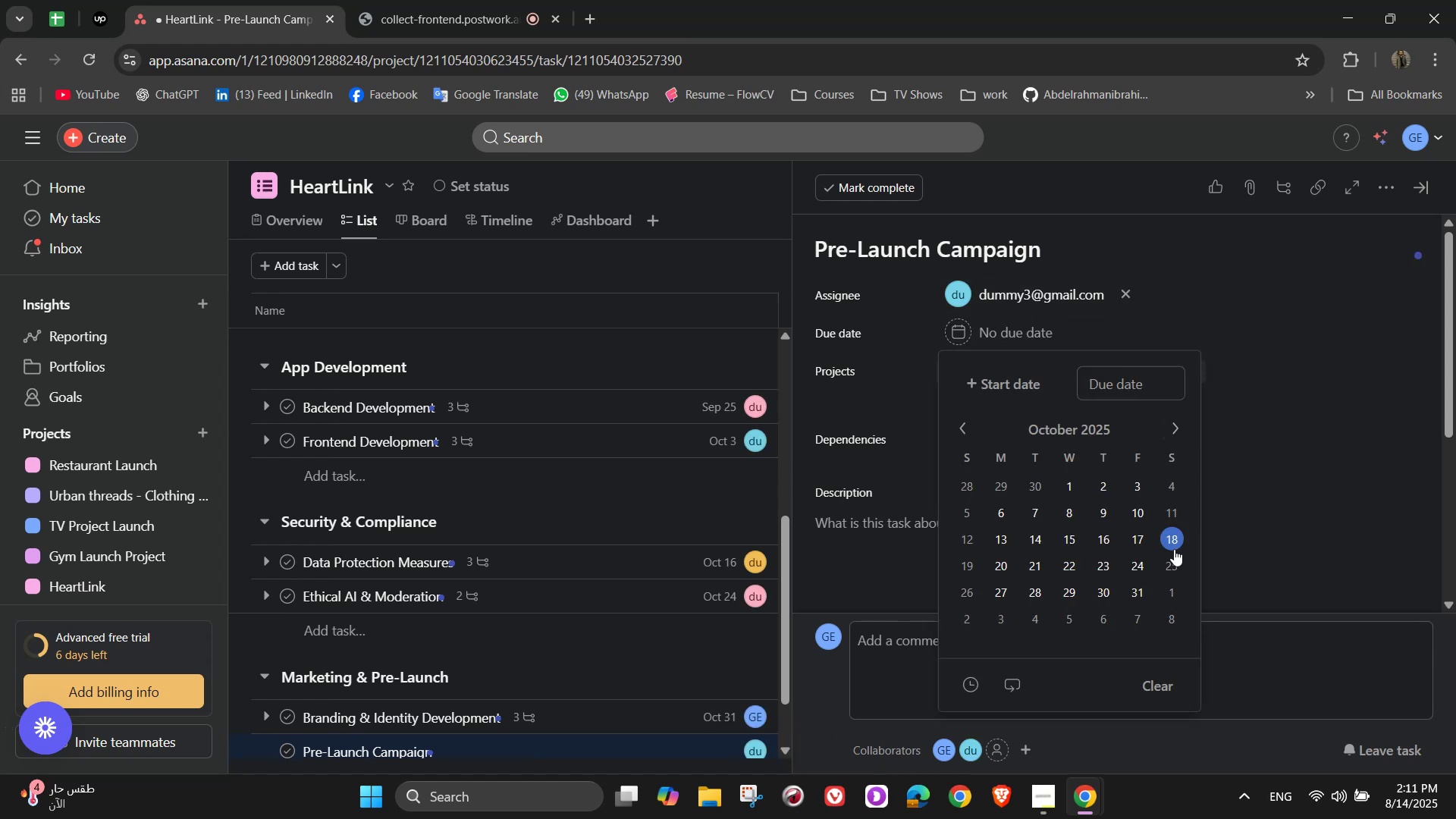 
left_click([1169, 425])
 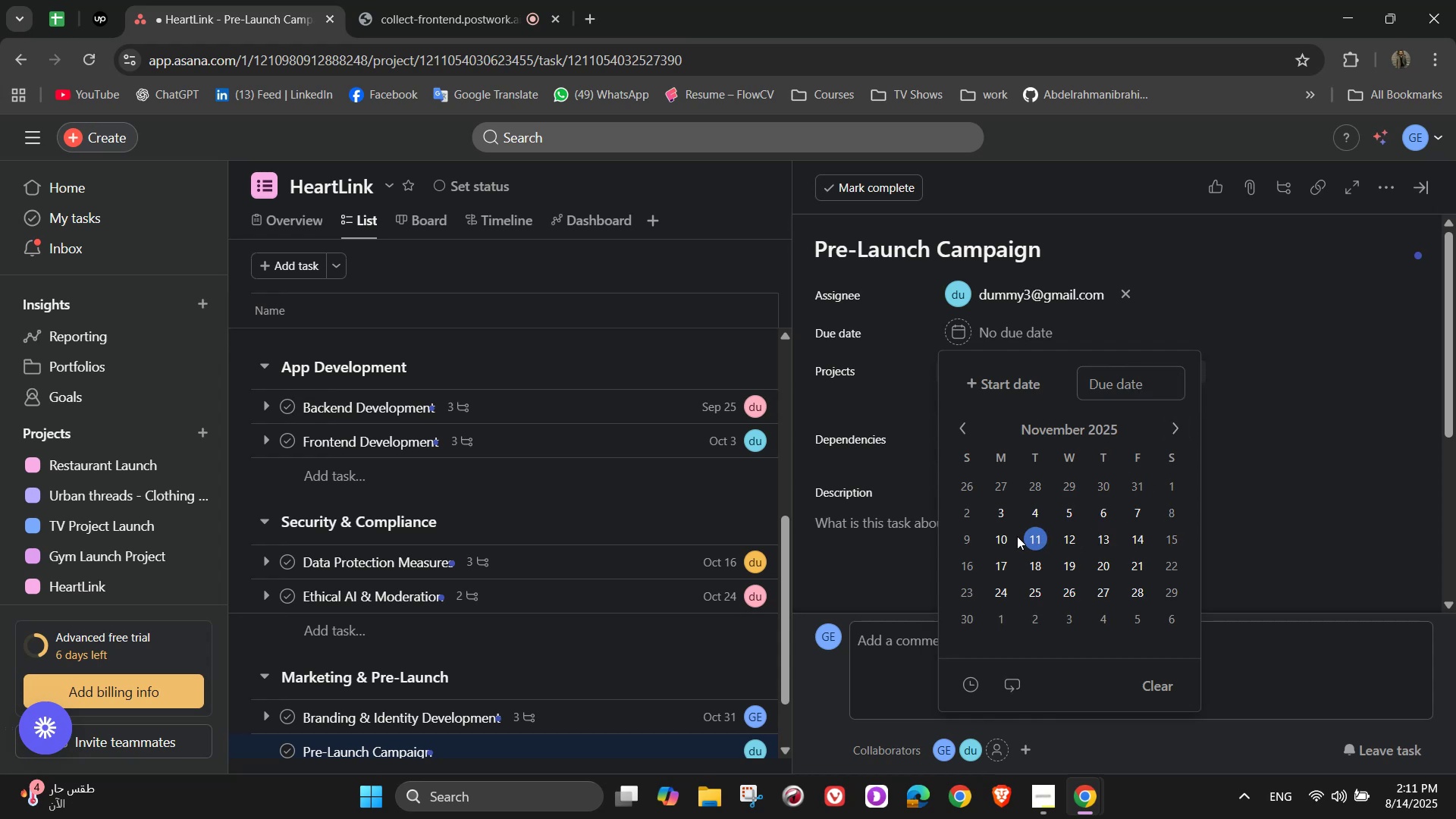 
left_click([1013, 536])
 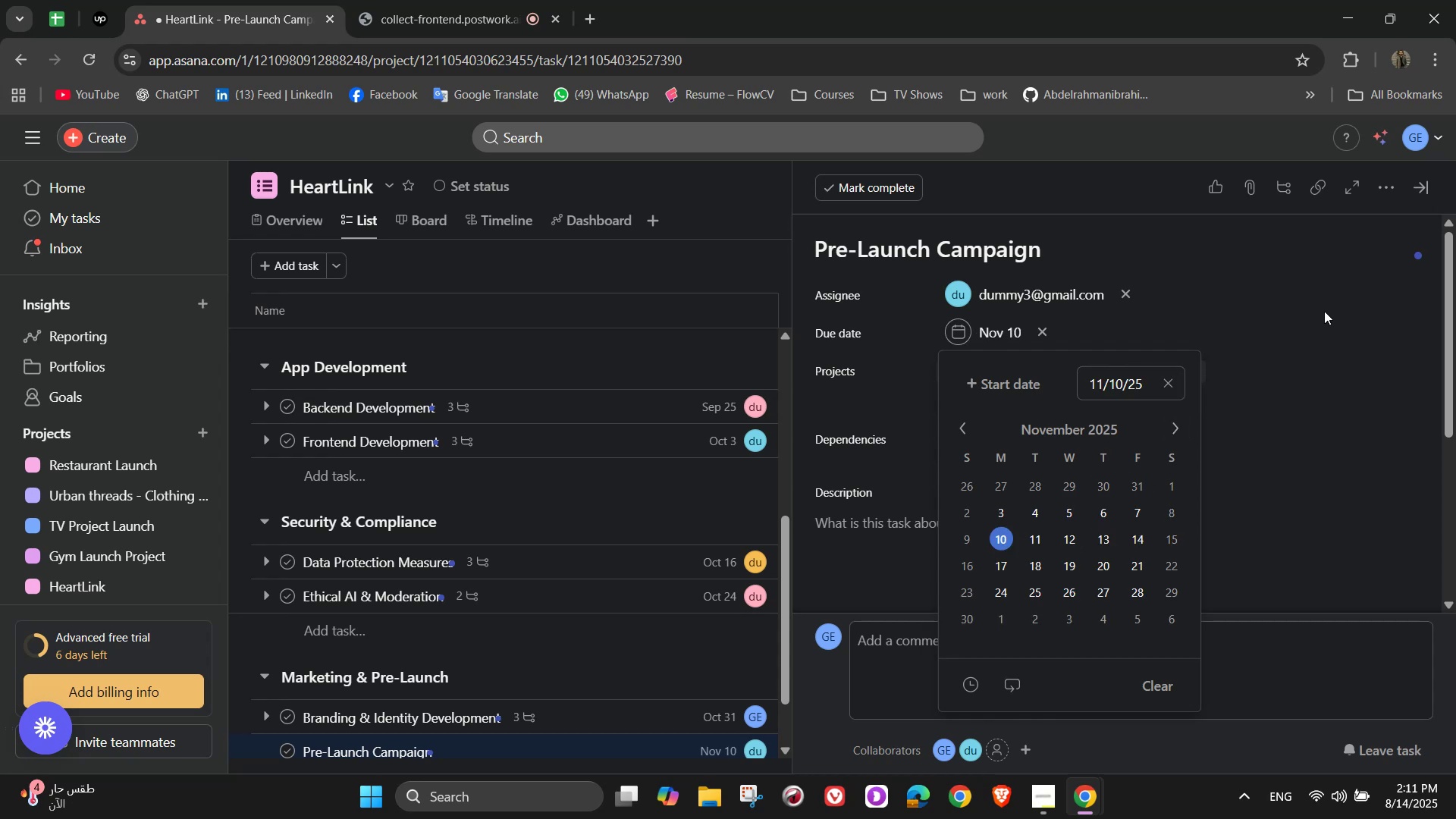 
left_click([1324, 311])
 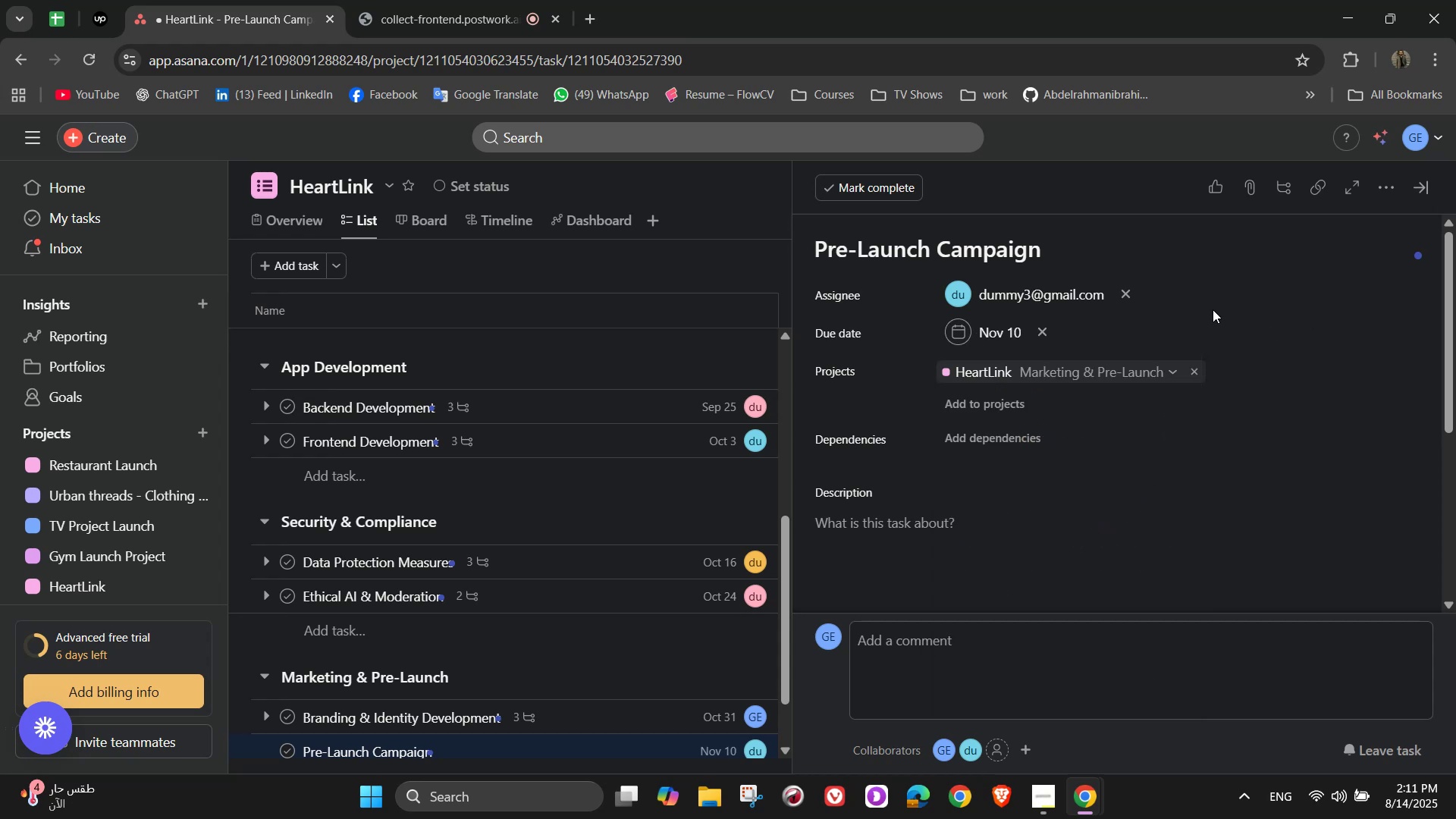 
left_click([1391, 196])
 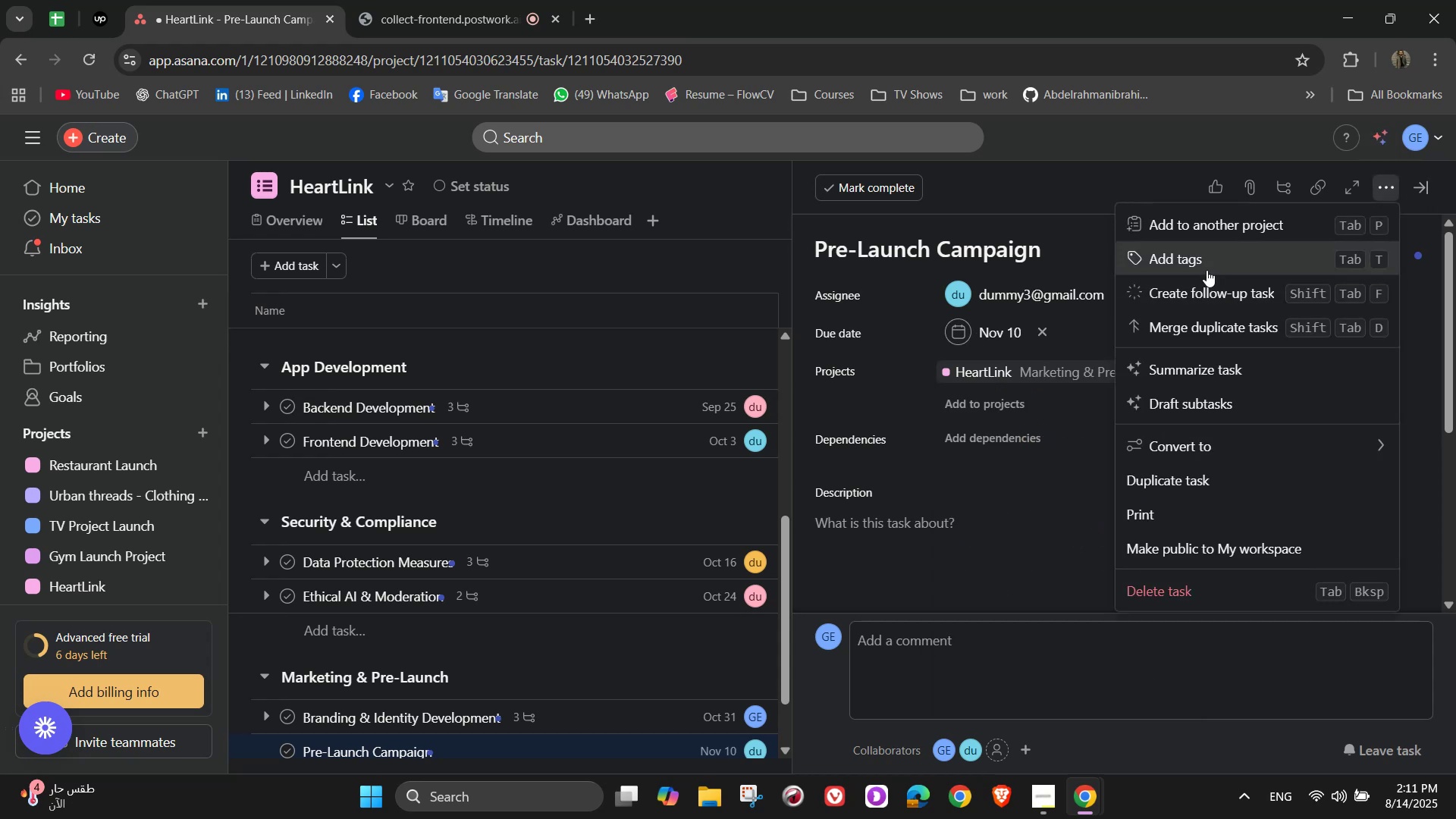 
left_click([1203, 265])
 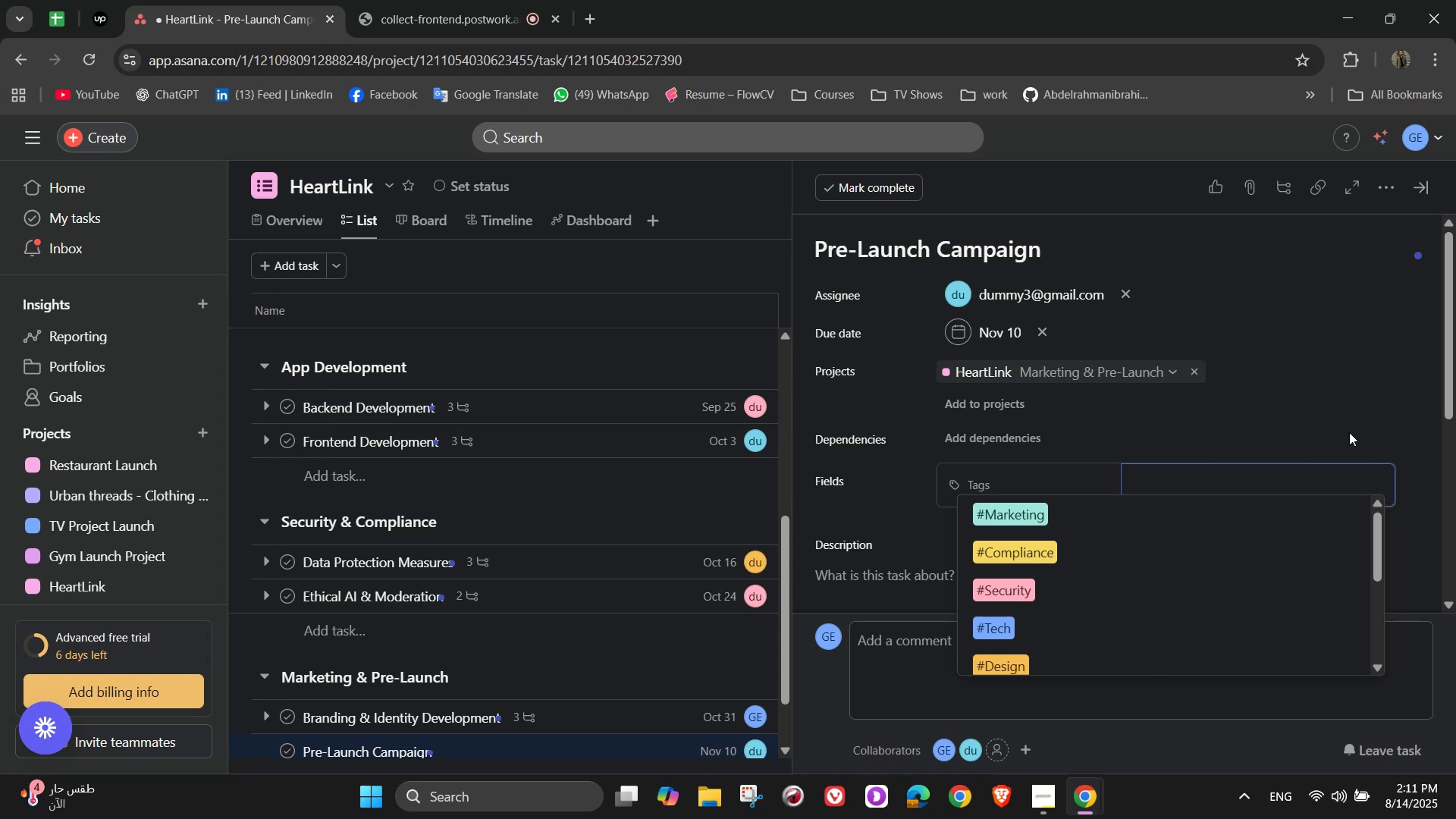 
wait(5.53)
 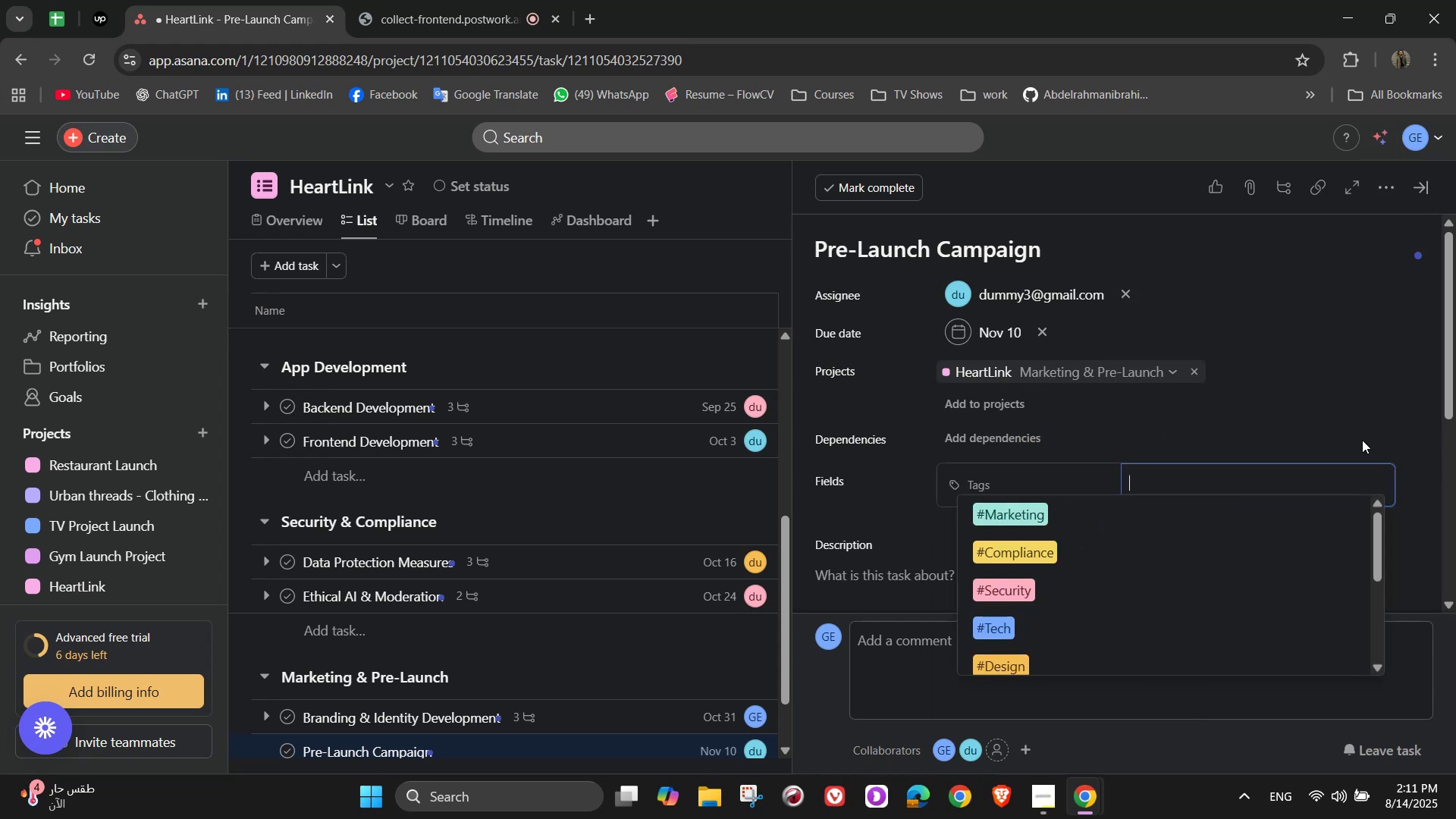 
left_click([1226, 509])
 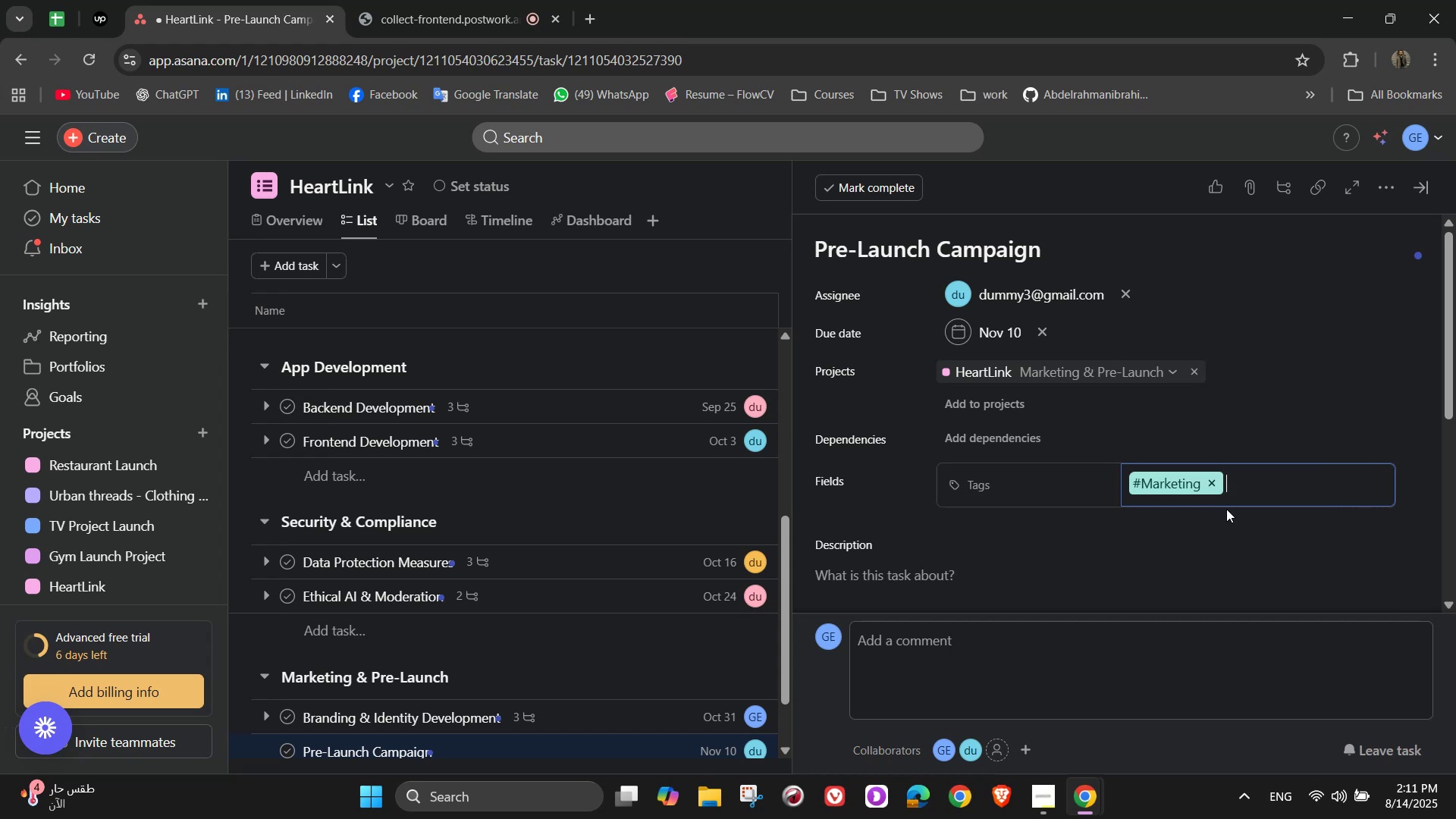 
scroll: coordinate [1226, 509], scroll_direction: down, amount: 1.0
 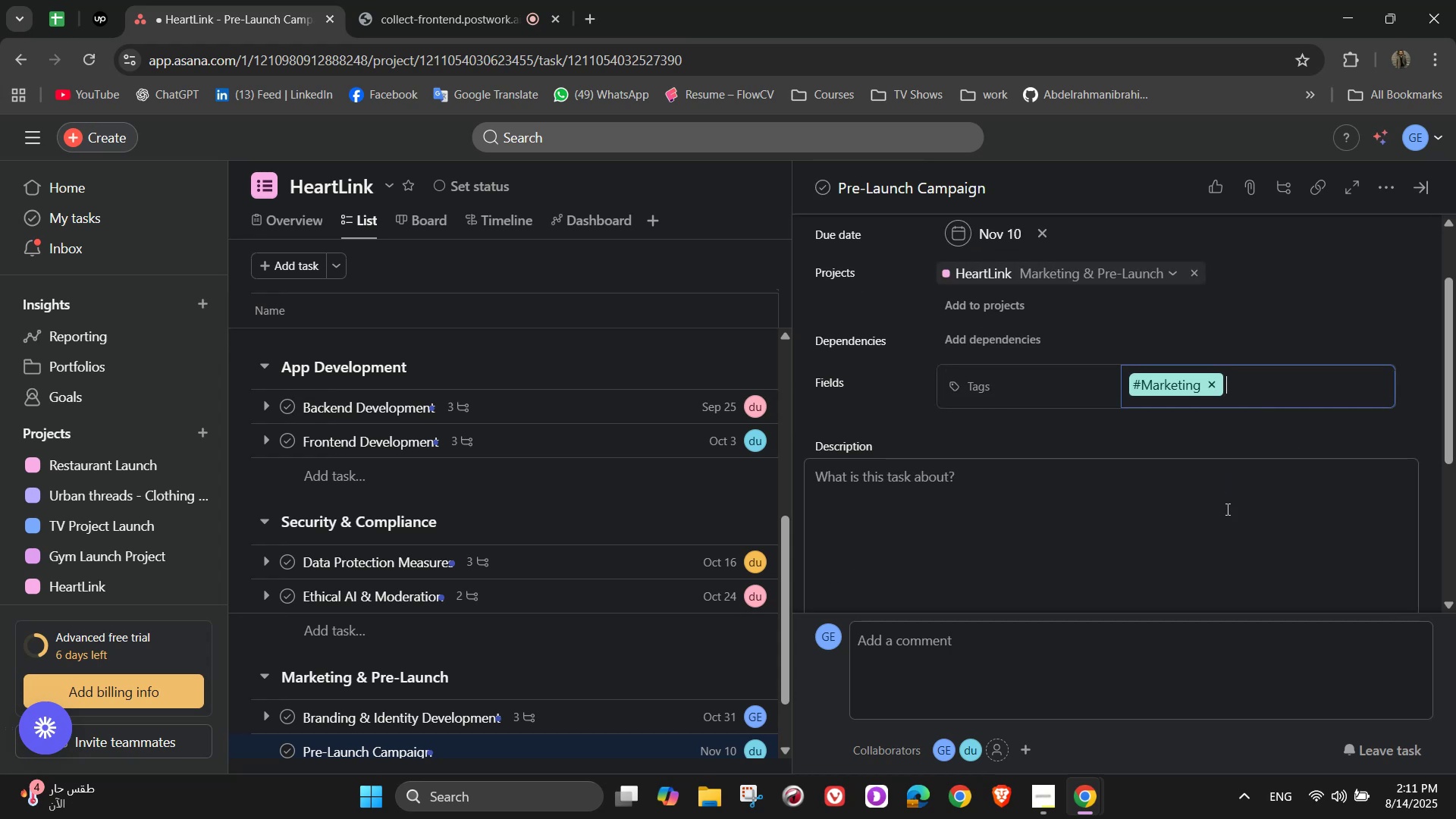 
left_click([1226, 509])
 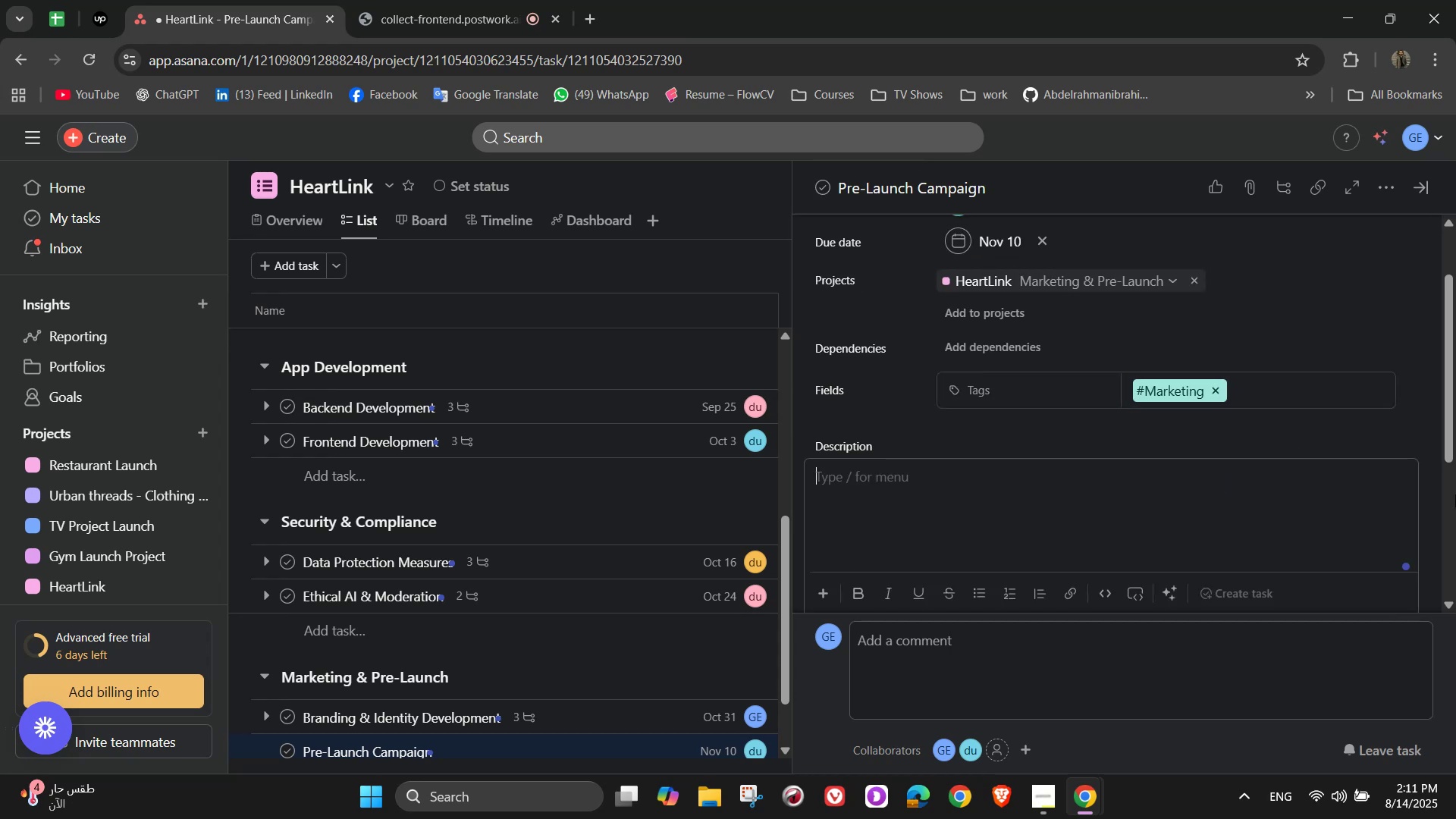 
type(Build awareness)
 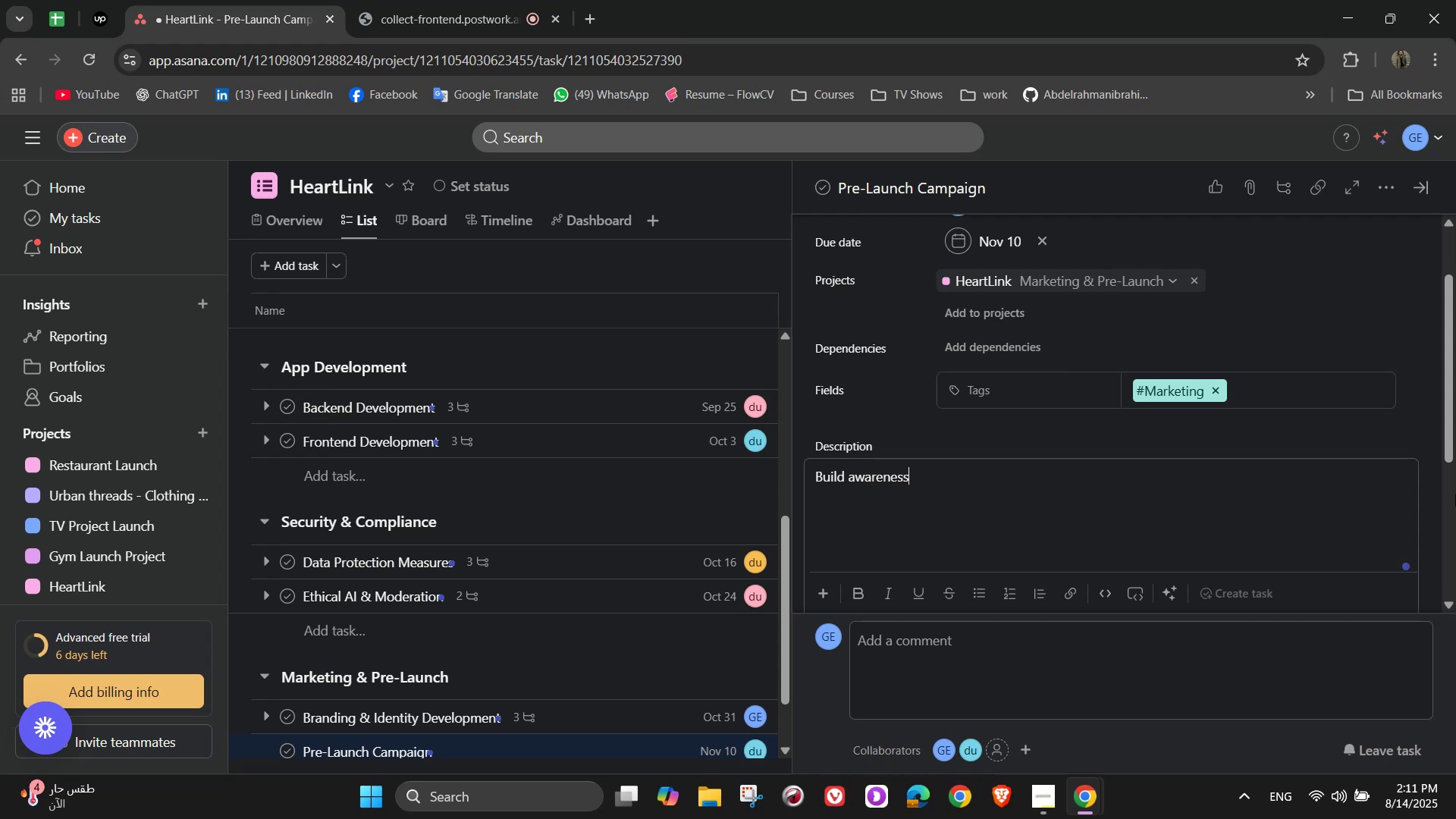 
type( and excitement before )
 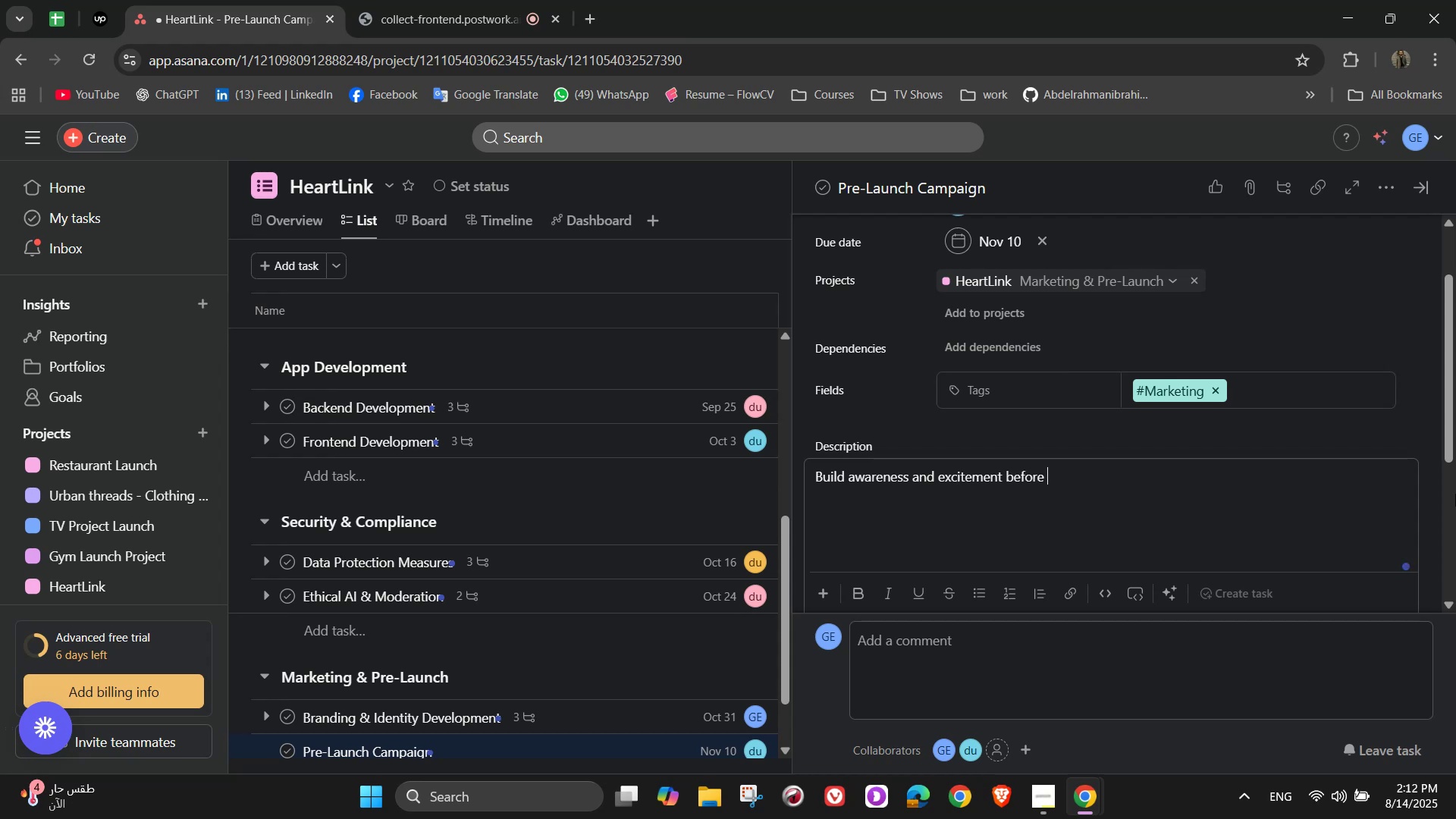 
type(lauc)
key(Backspace)
type(nch )
 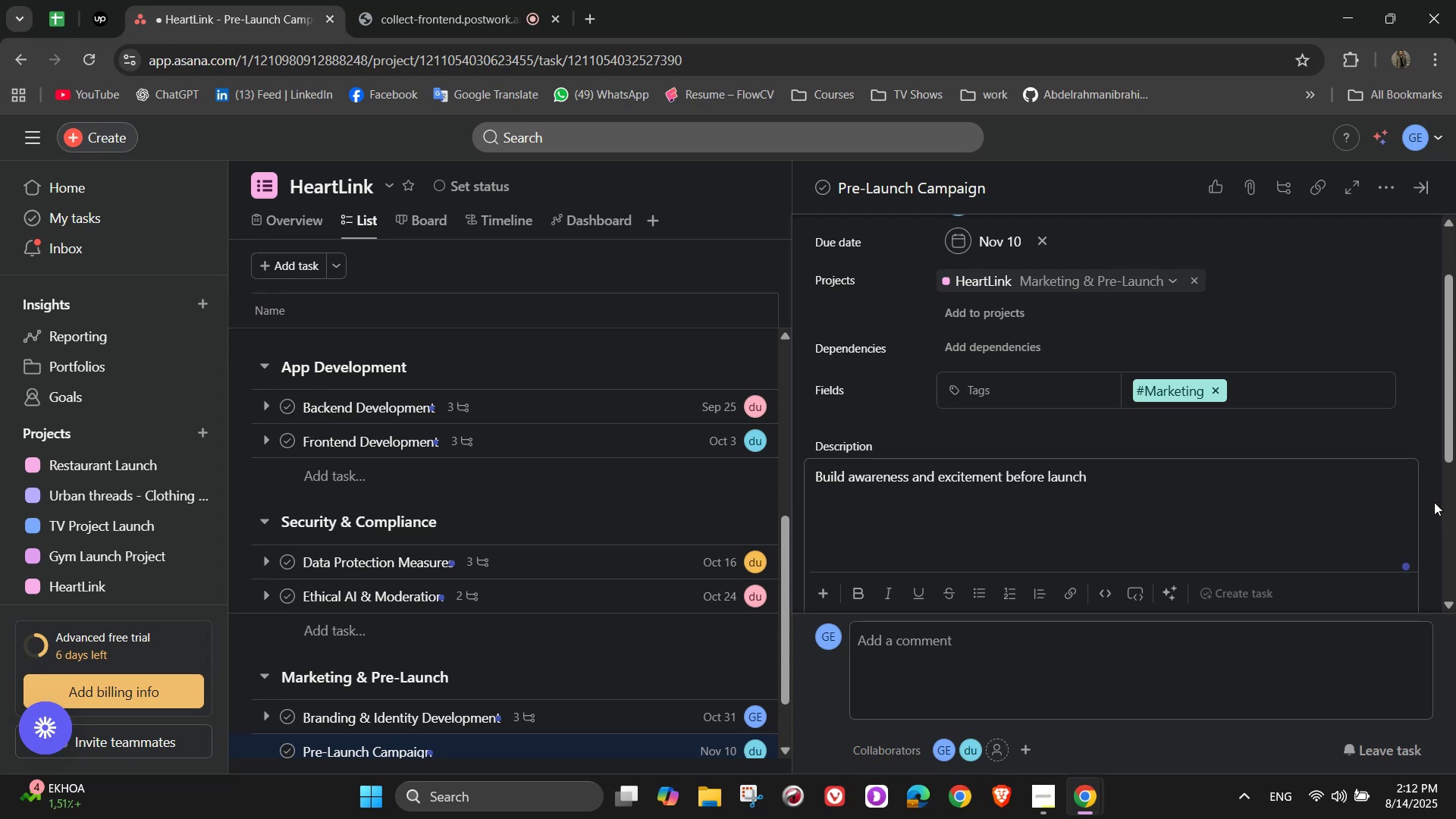 
wait(6.8)
 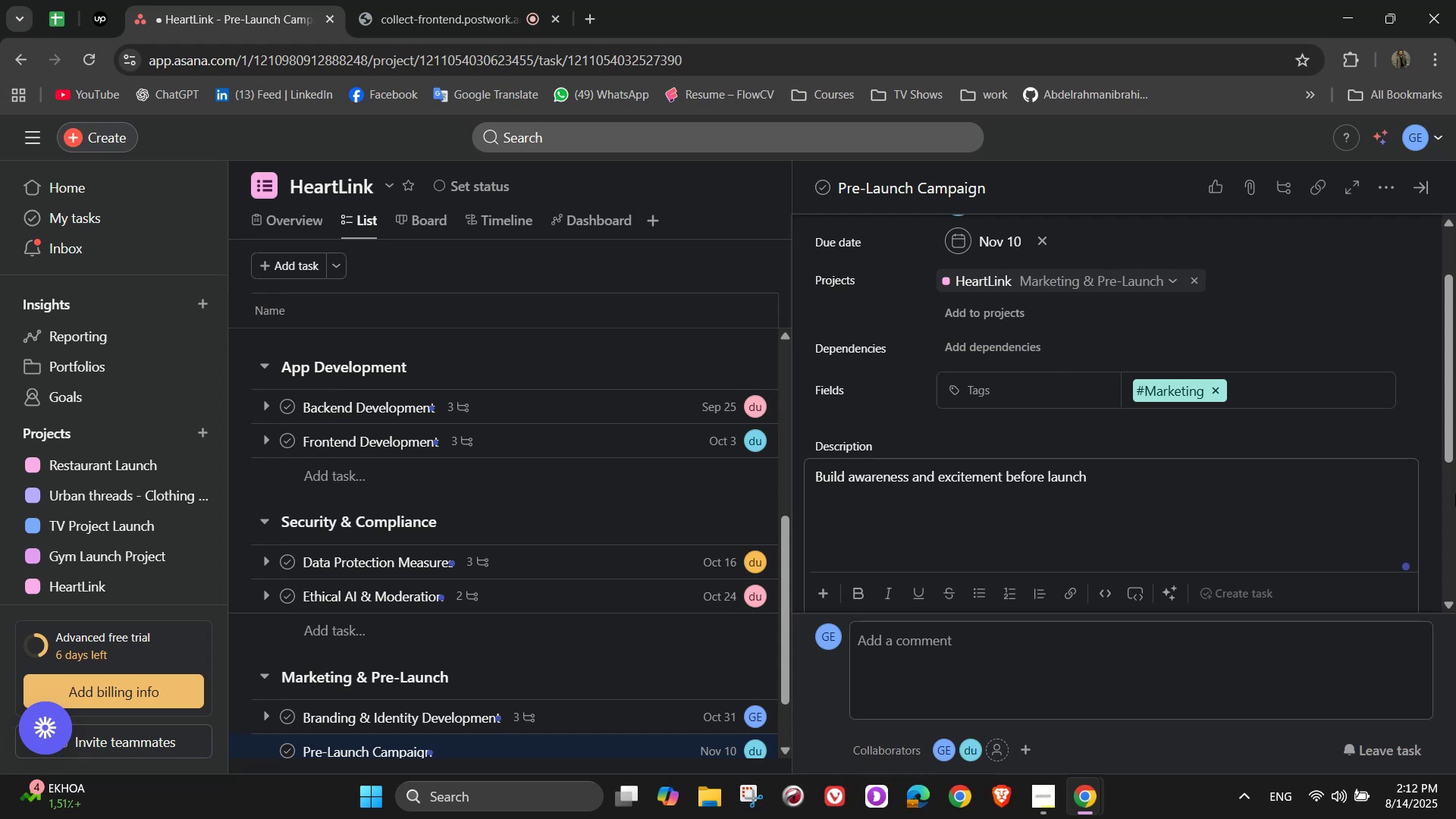 
scroll: coordinate [978, 559], scroll_direction: down, amount: 2.0
 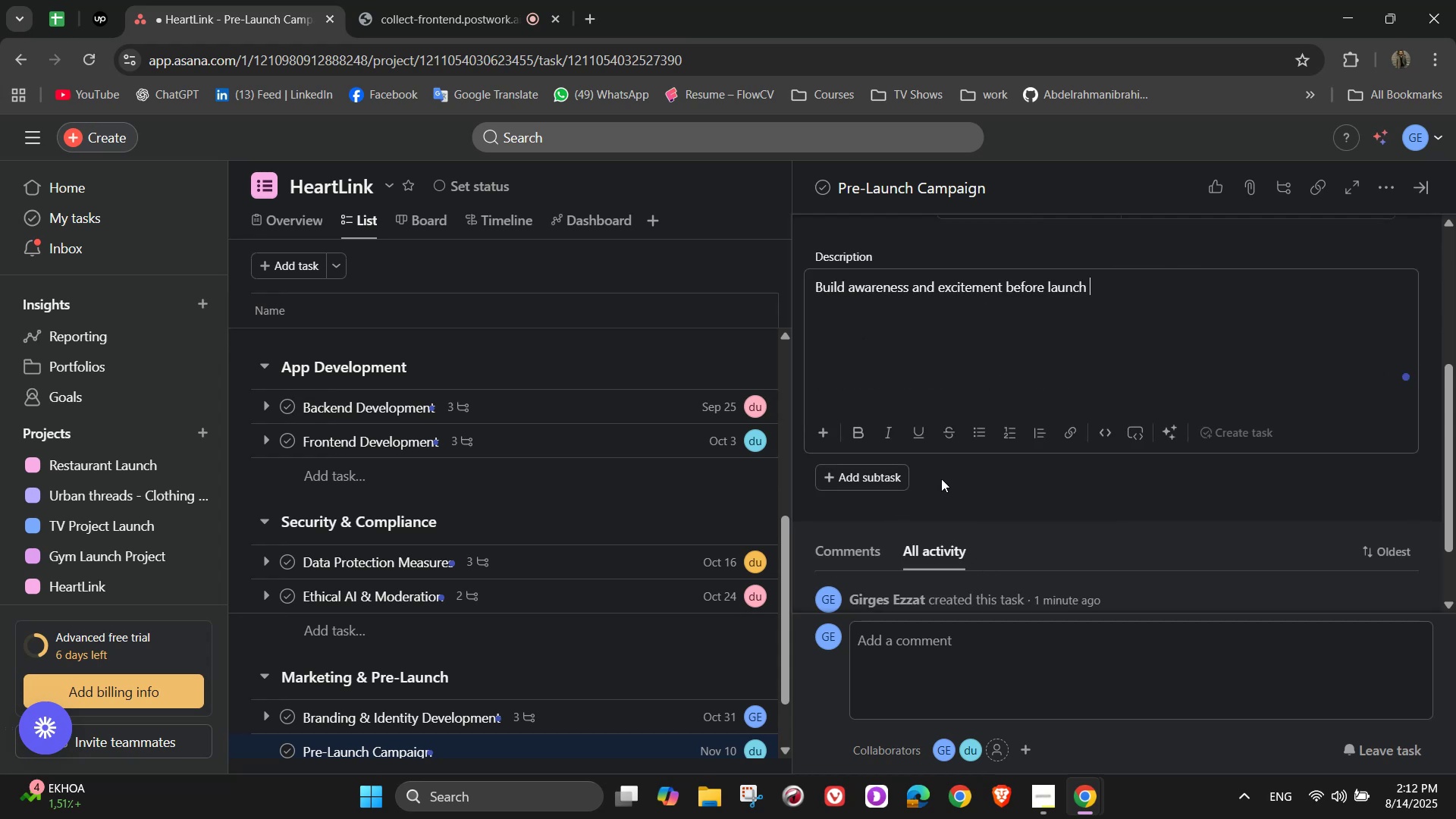 
left_click([947, 479])
 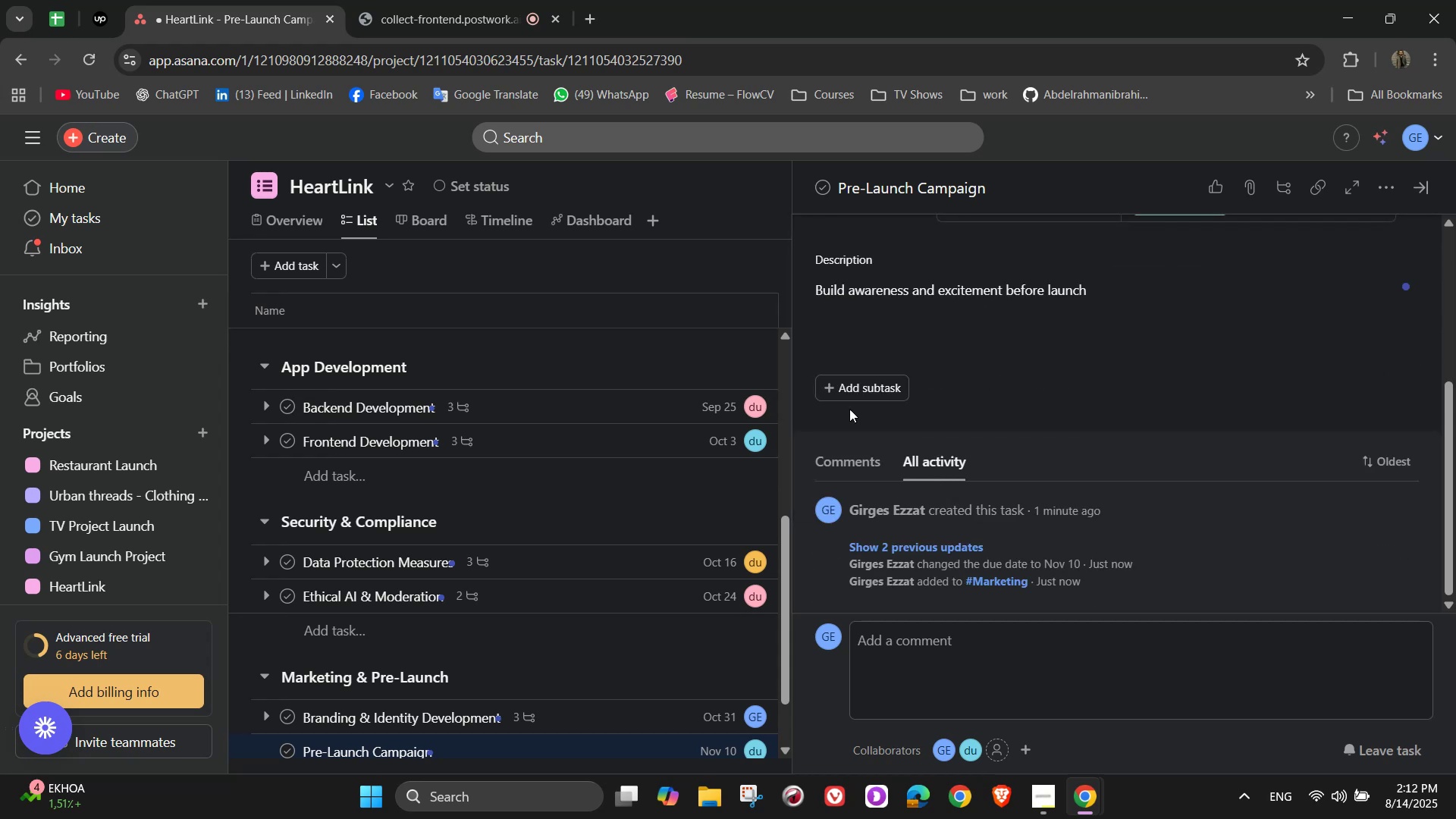 
left_click([852, 394])
 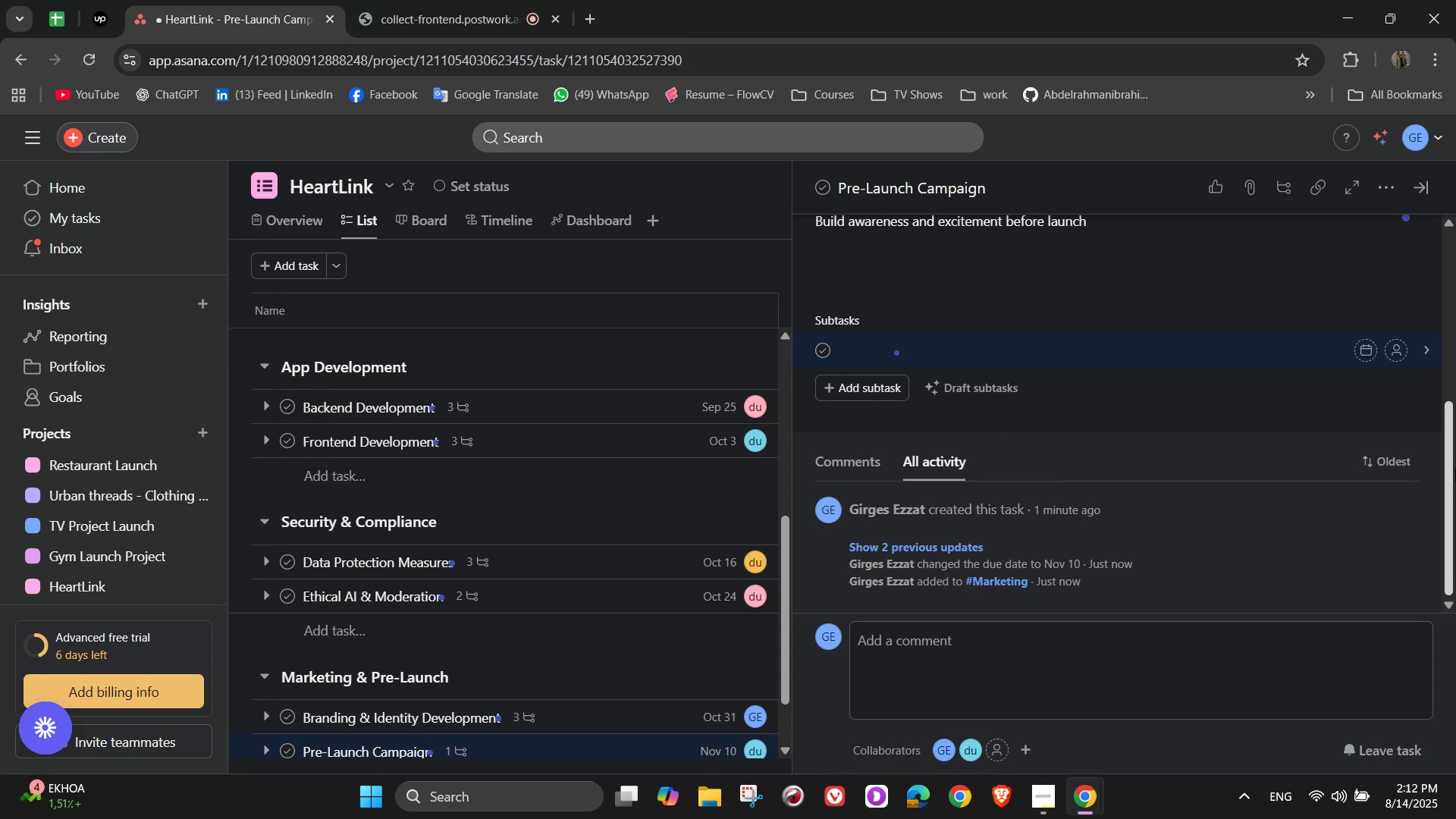 
type(Launch teaser social media pages with )
 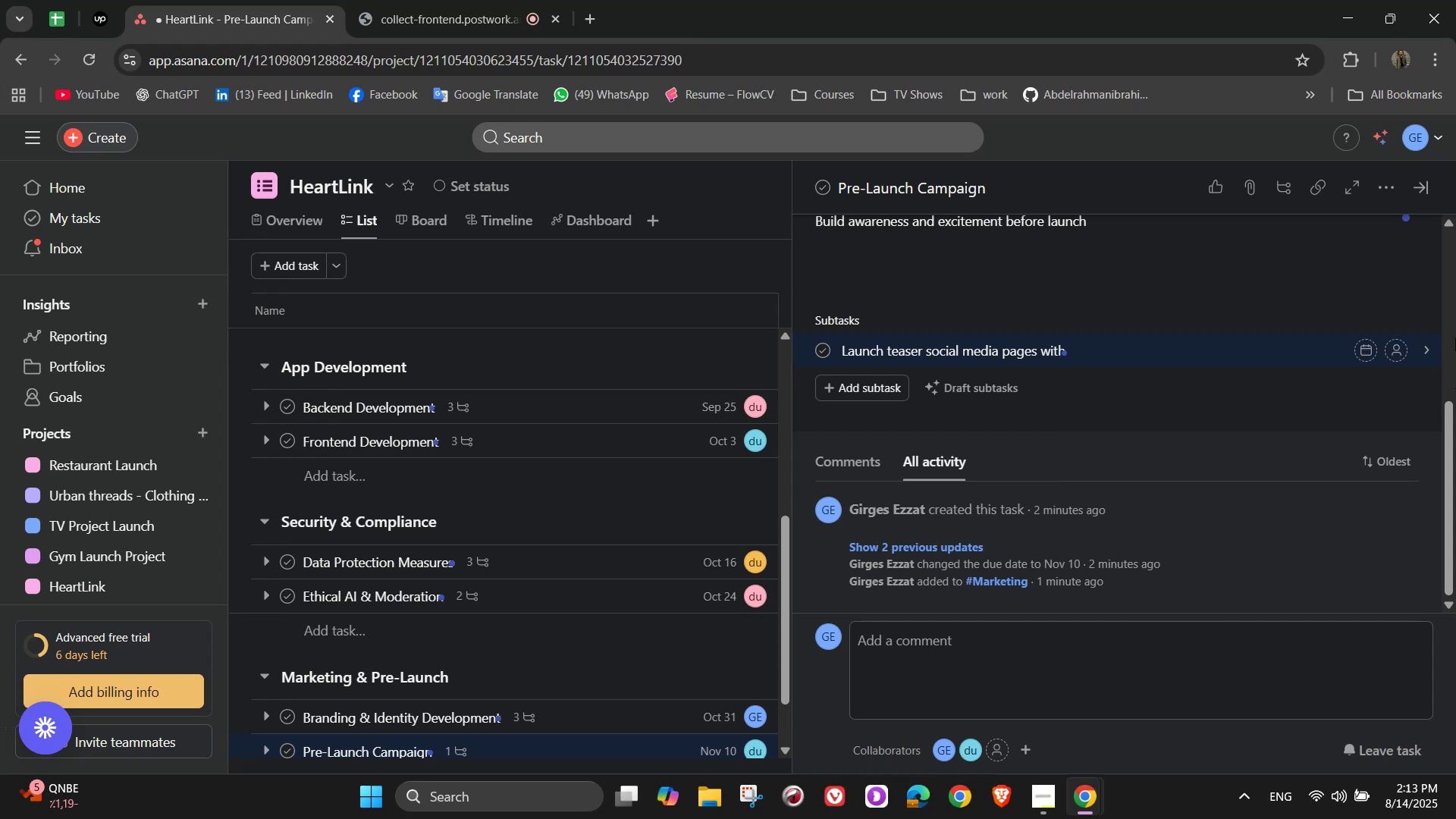 
wait(45.14)
 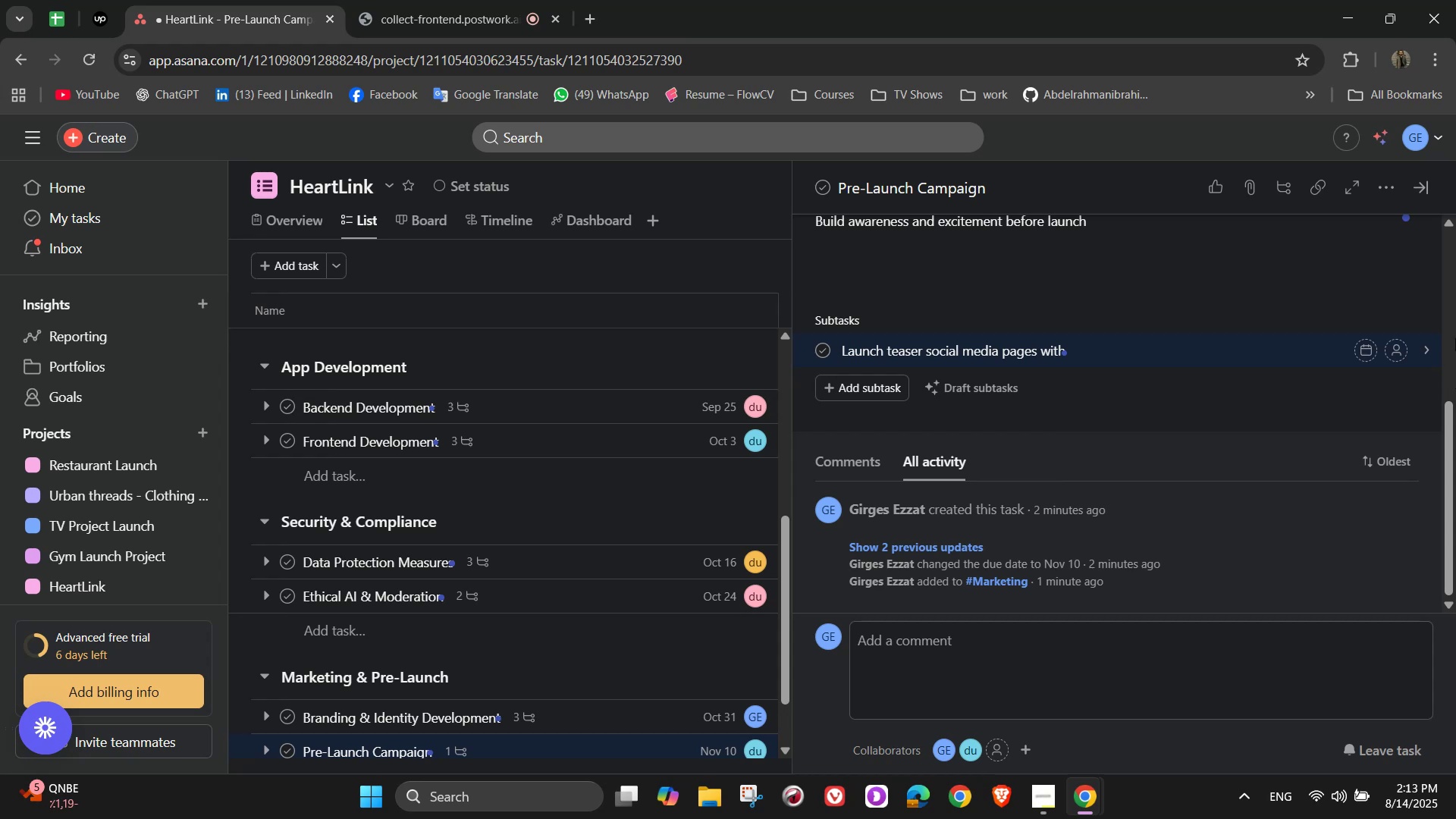 
type(countdown posts)
 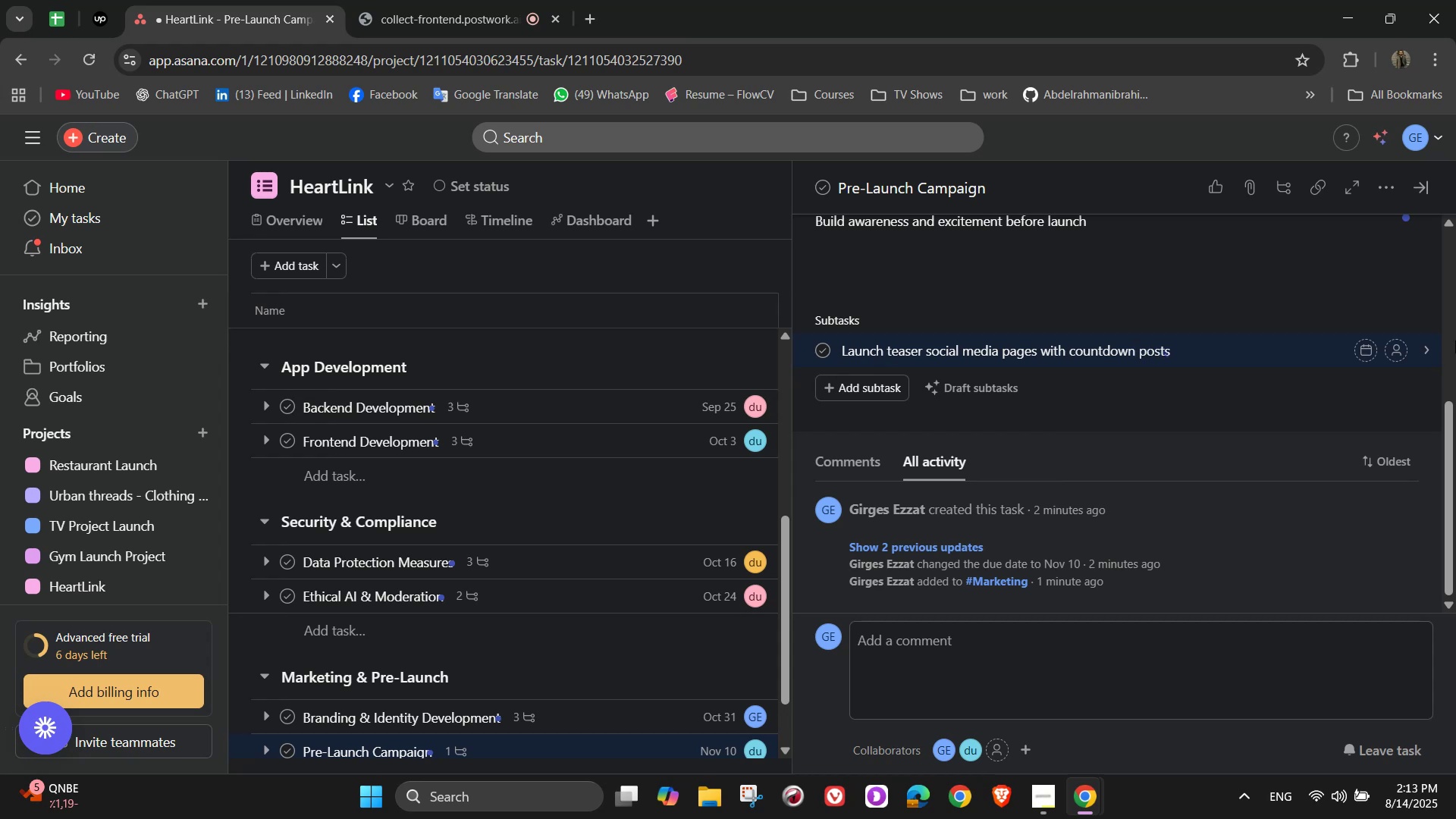 
key(Enter)
 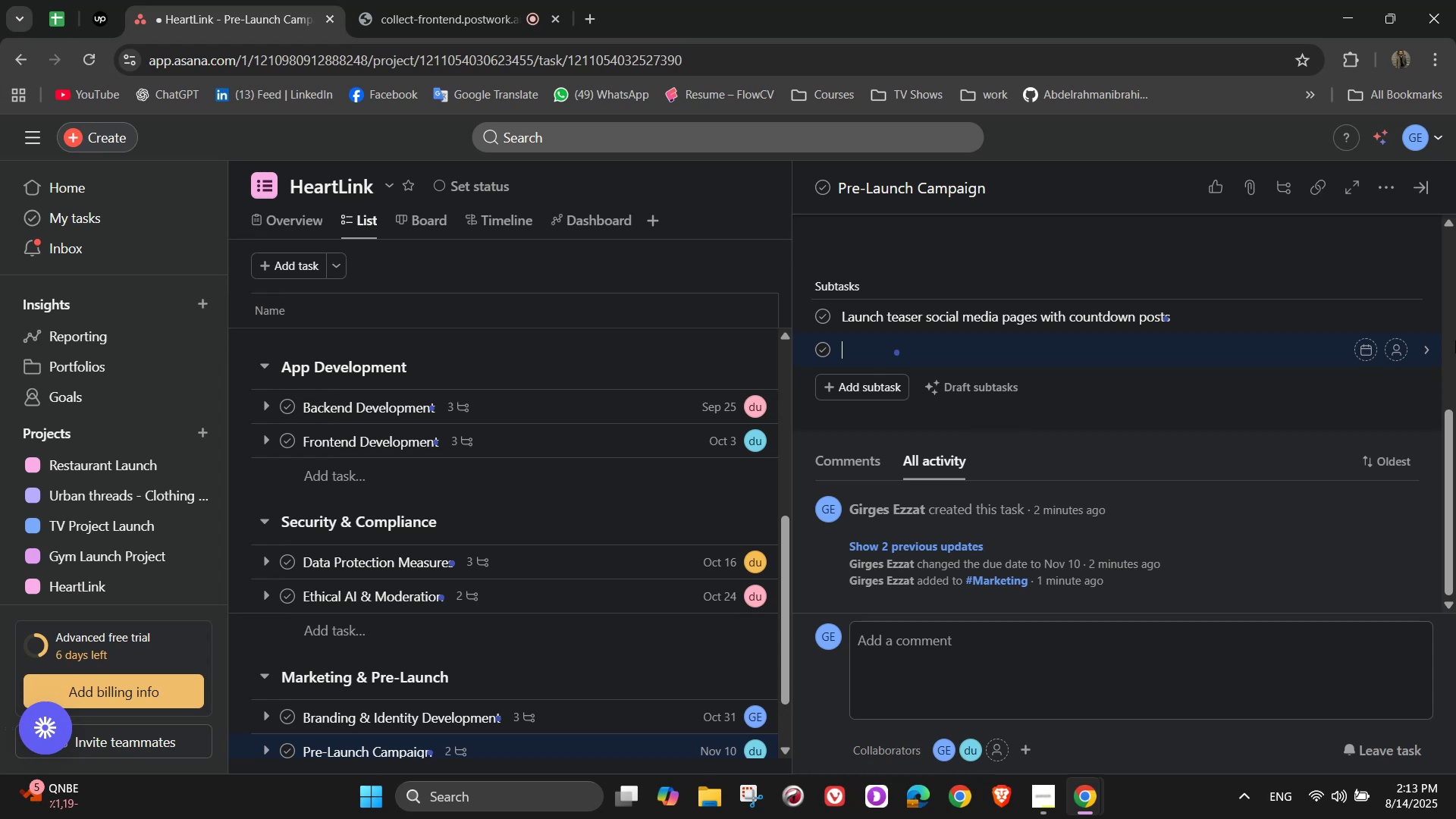 
wait(13.55)
 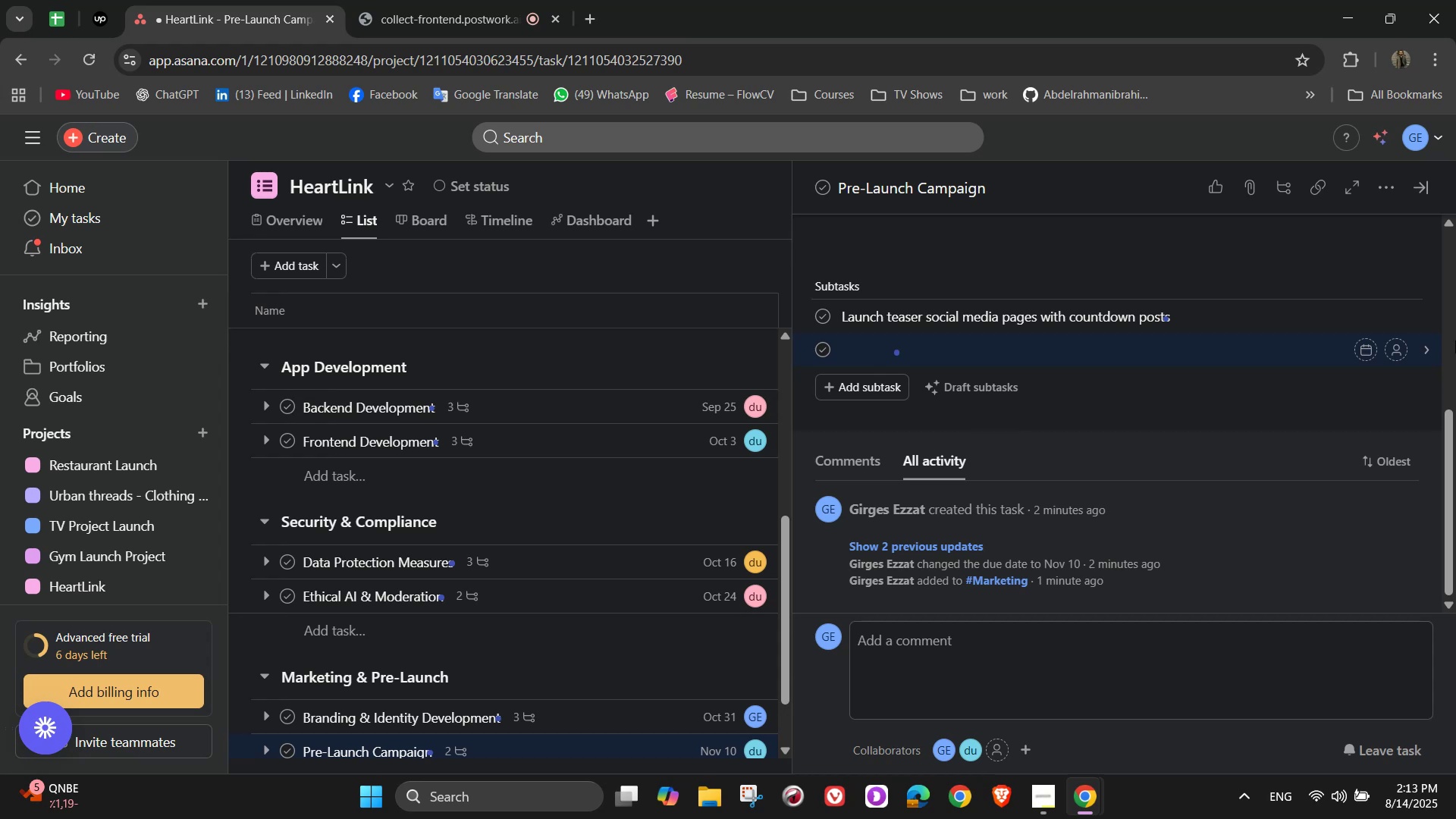 
type(Partner with )
 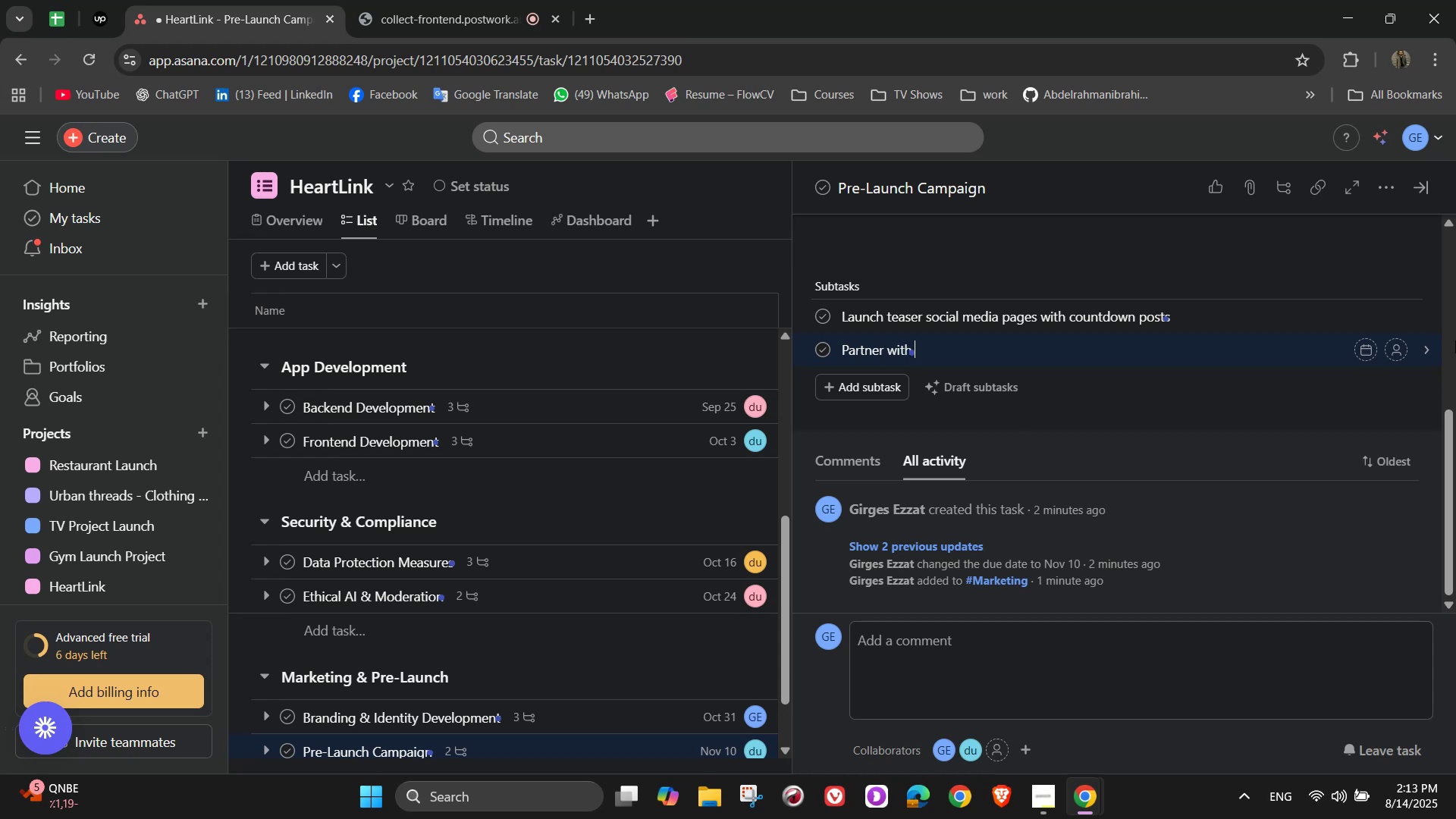 
type(influncer)
 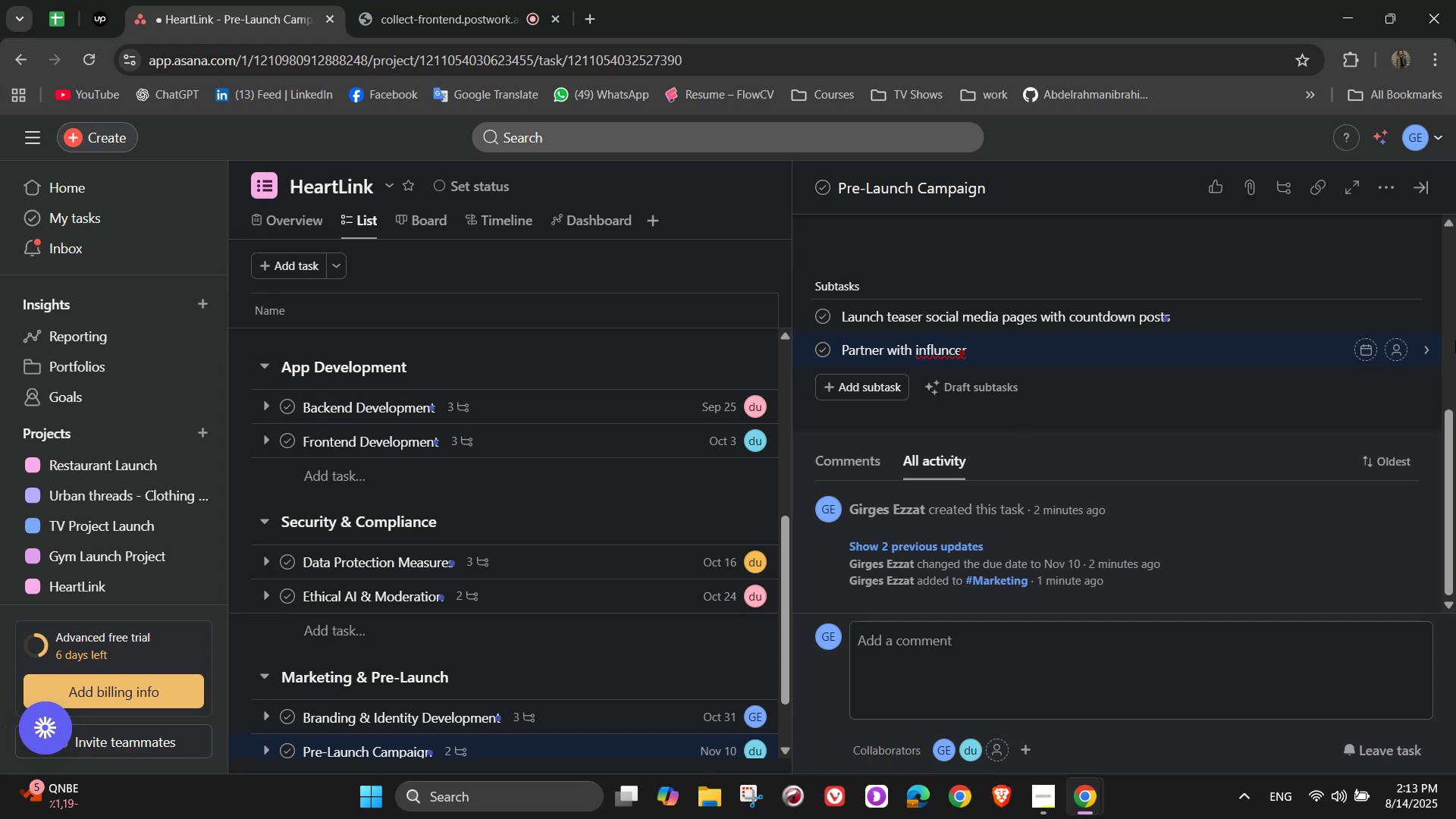 
wait(5.18)
 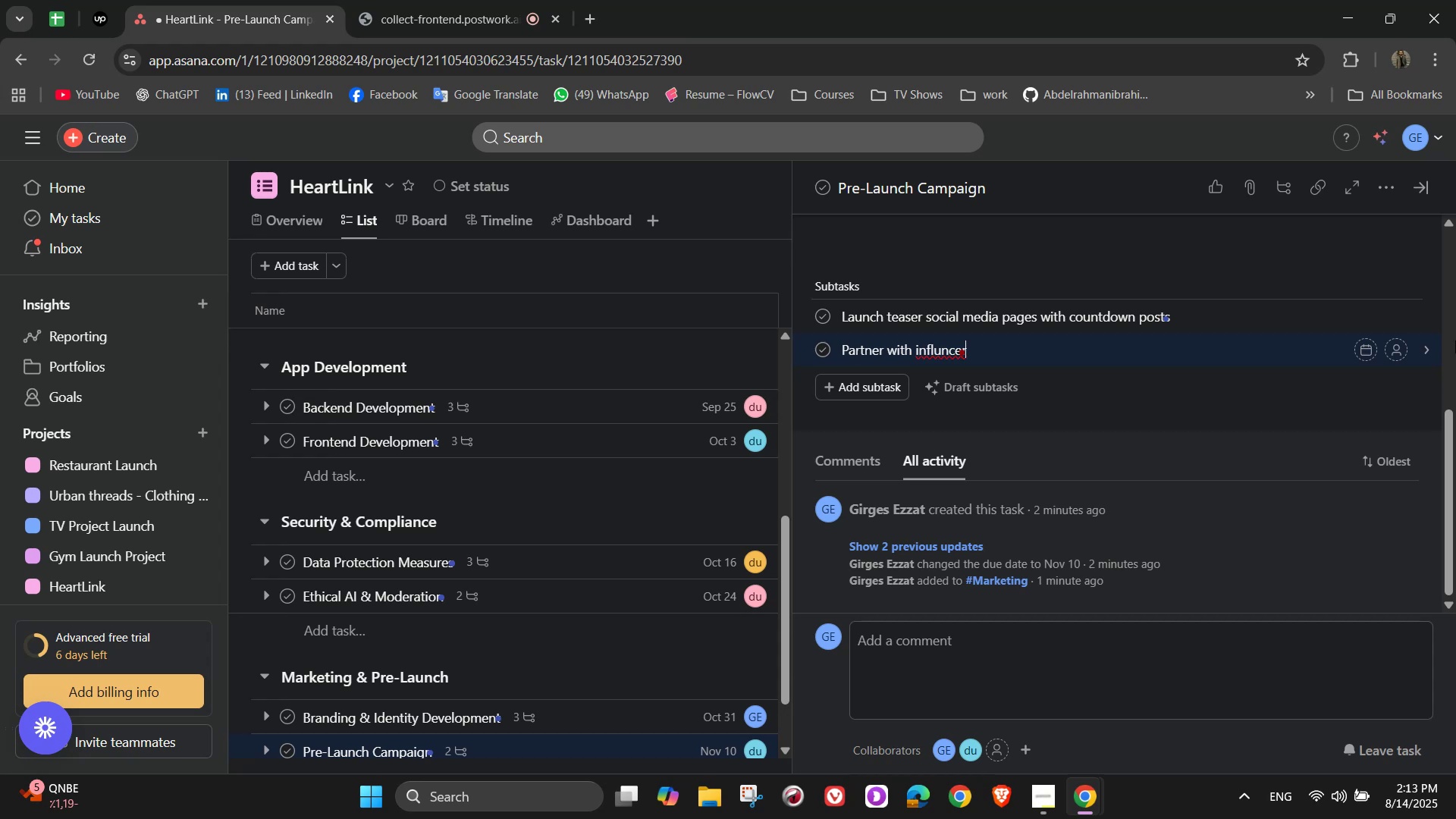 
key(Backspace)
key(Backspace)
key(Backspace)
key(Backspace)
type(encer)
 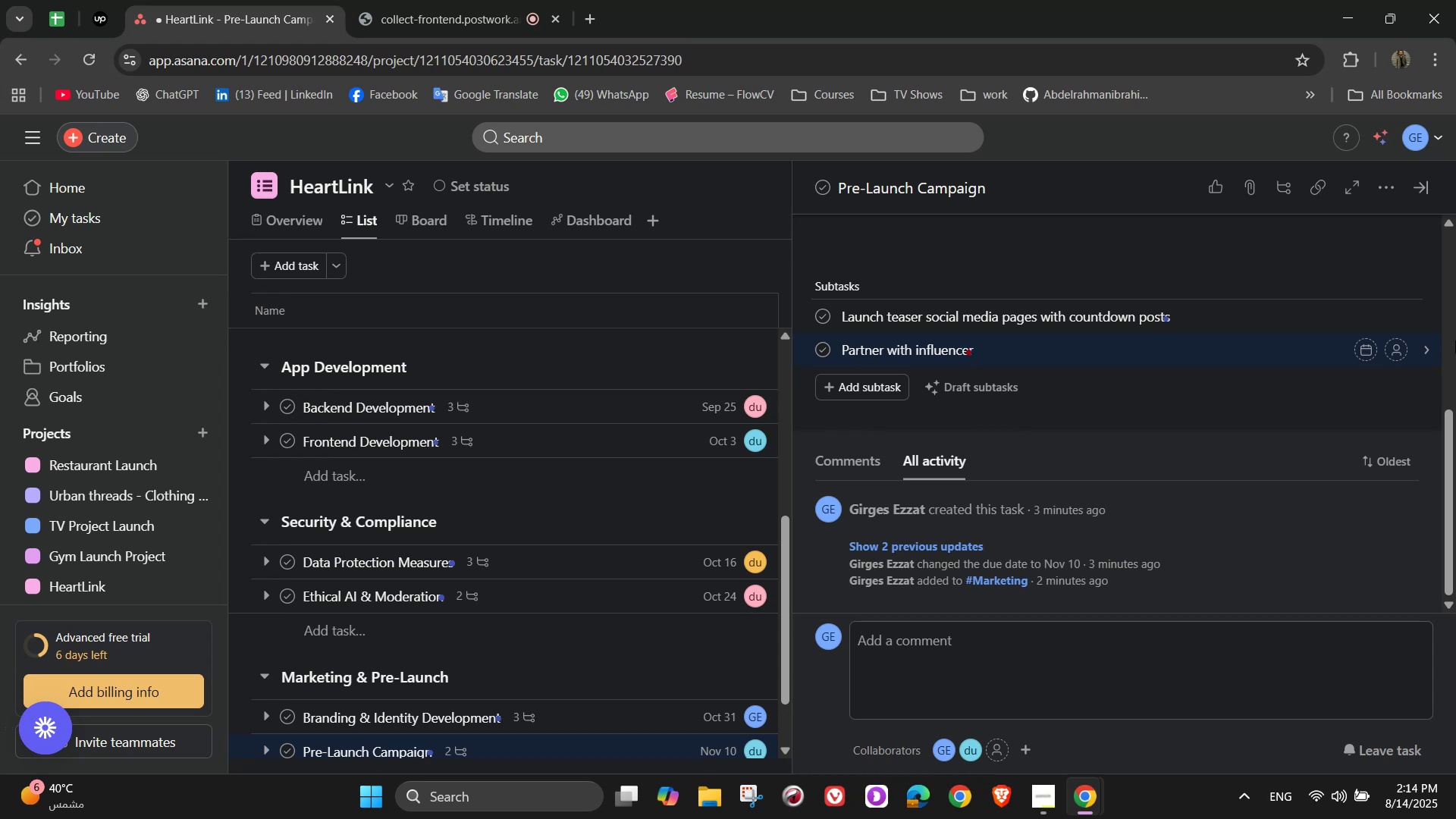 
wait(5.66)
 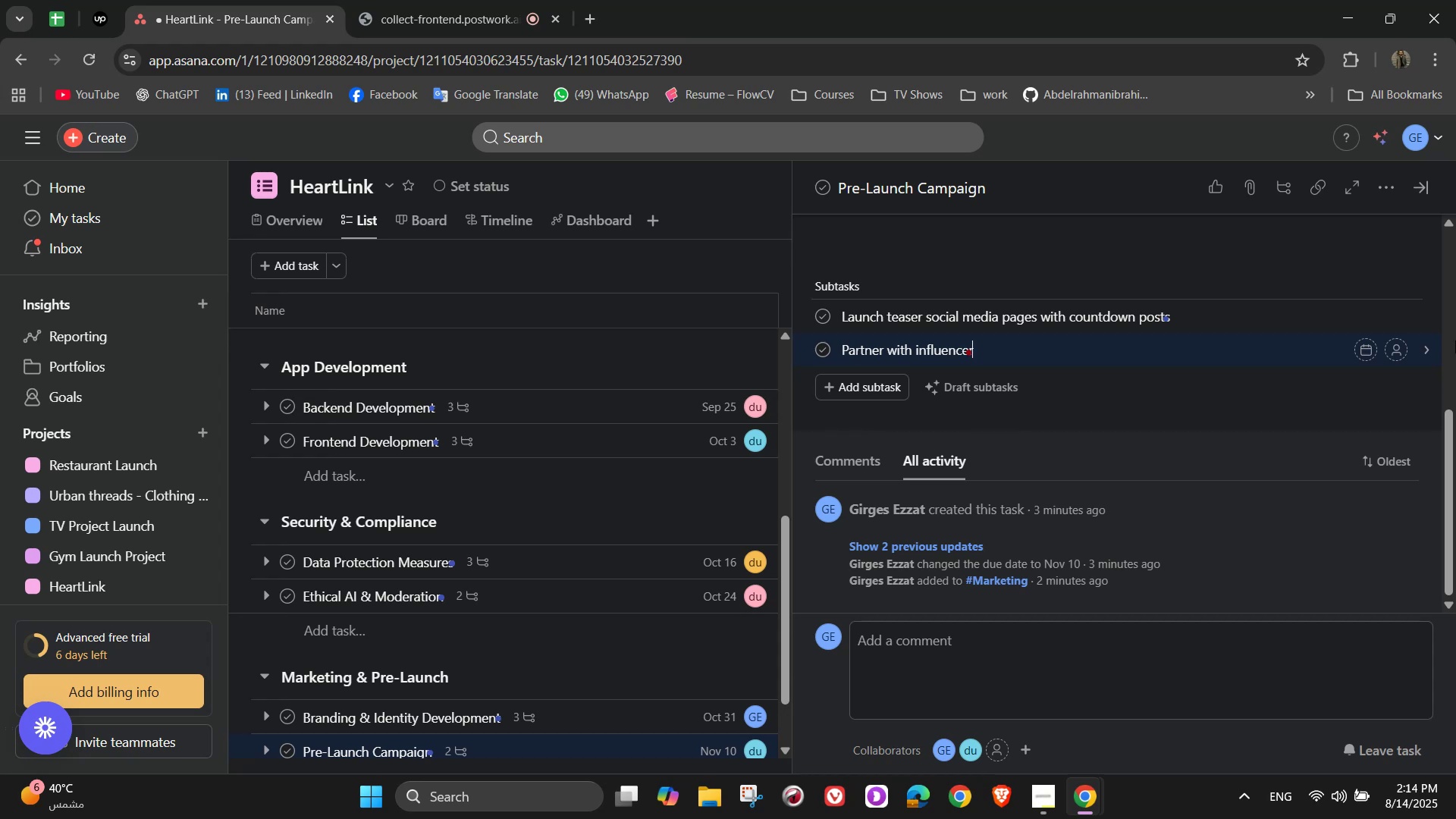 
type(s in lifestyle and dating niches)
 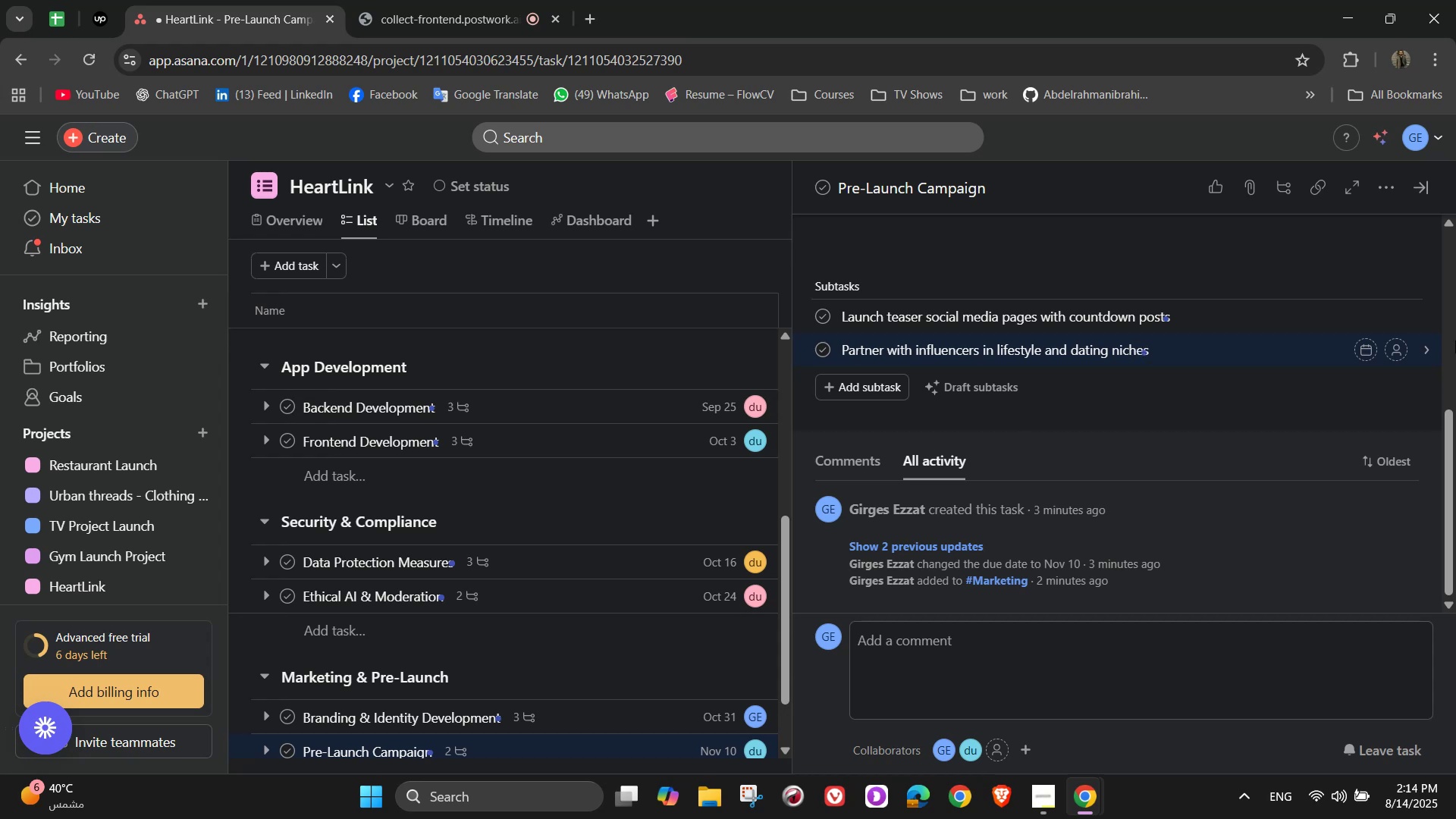 
key(Enter)
 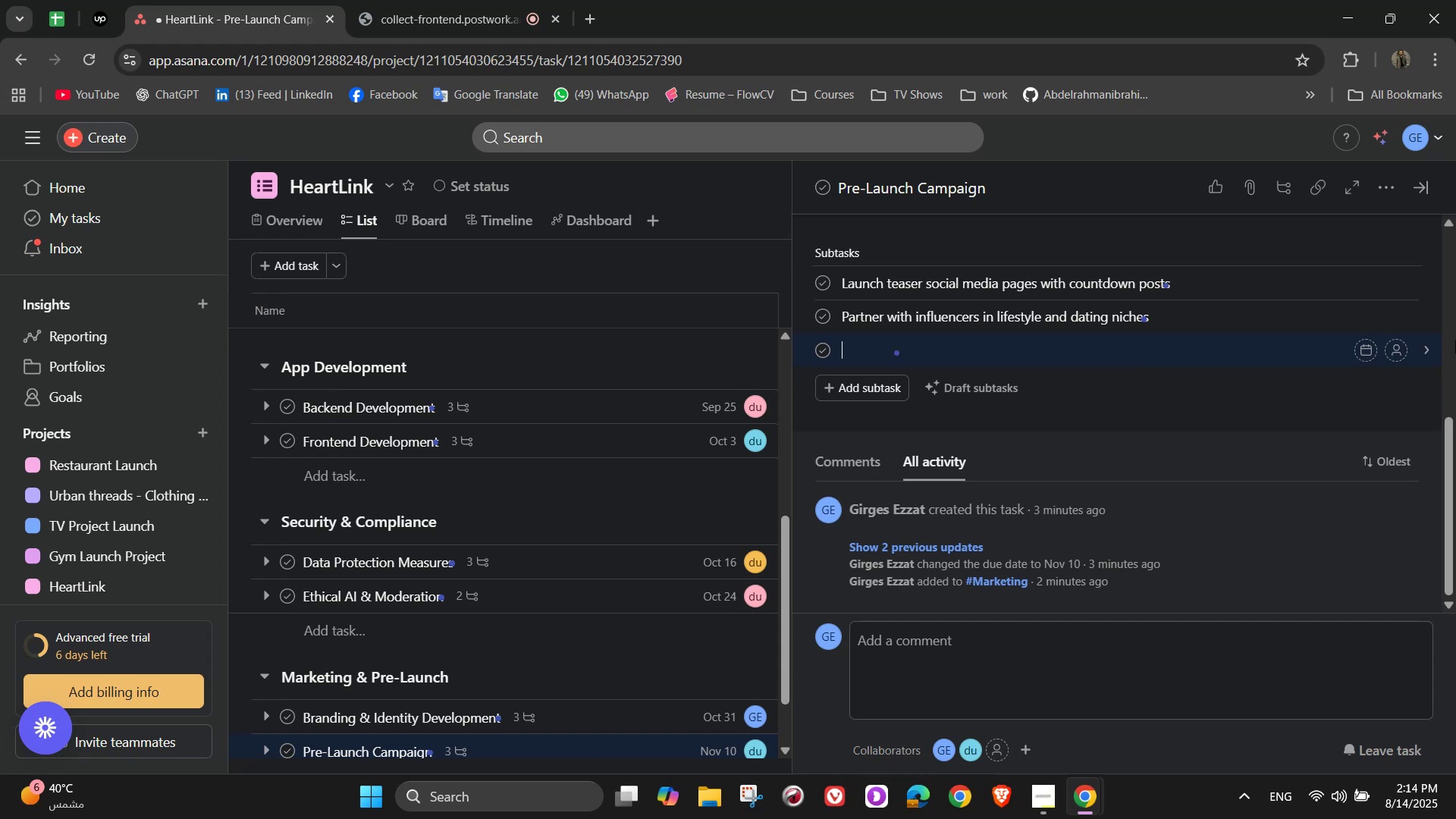 
wait(6.03)
 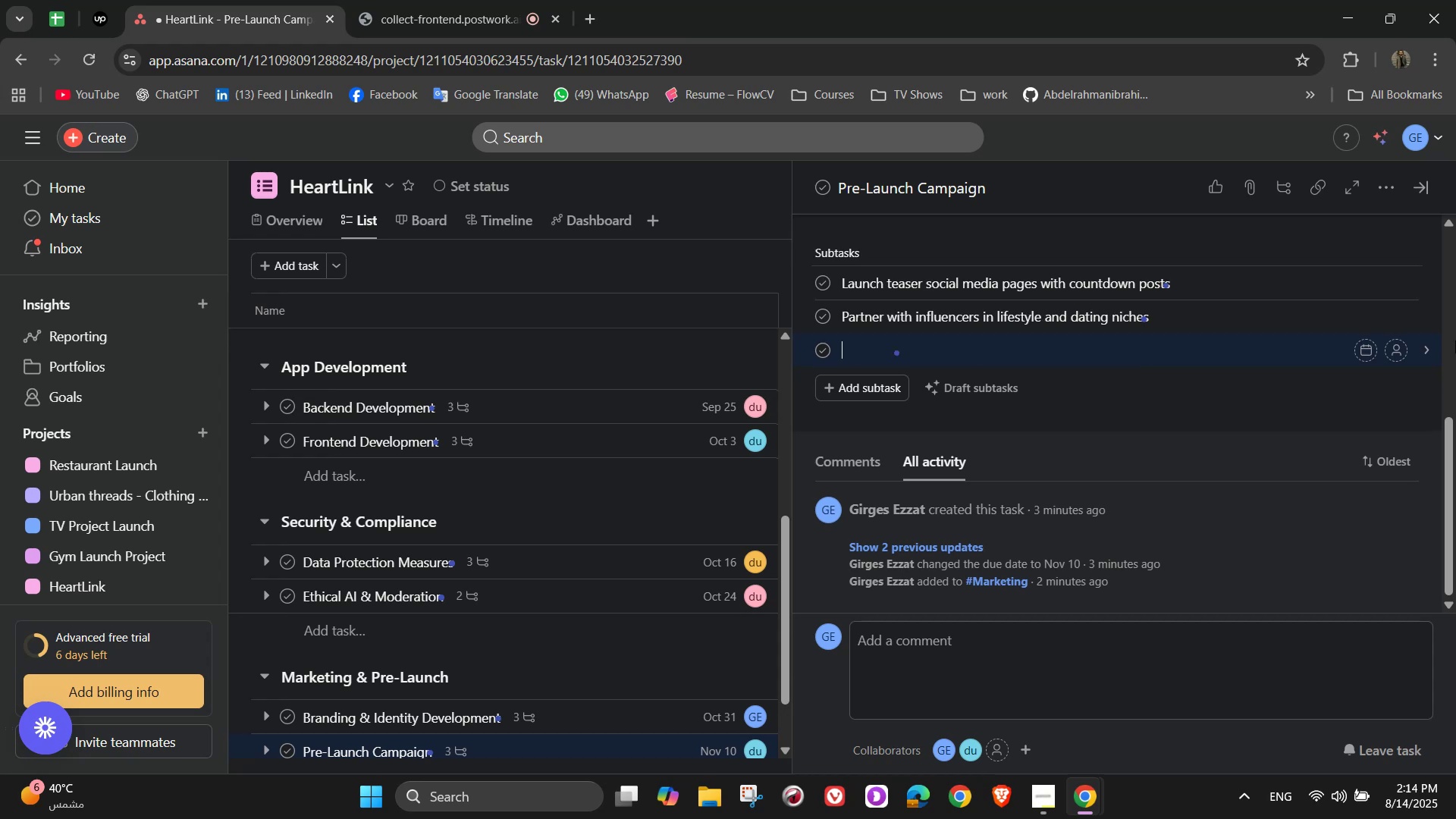 
type(Set up a pre-registration )
 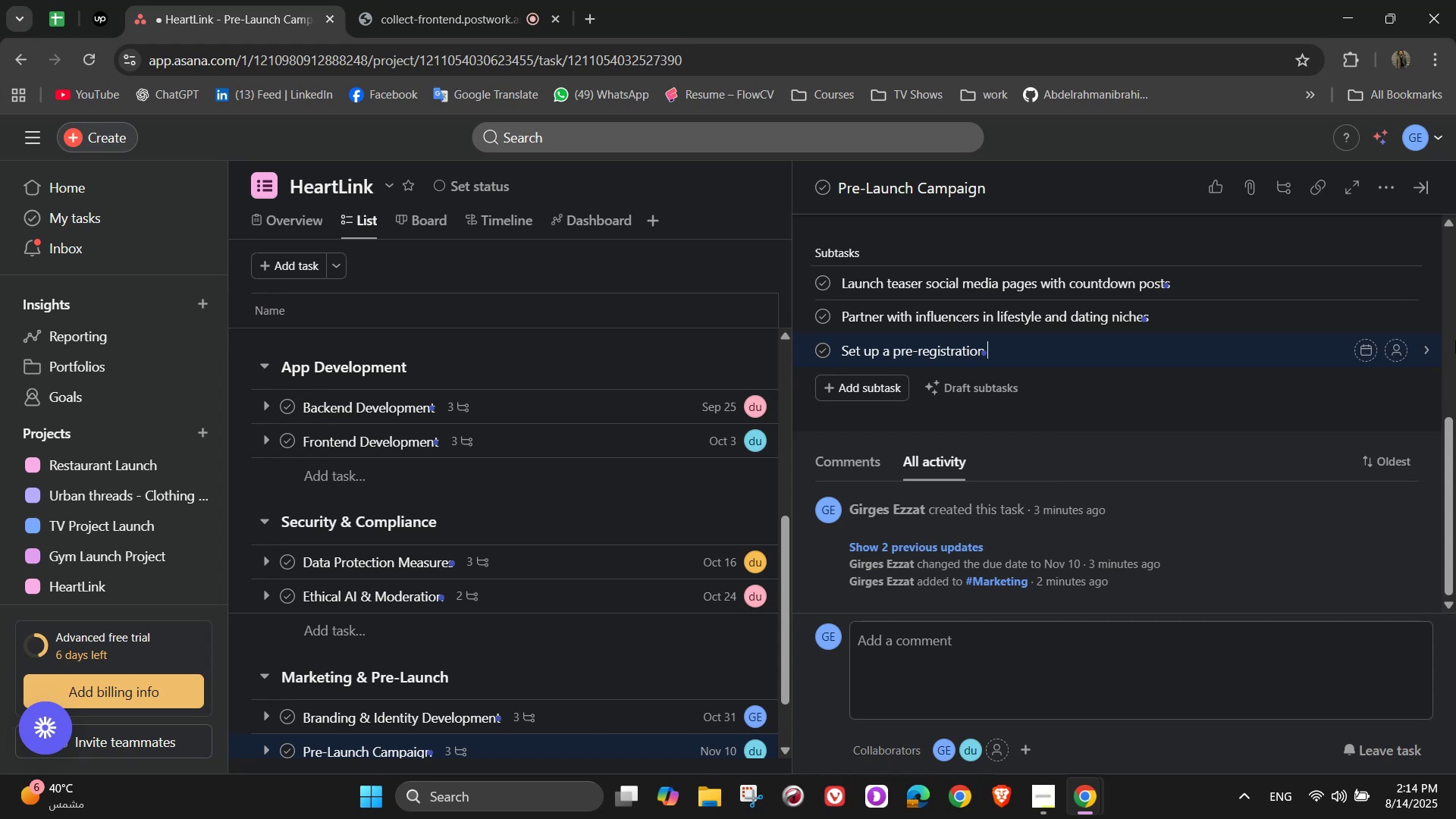 
type(page with )
 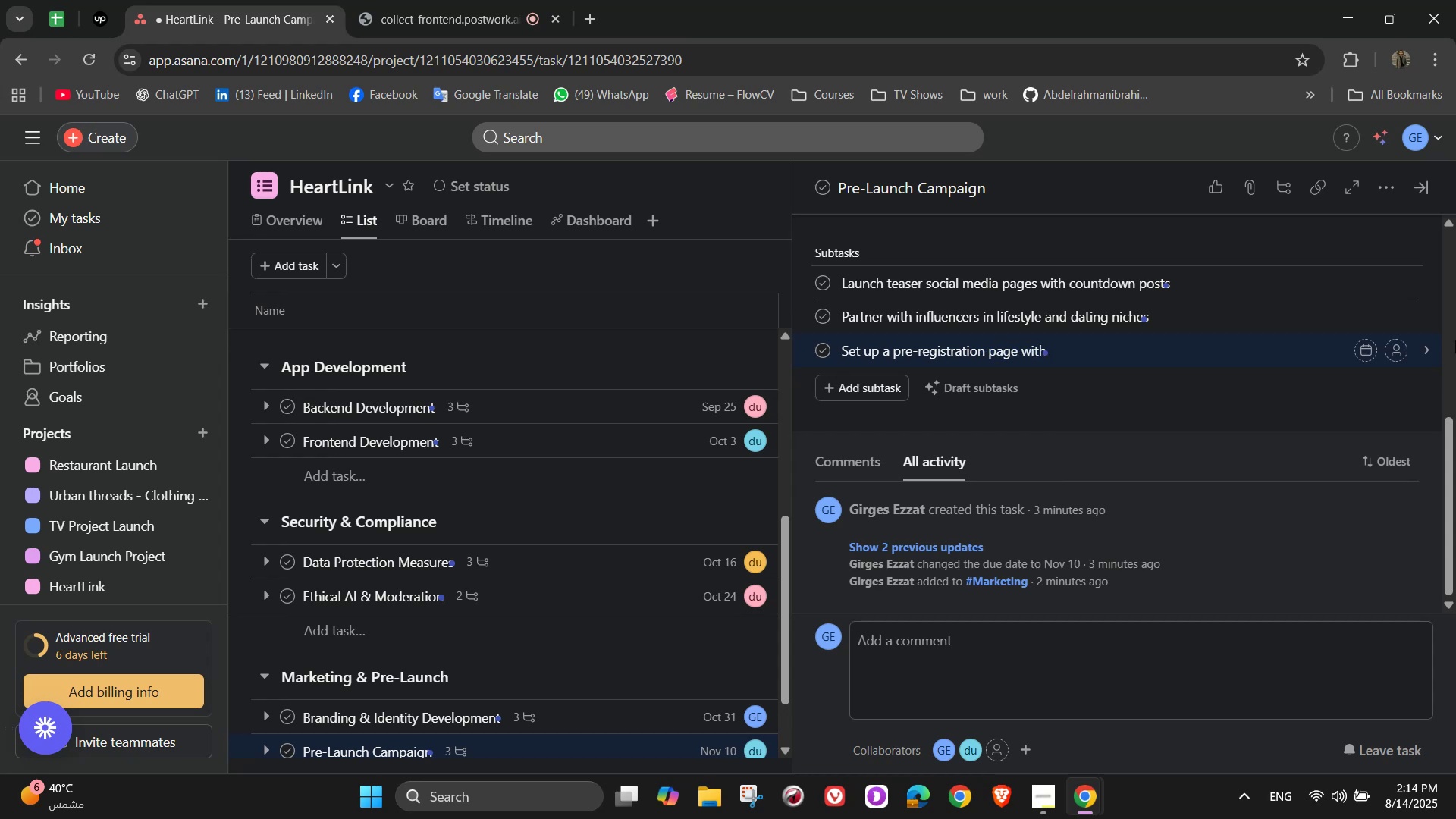 
type(email capture)
 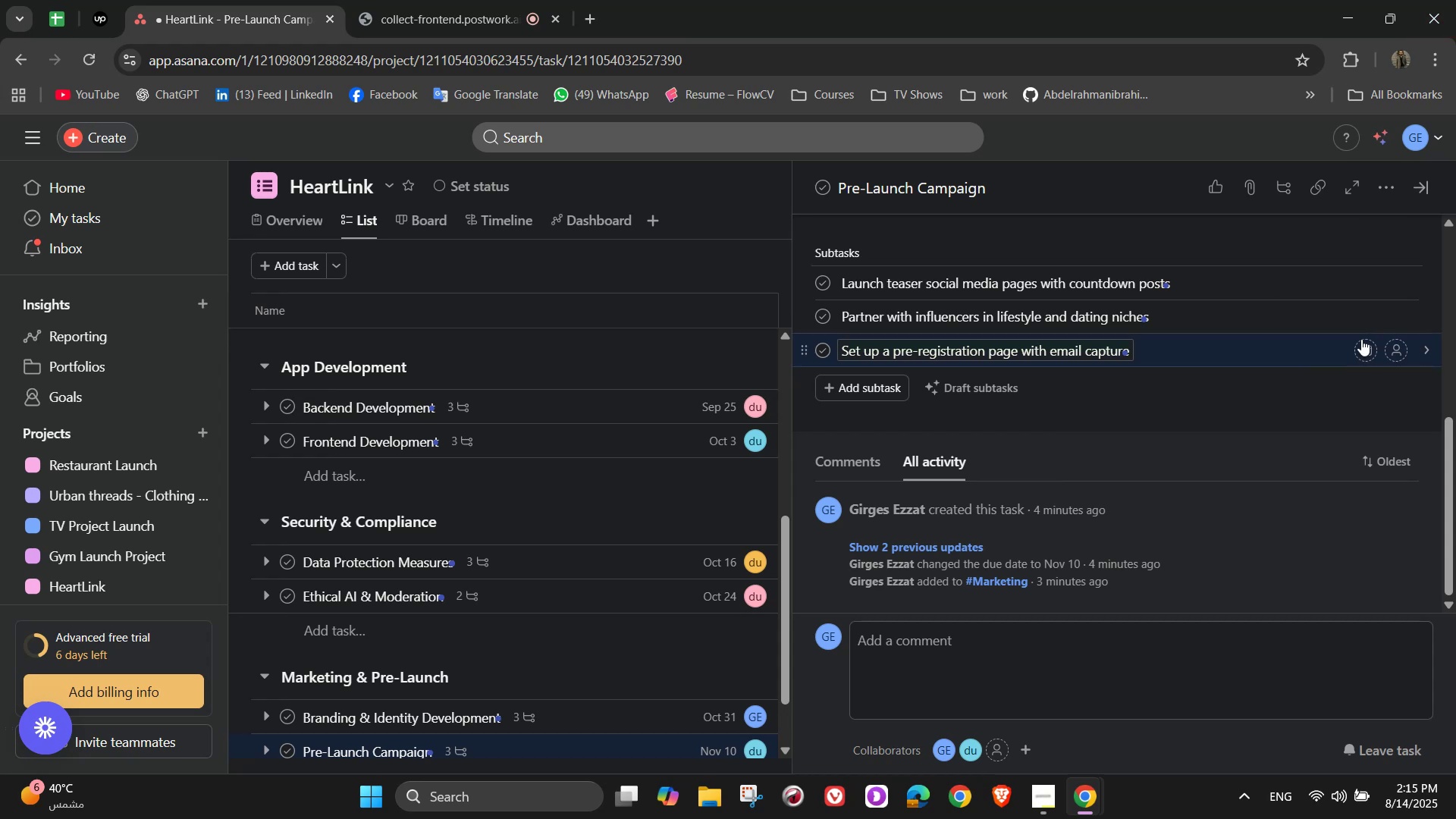 
wait(5.45)
 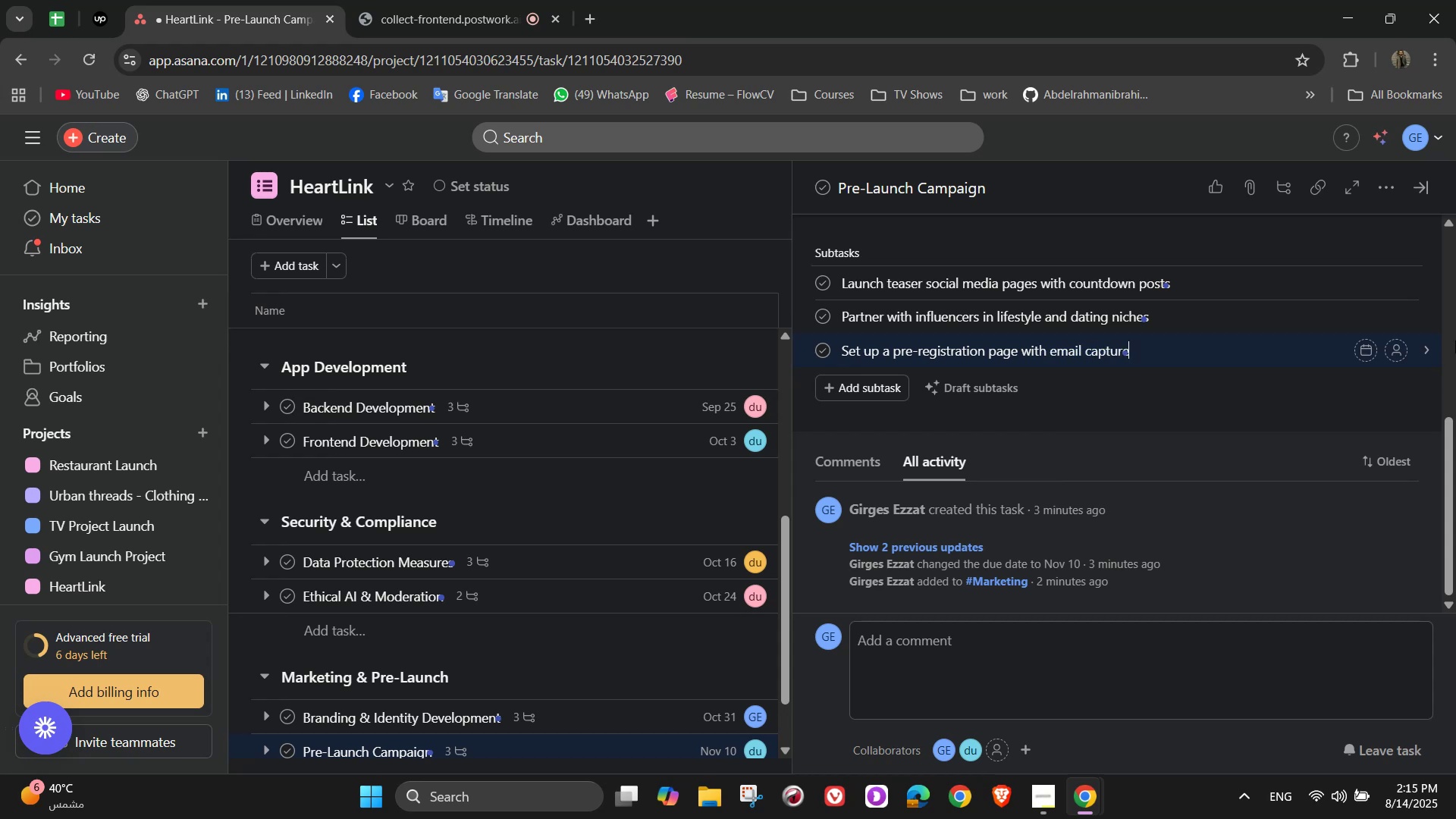 
left_click([1405, 286])
 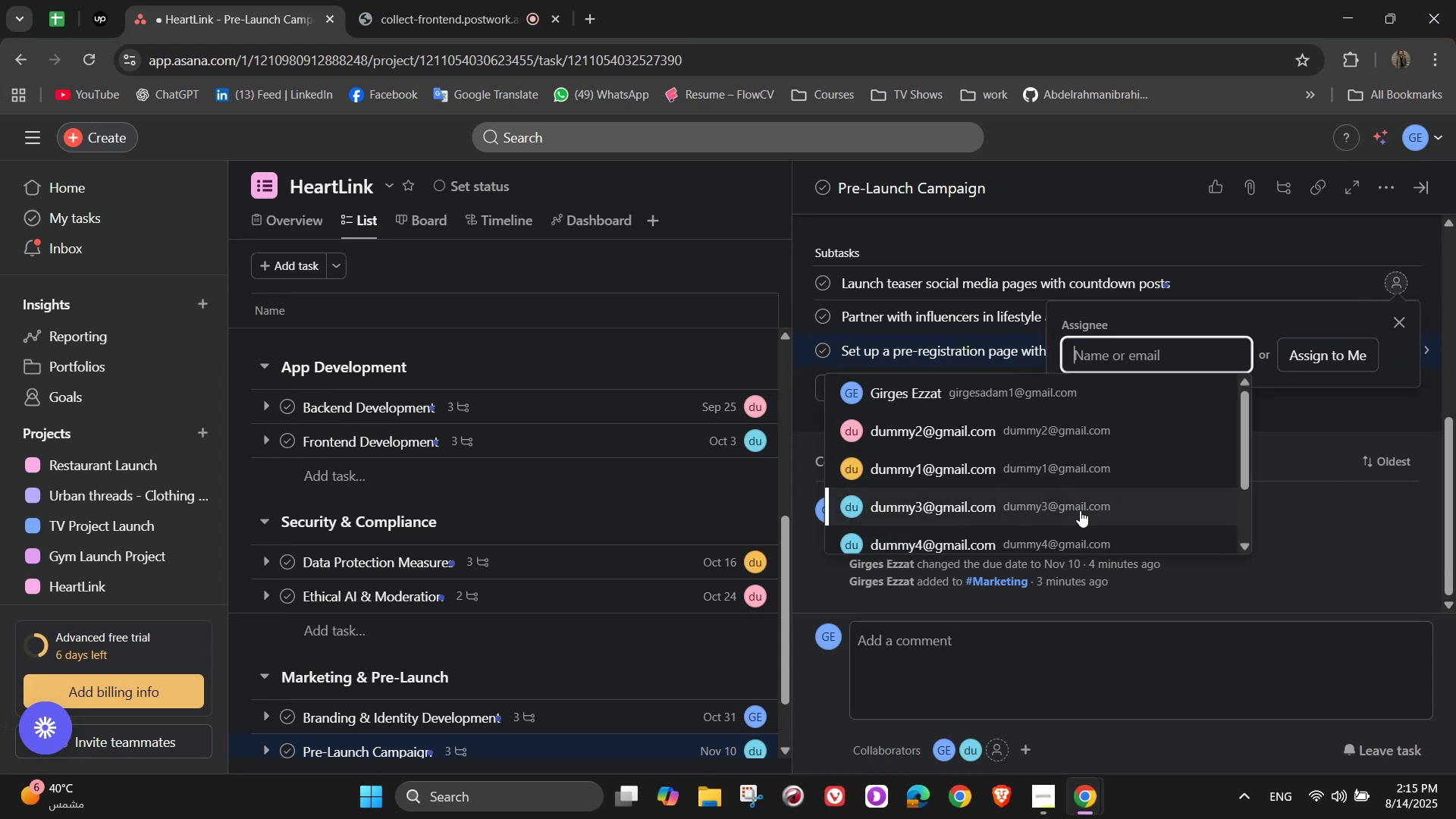 
left_click([1077, 519])
 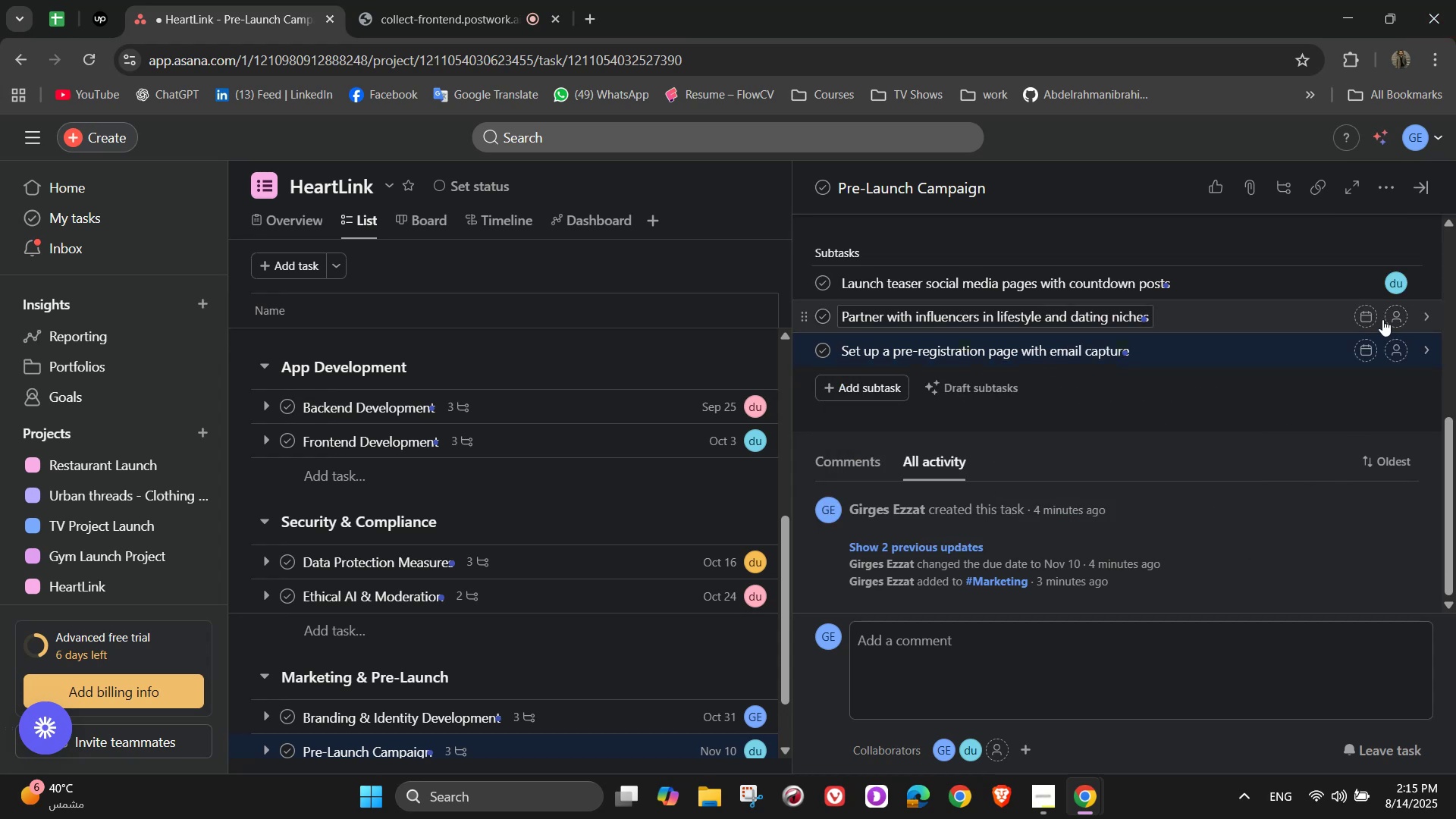 
left_click([1396, 315])
 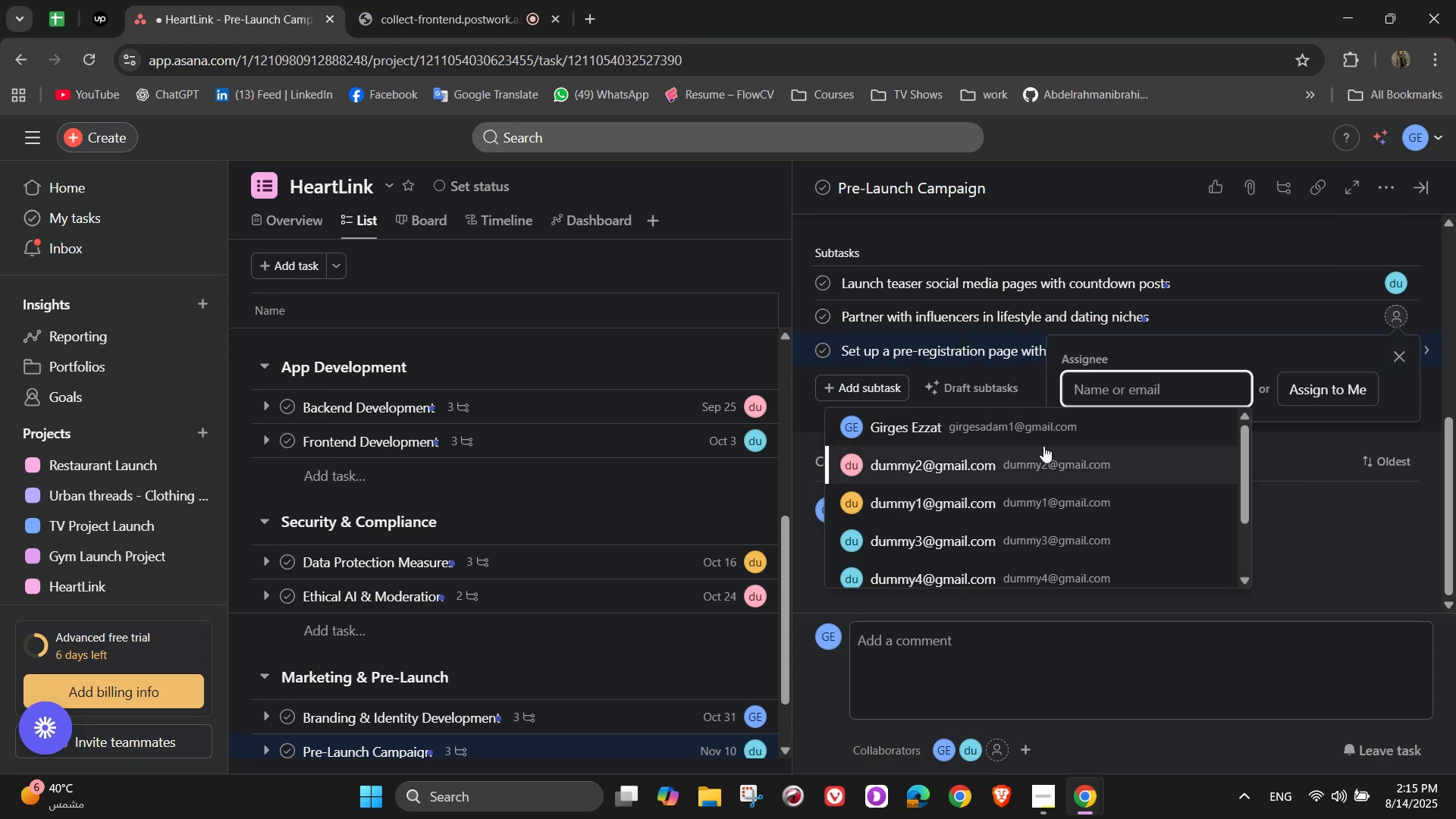 
left_click([1036, 428])
 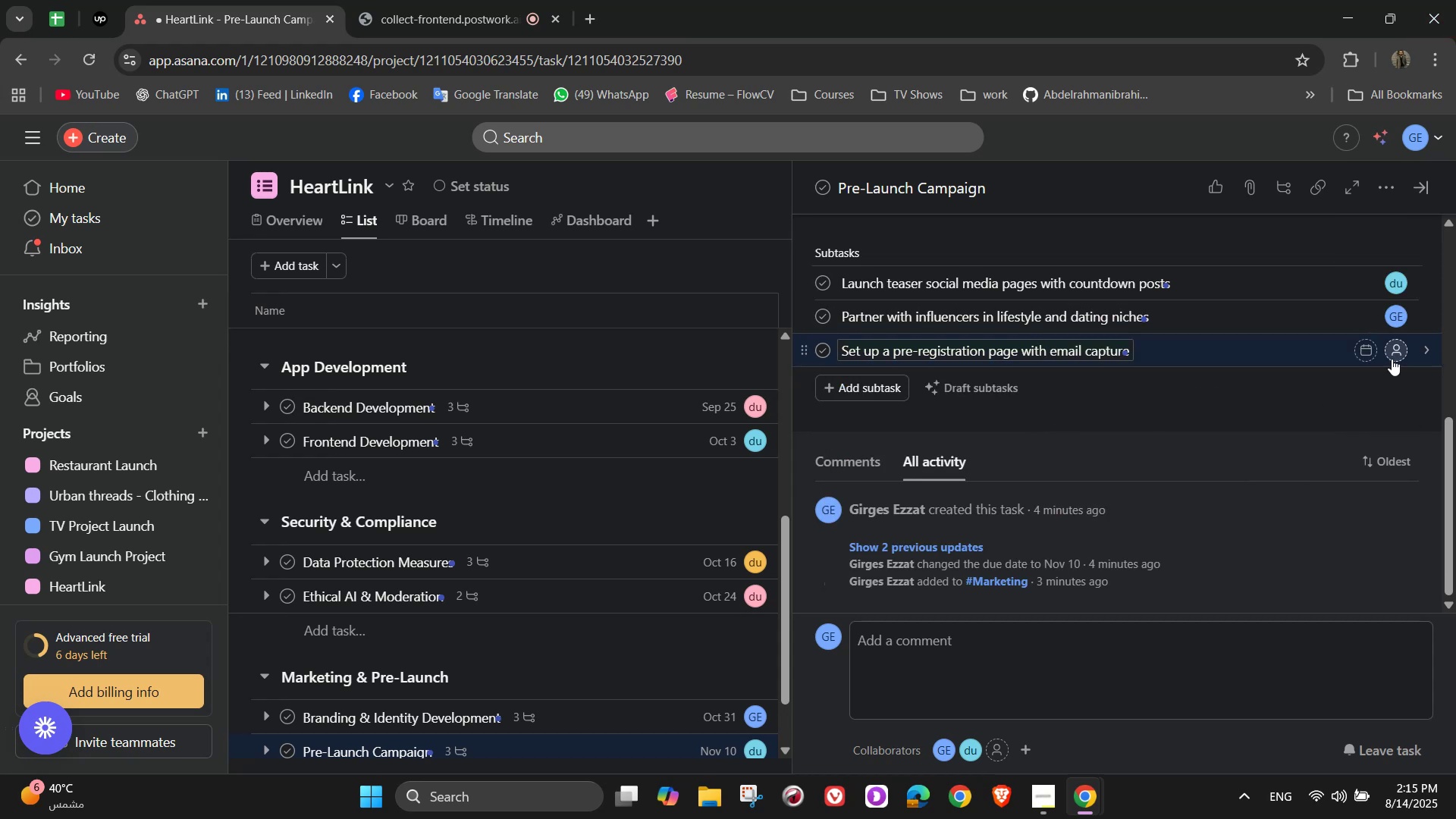 
left_click([1395, 356])
 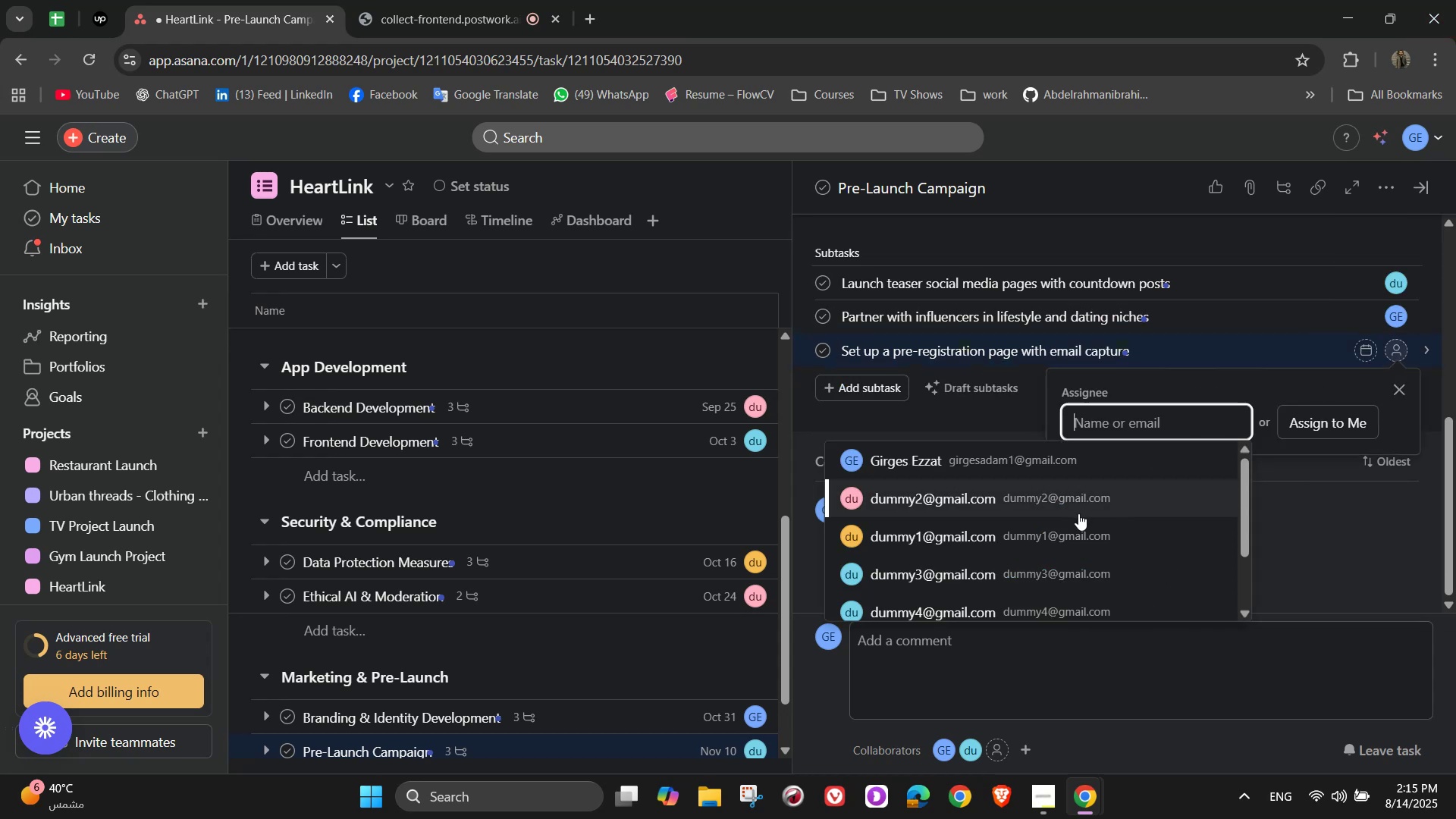 
left_click([1077, 515])
 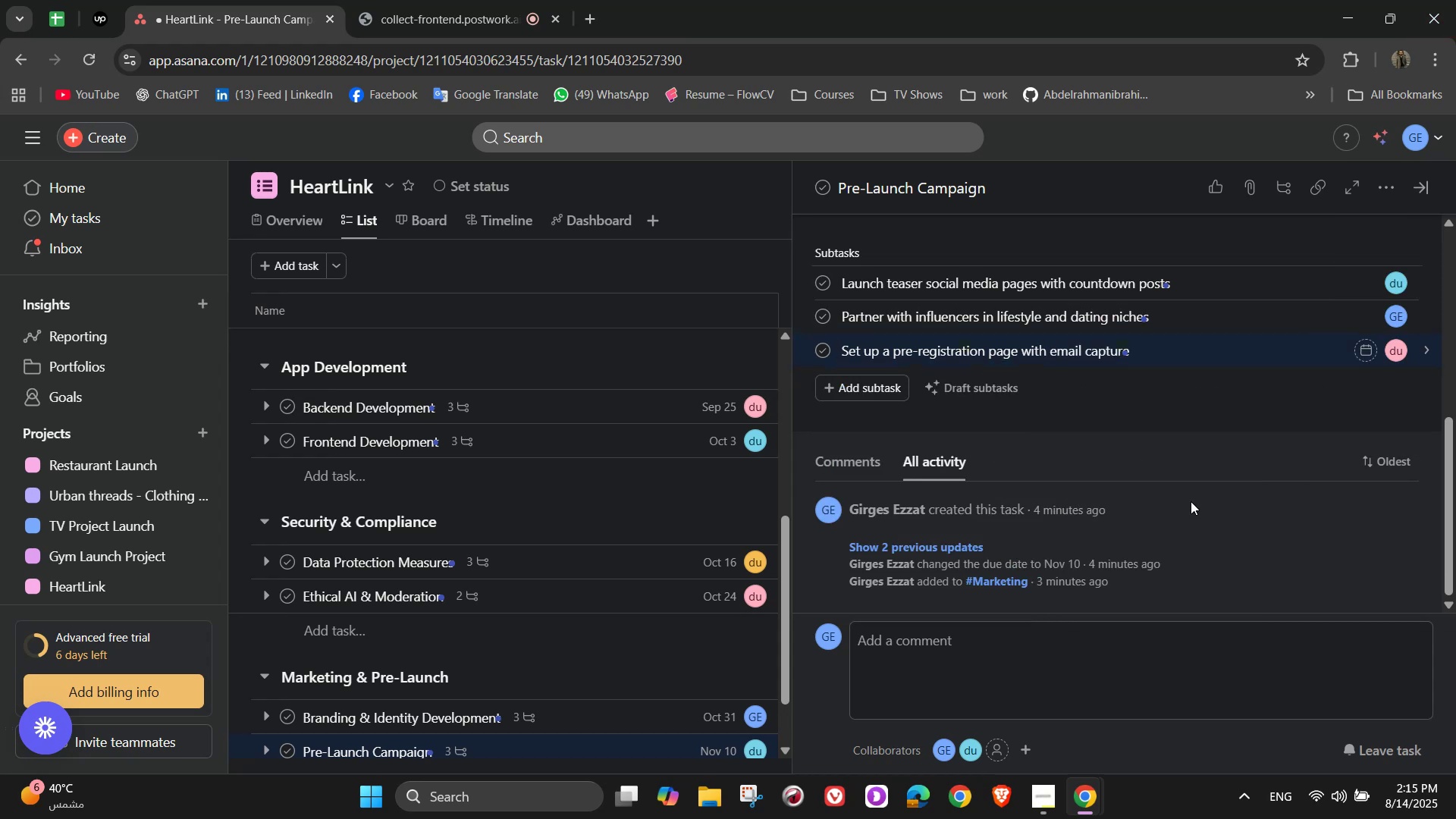 
scroll: coordinate [1219, 497], scroll_direction: up, amount: 5.0
 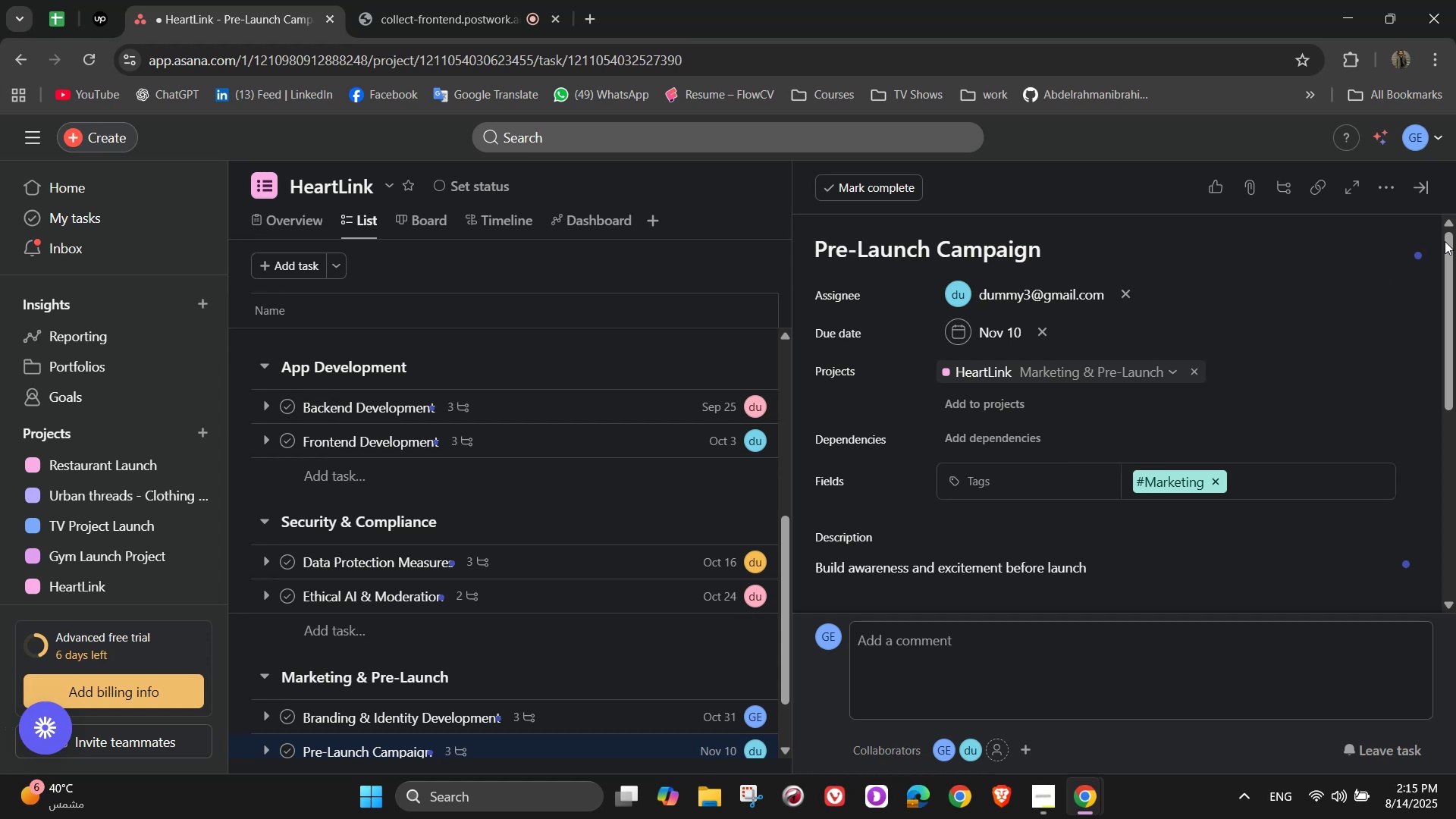 
left_click([1421, 188])
 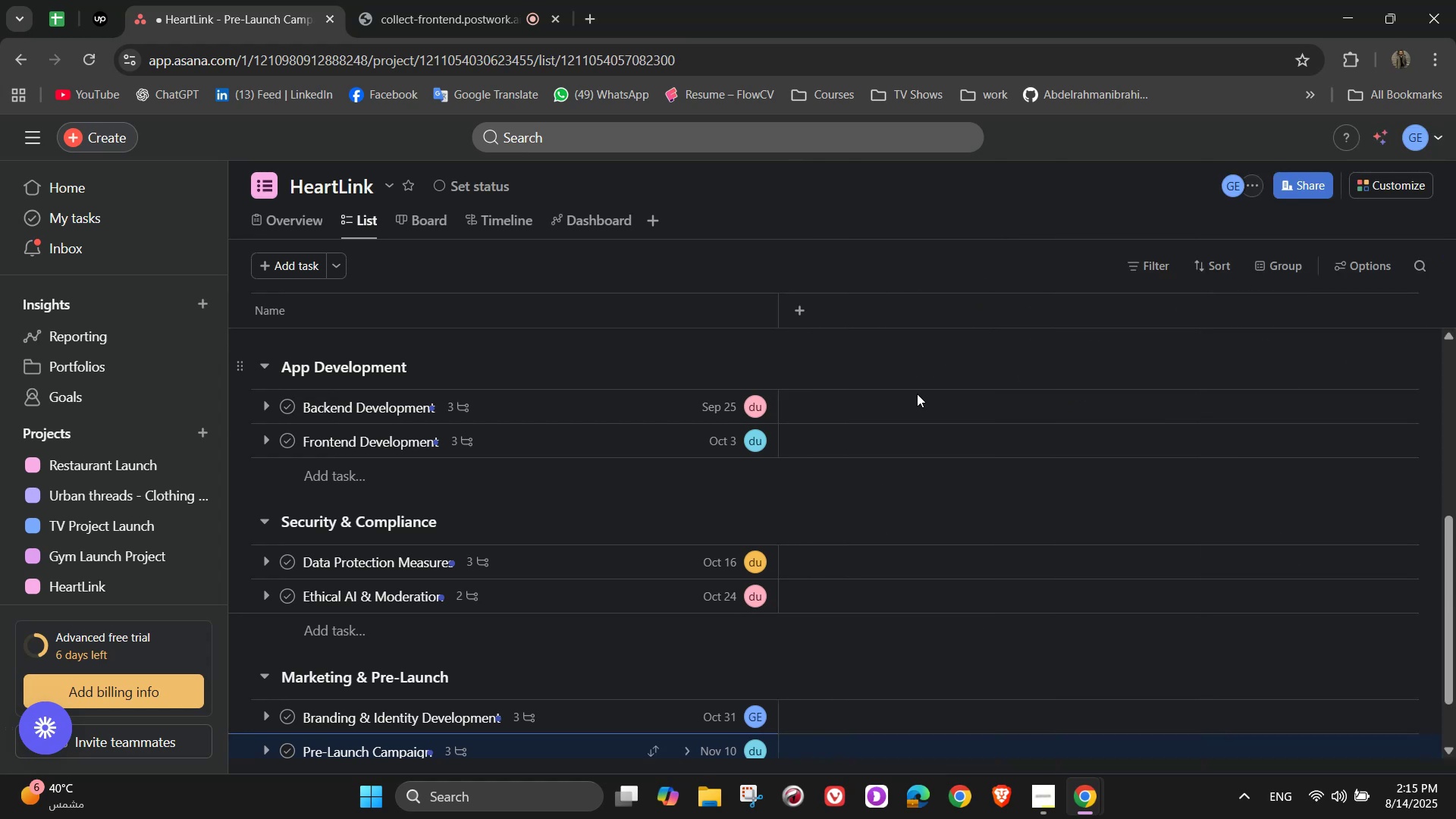 
scroll: coordinate [501, 504], scroll_direction: down, amount: 7.0
 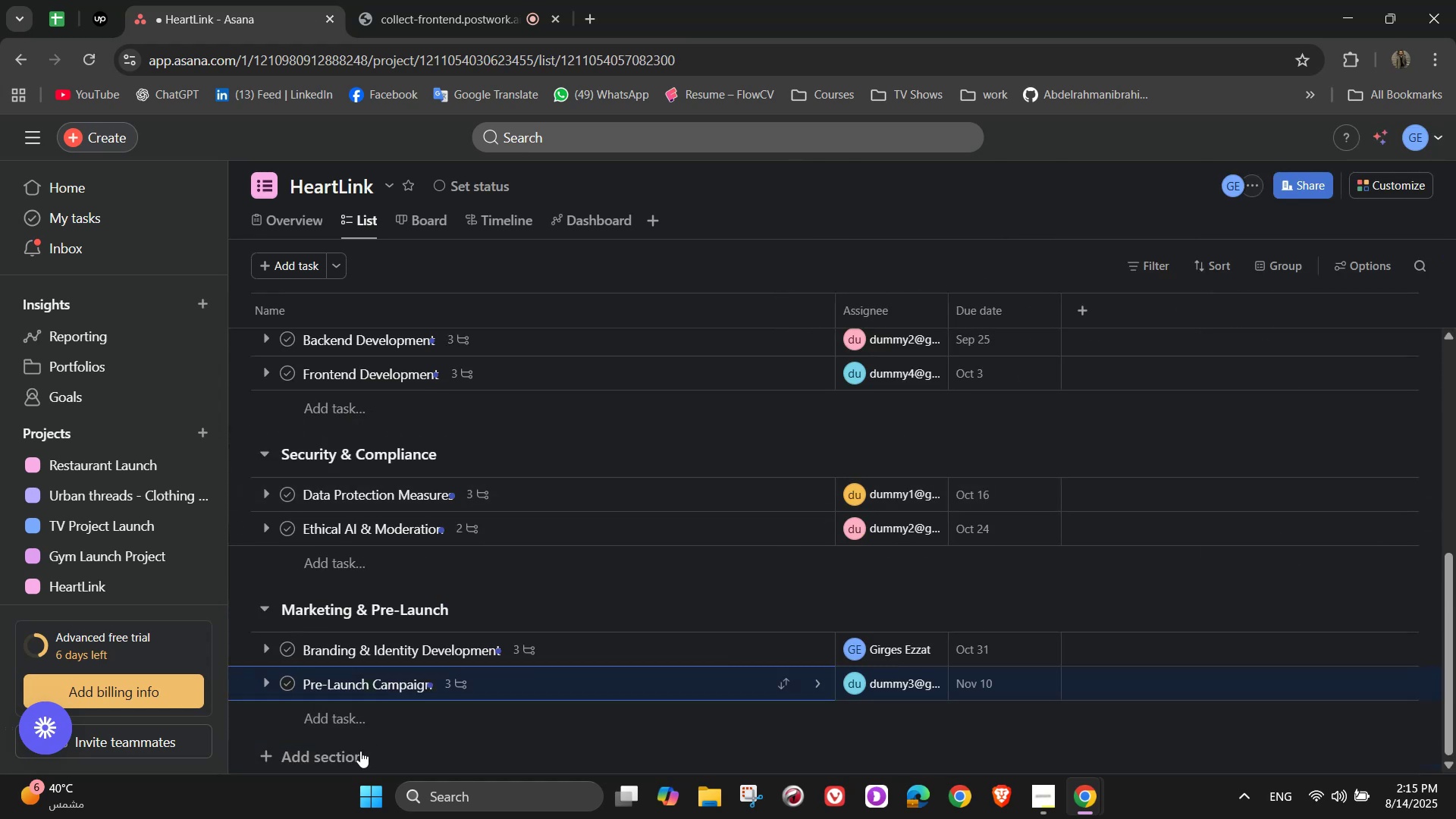 
left_click([356, 757])
 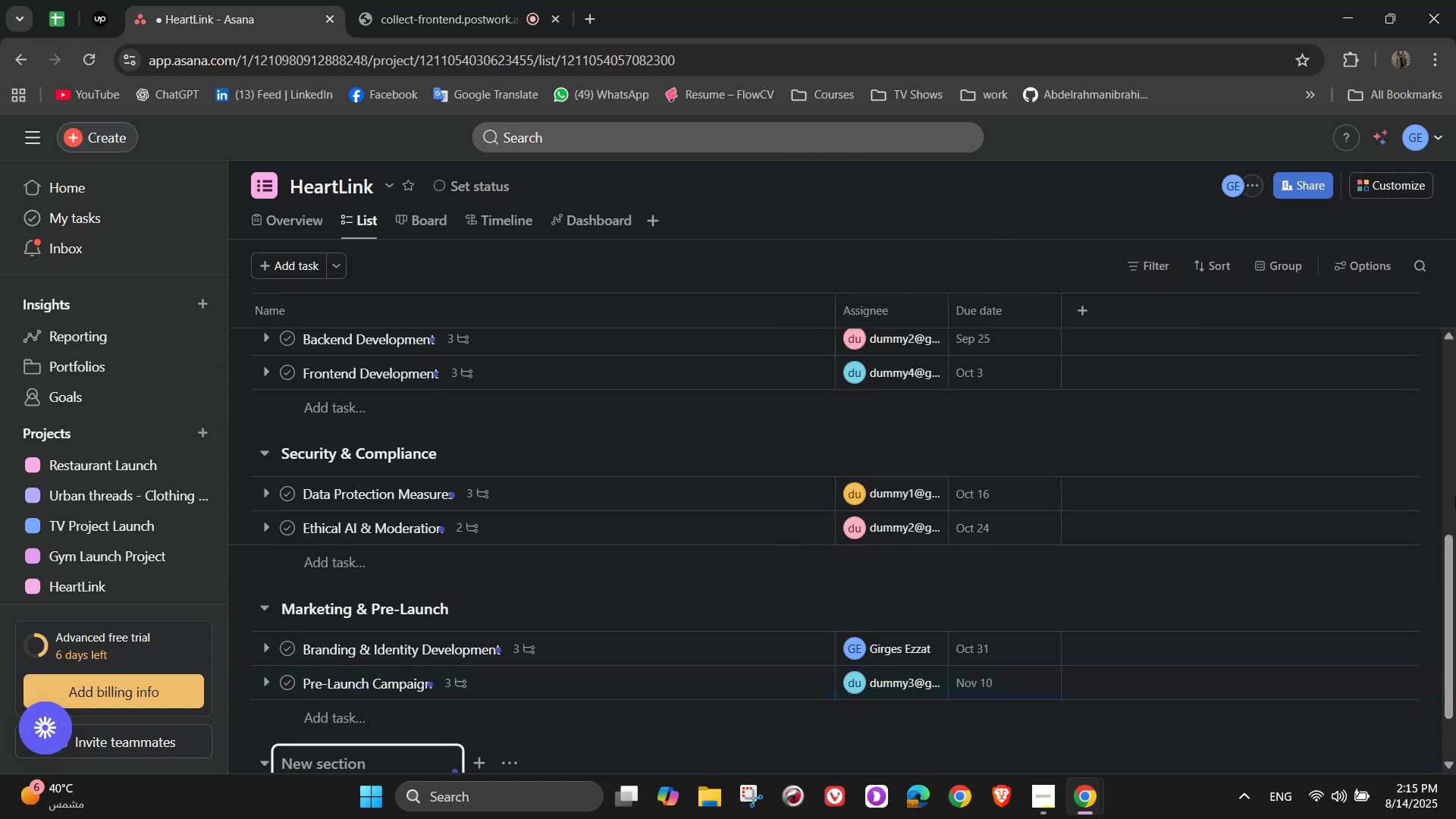 
scroll: coordinate [1164, 610], scroll_direction: down, amount: 4.0
 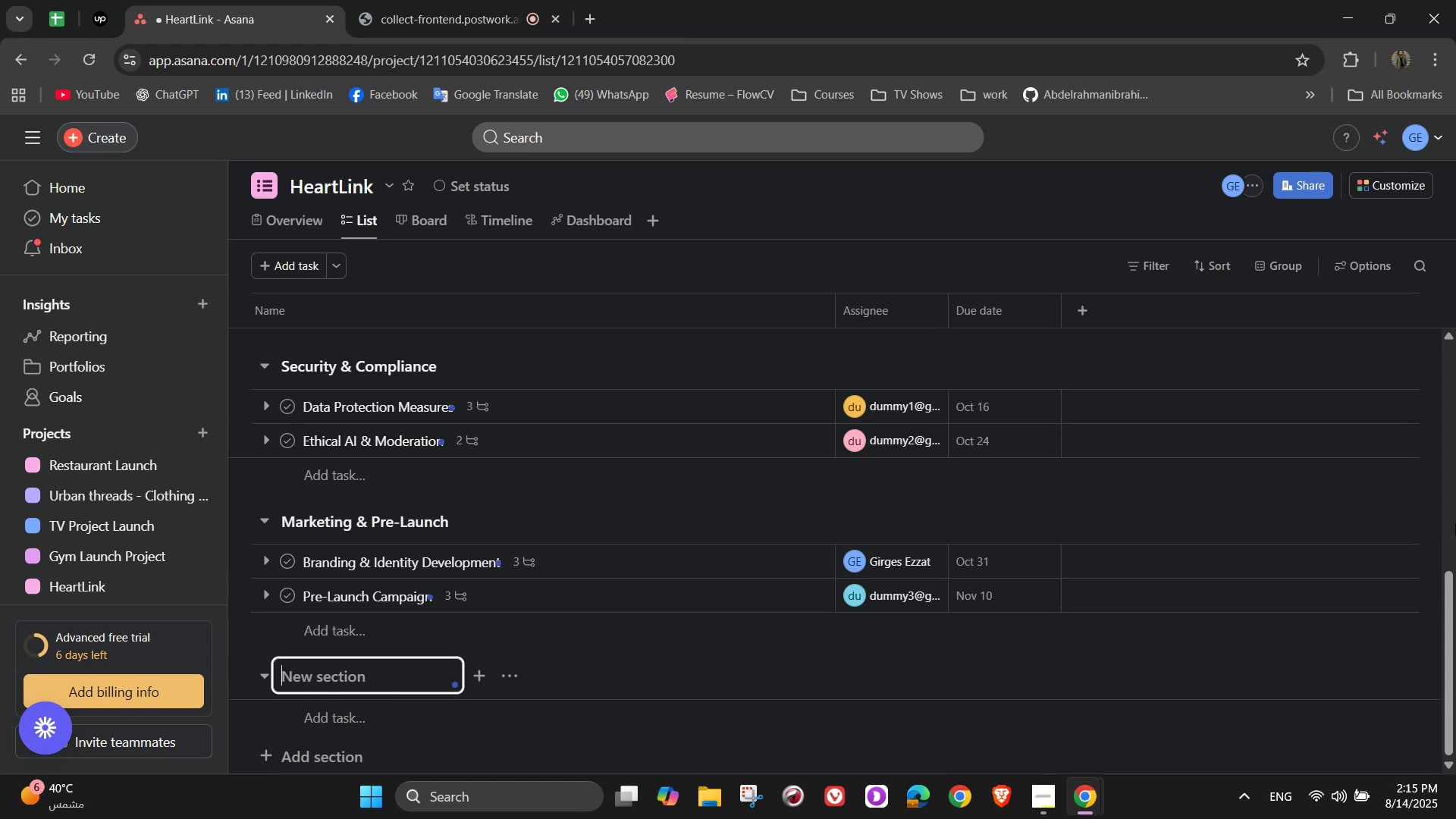 
type(Launch & Post)
 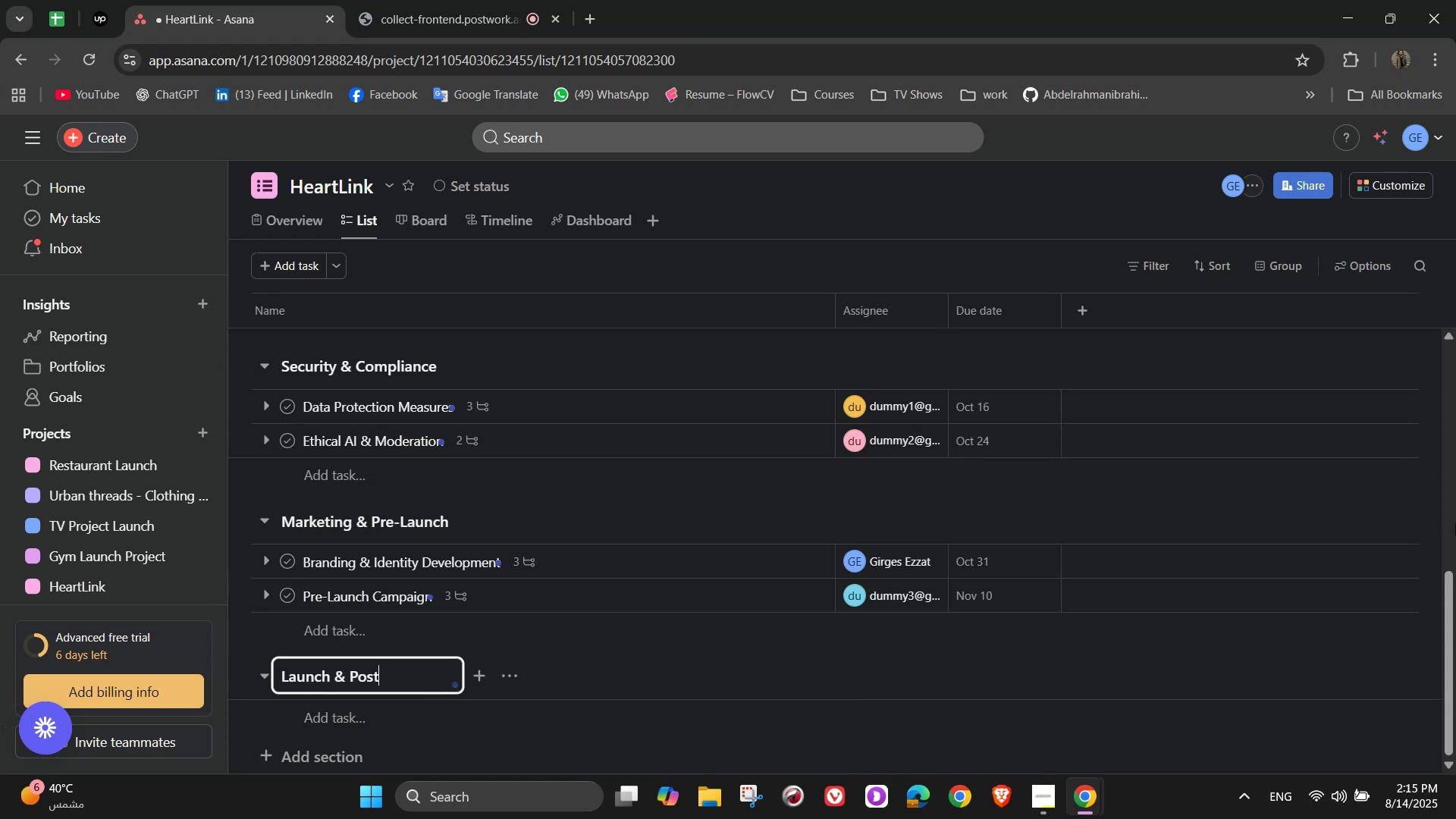 
wait(8.64)
 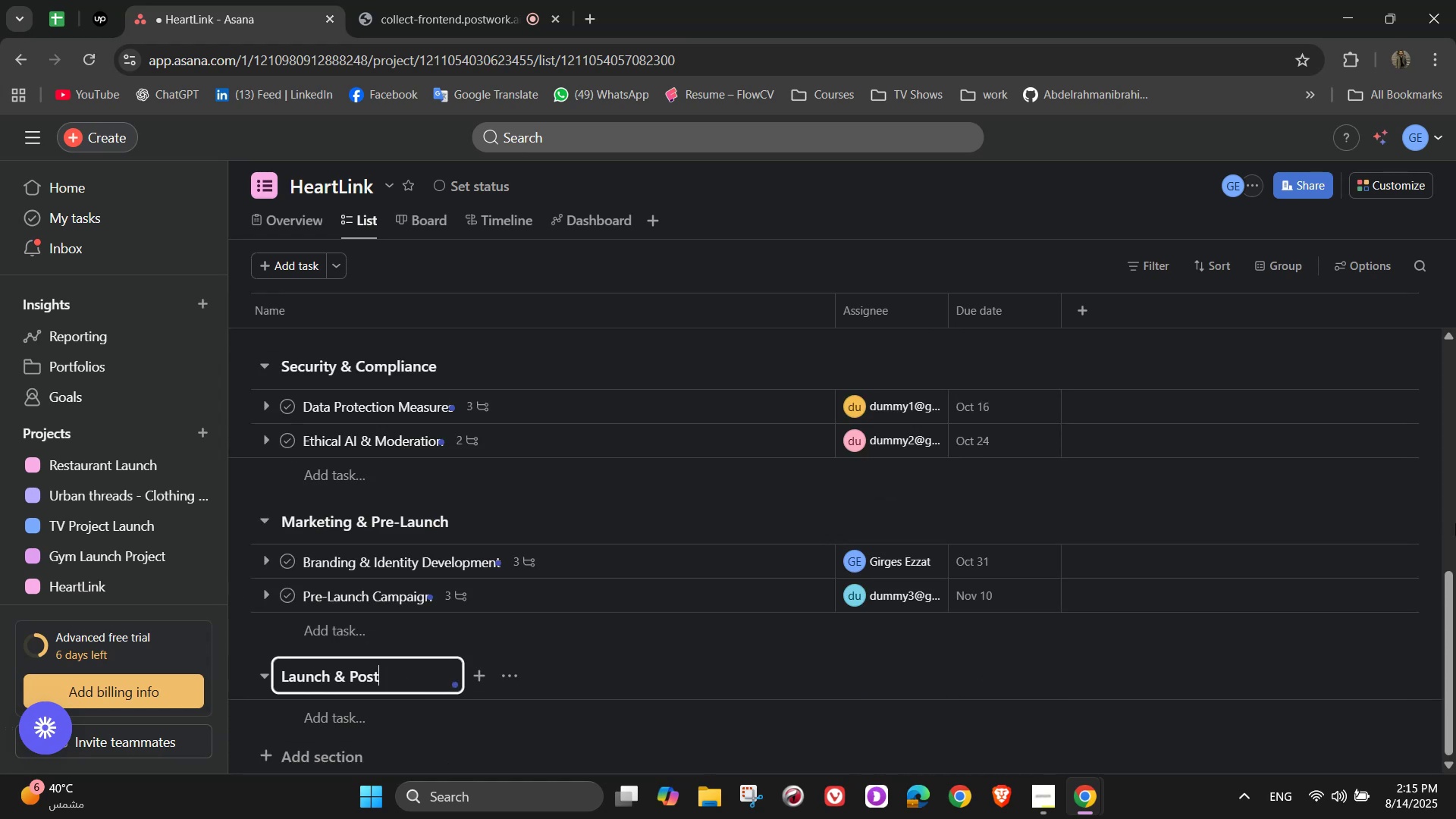 
type(-Launch )
 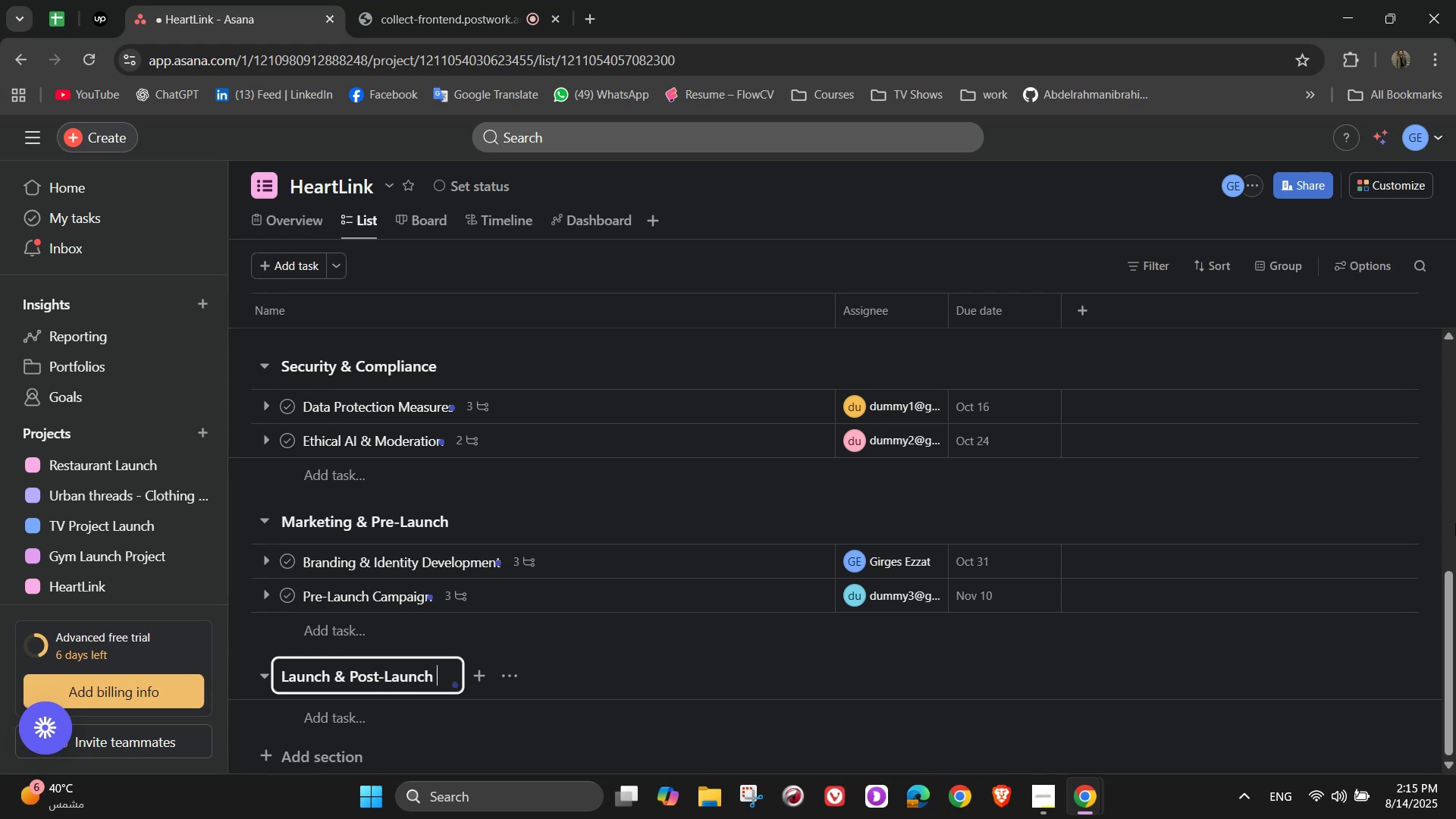 
wait(5.1)
 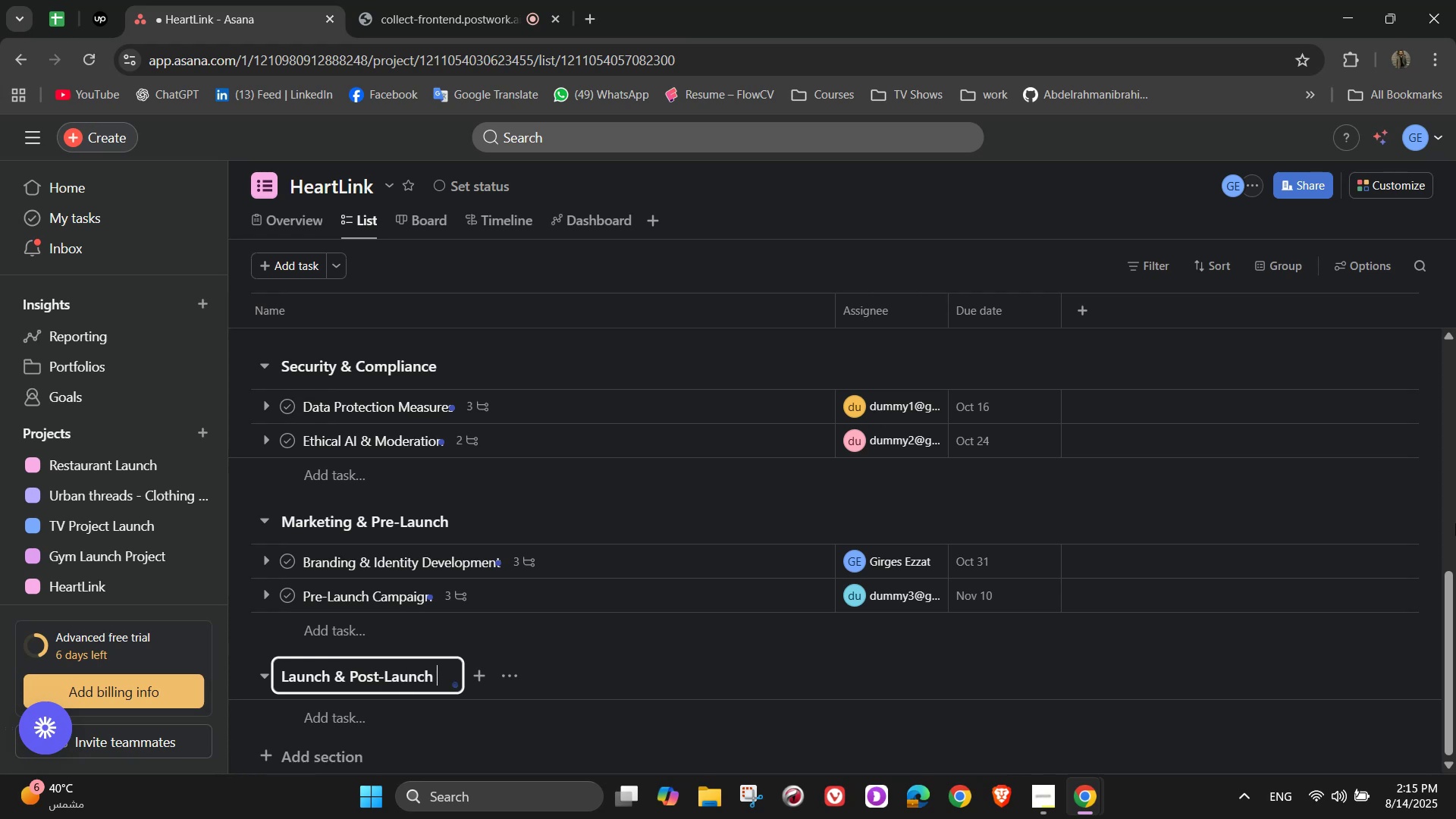 
key(Backspace)
 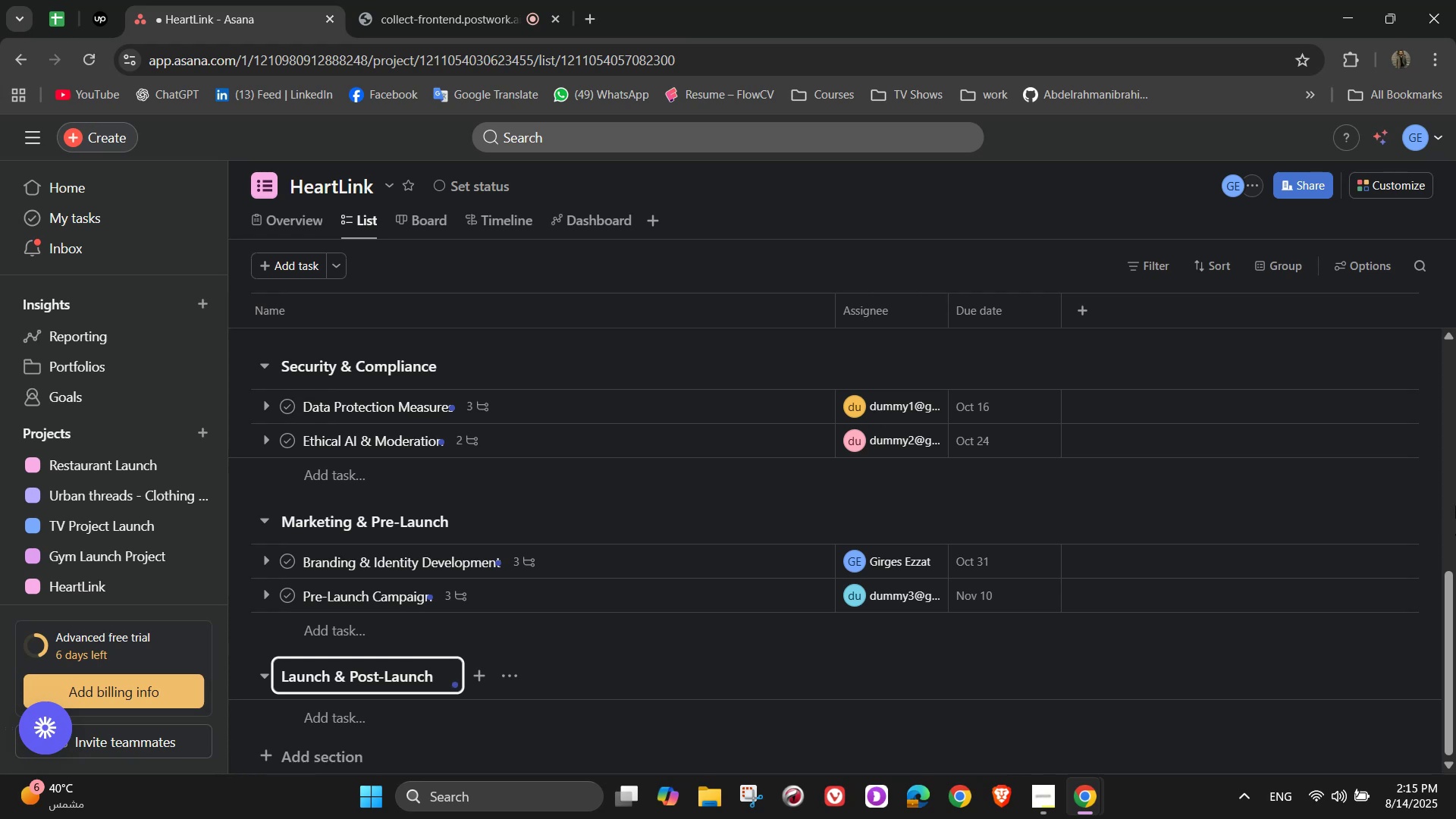 
scroll: coordinate [869, 654], scroll_direction: down, amount: 2.0
 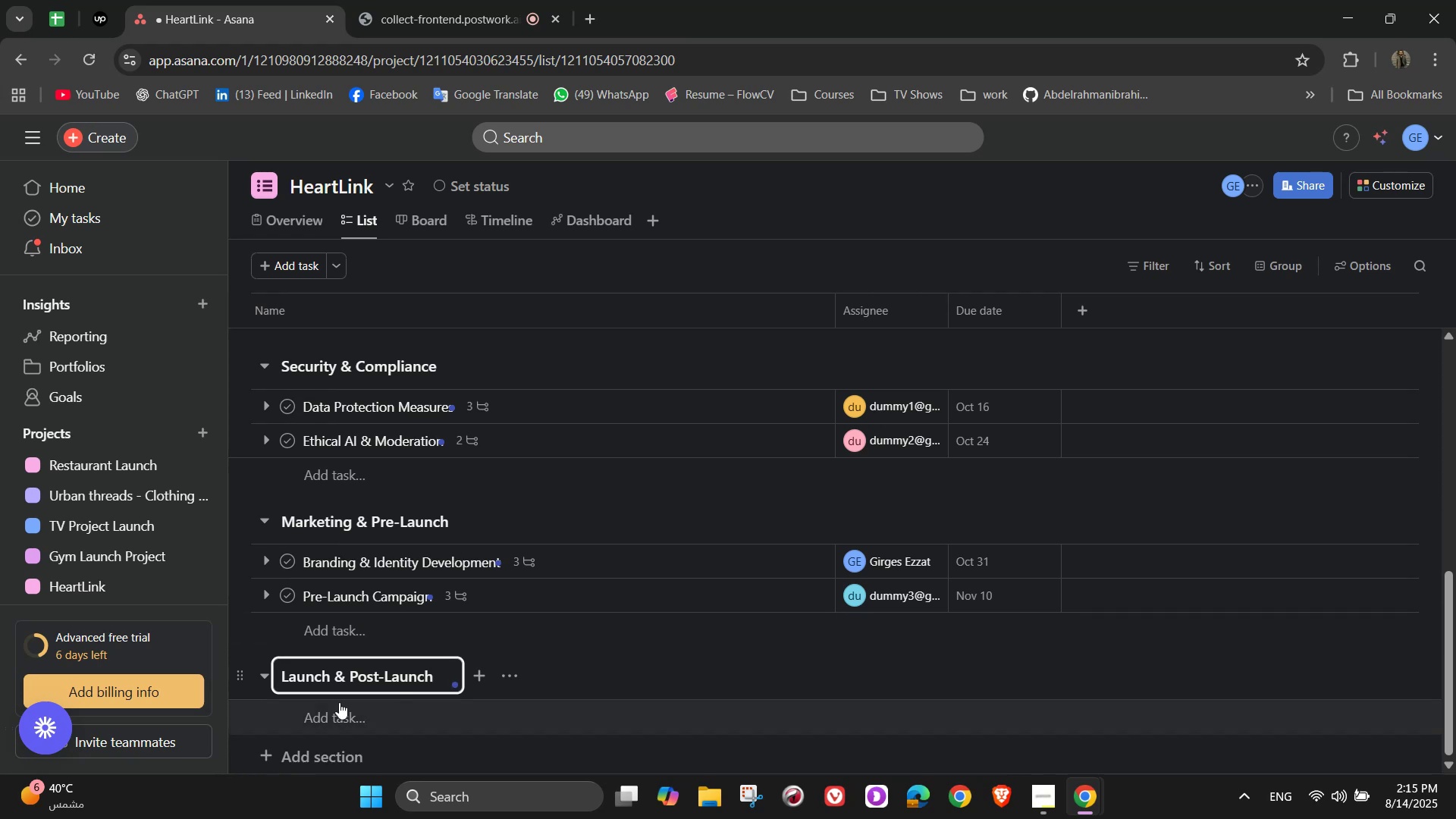 
double_click([333, 715])
 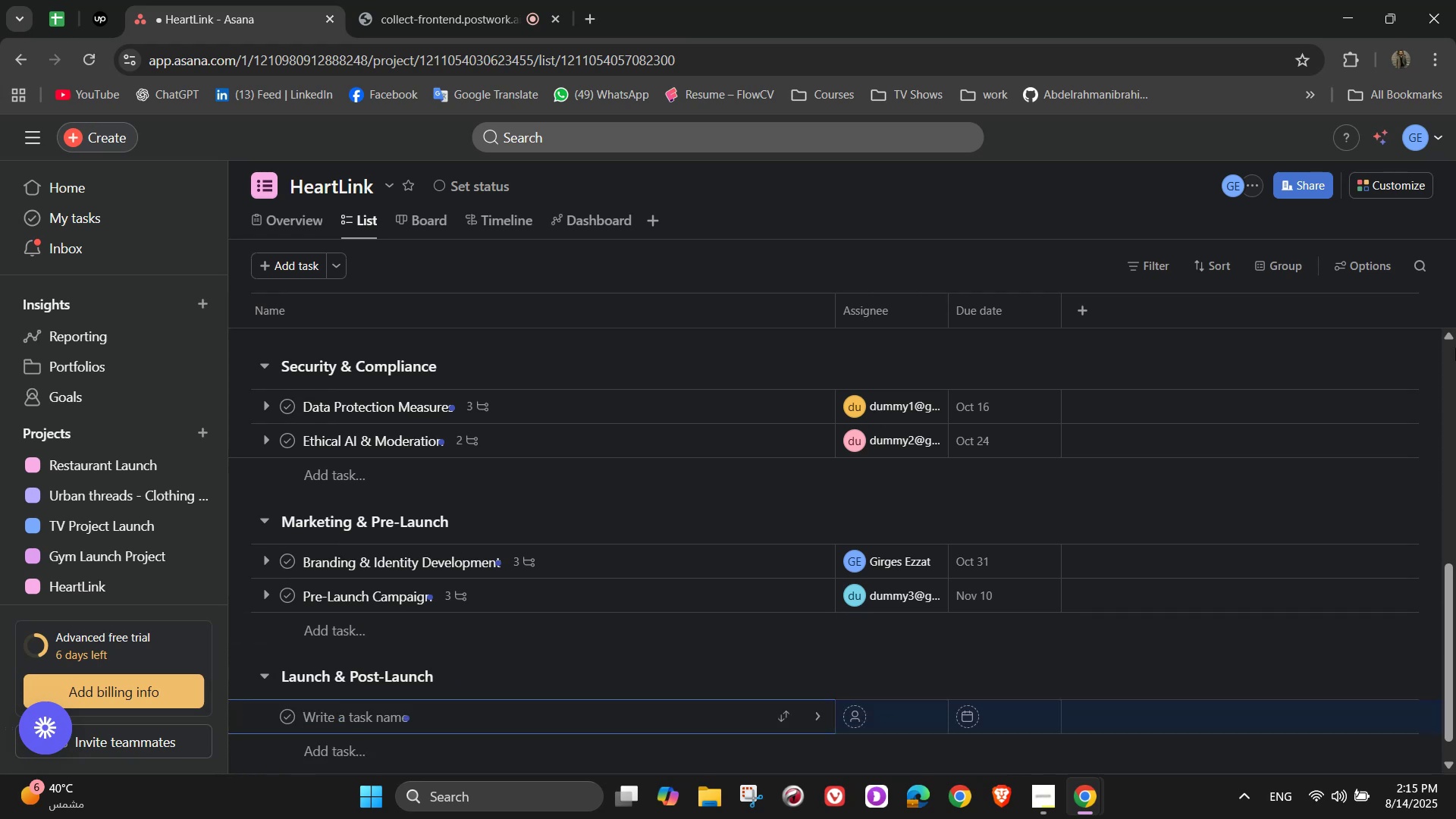 
type(App Store & Google )
 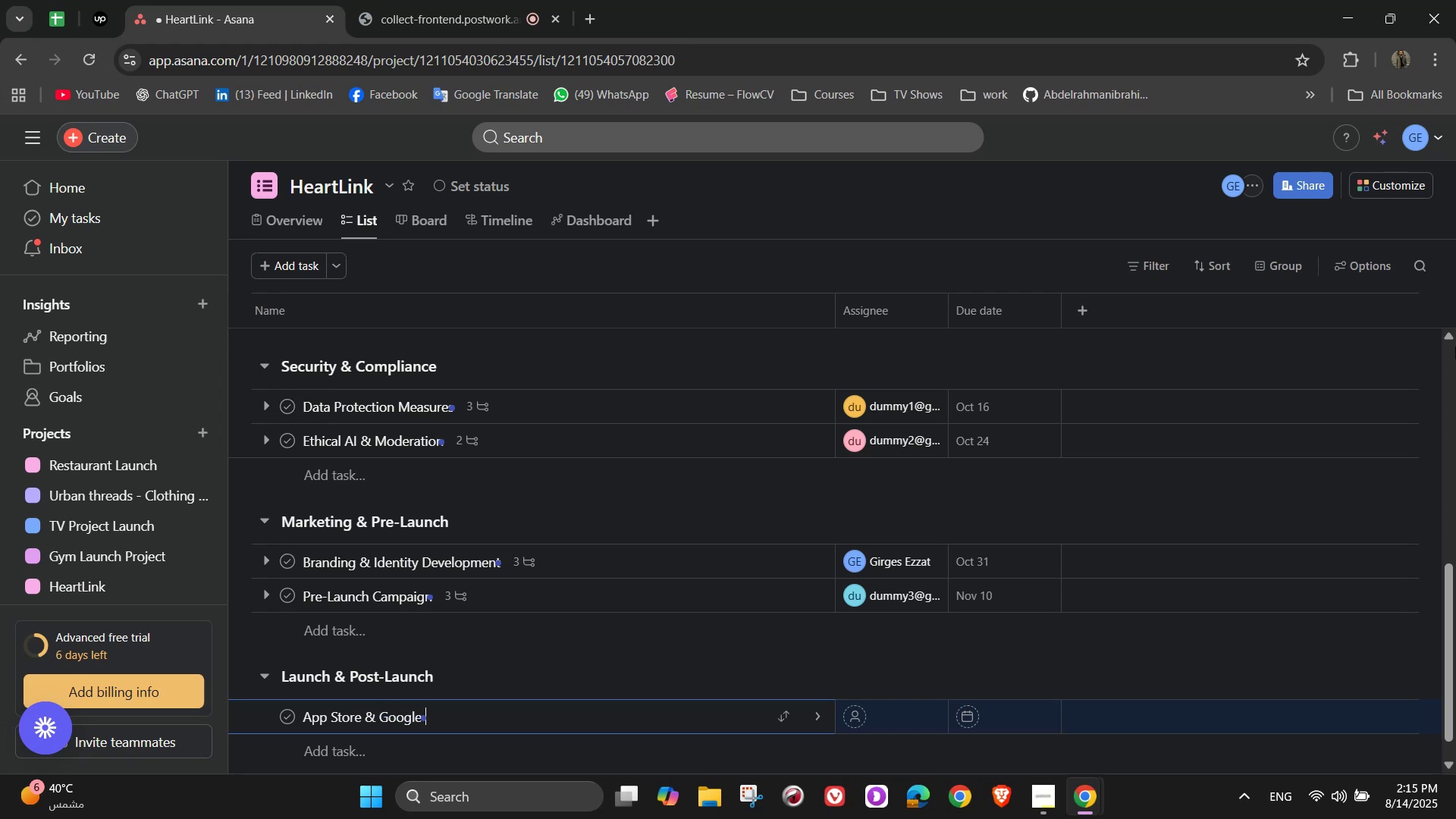 
hold_key(key=ShiftLeft, duration=0.97)
 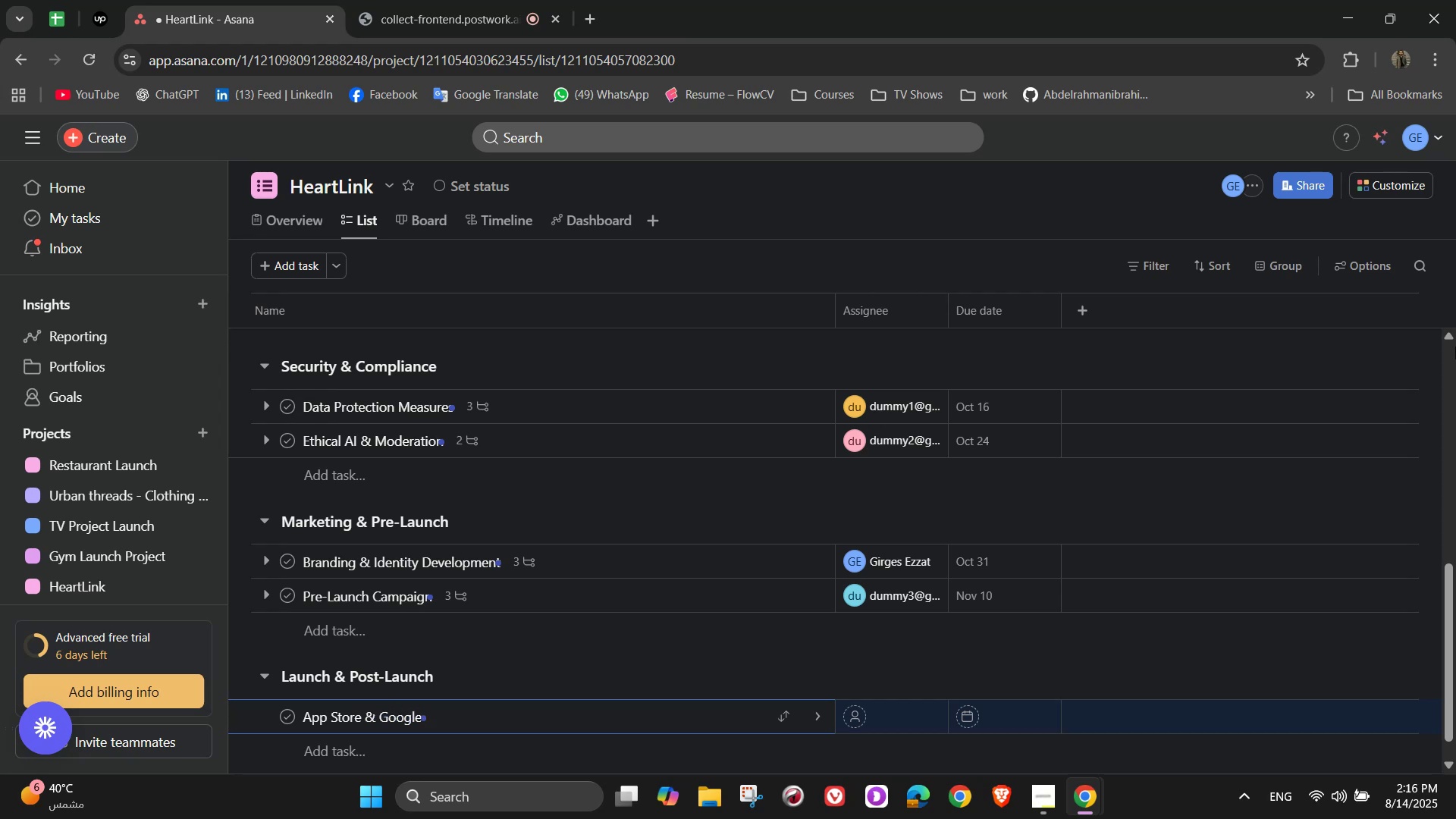 
type(play [NumLock])
key(Backspace)
key(Backspace)
key(Backspace)
key(Backspace)
key(Backspace)
type([NumLock]Play Release)
 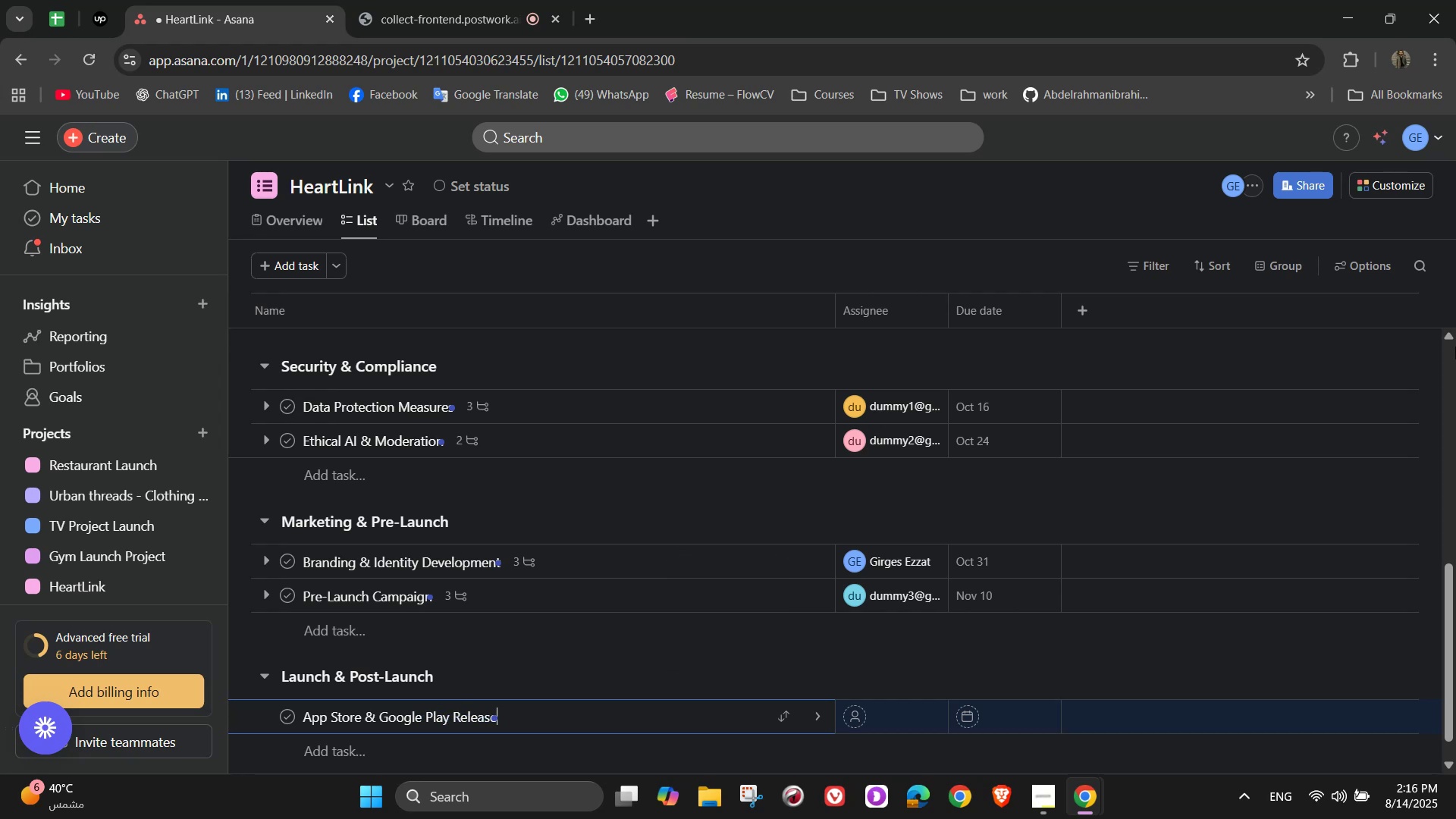 
wait(5.0)
 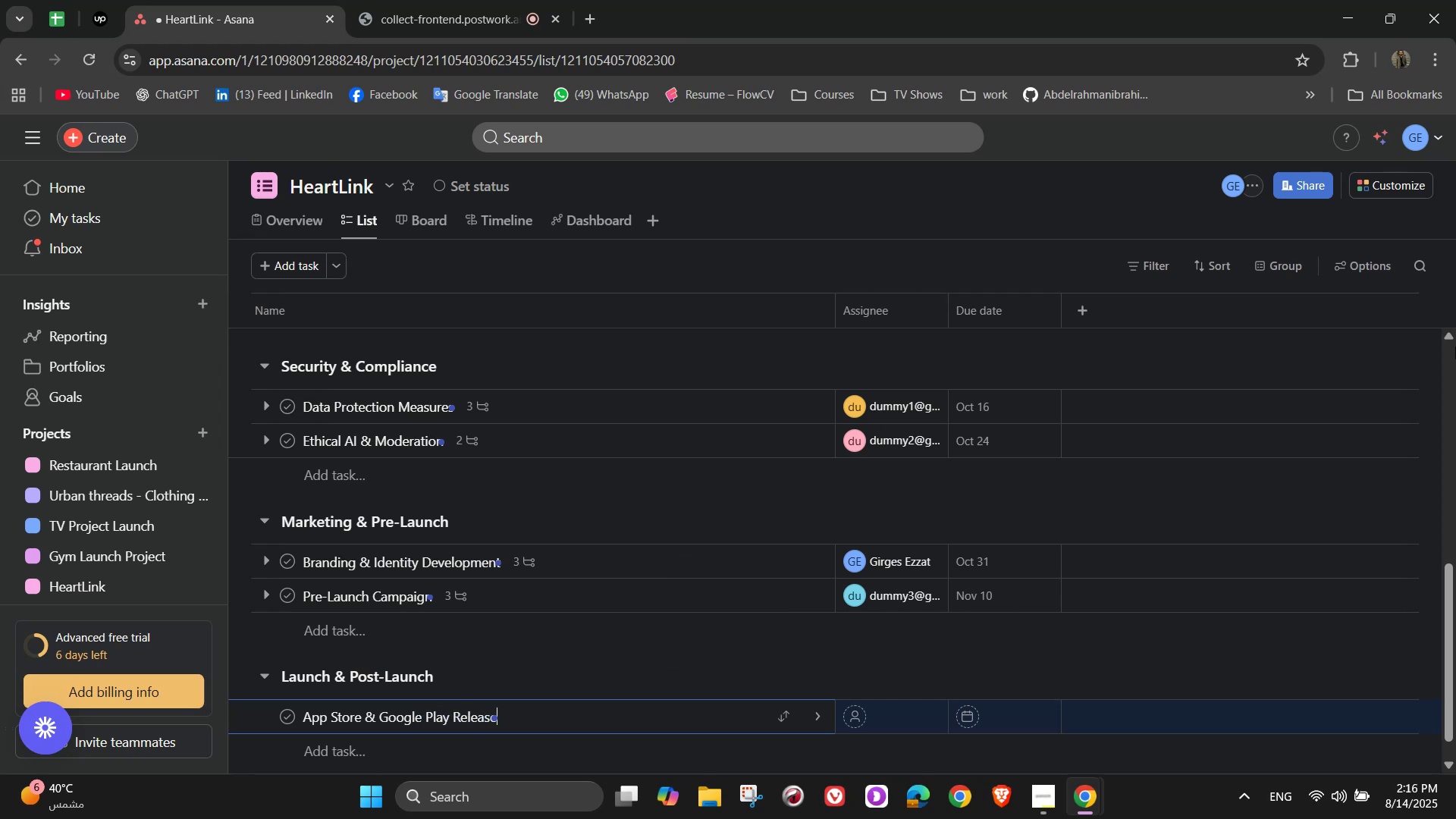 
left_click([822, 709])
 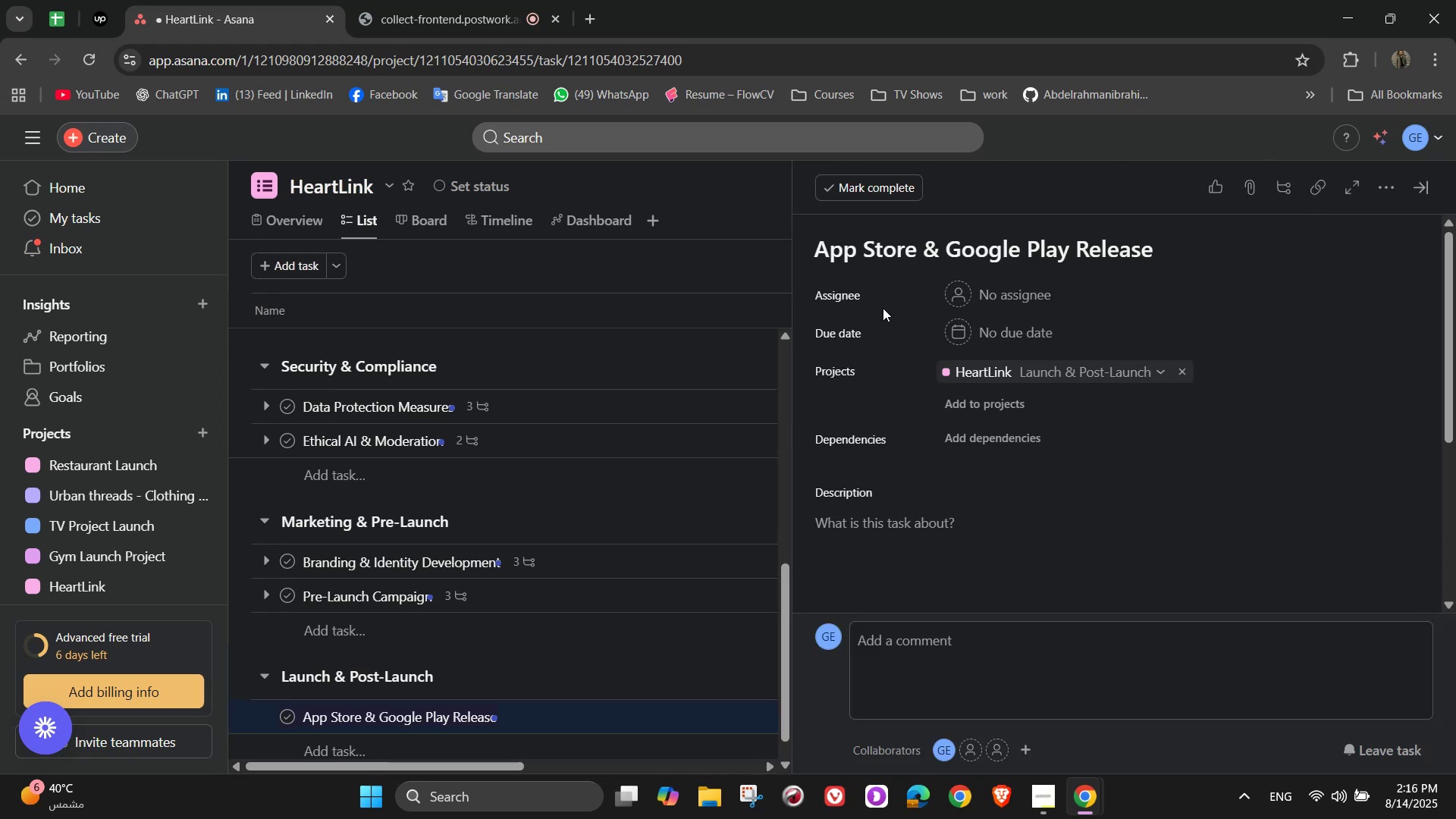 
left_click([999, 284])
 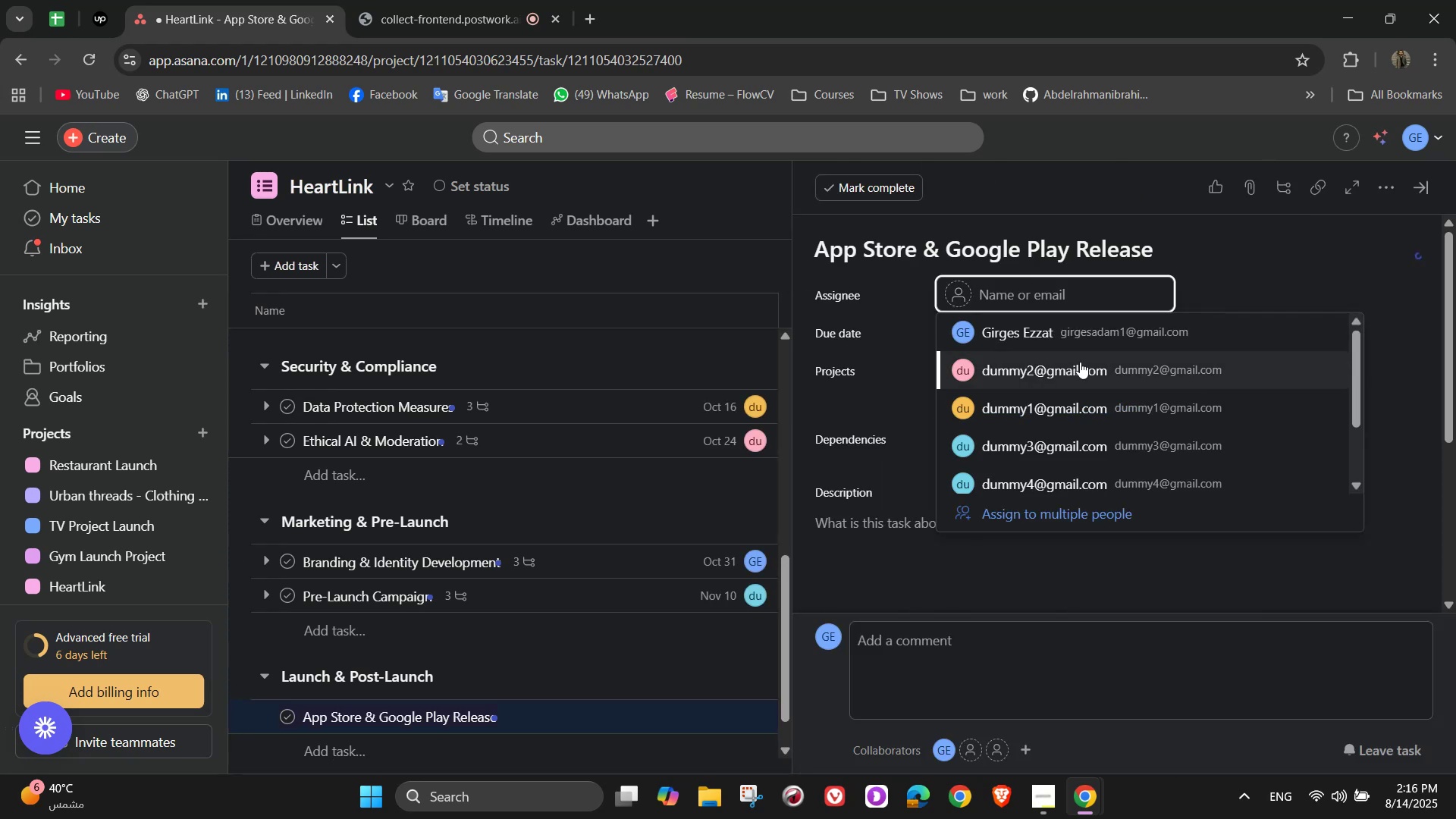 
left_click([1085, 363])
 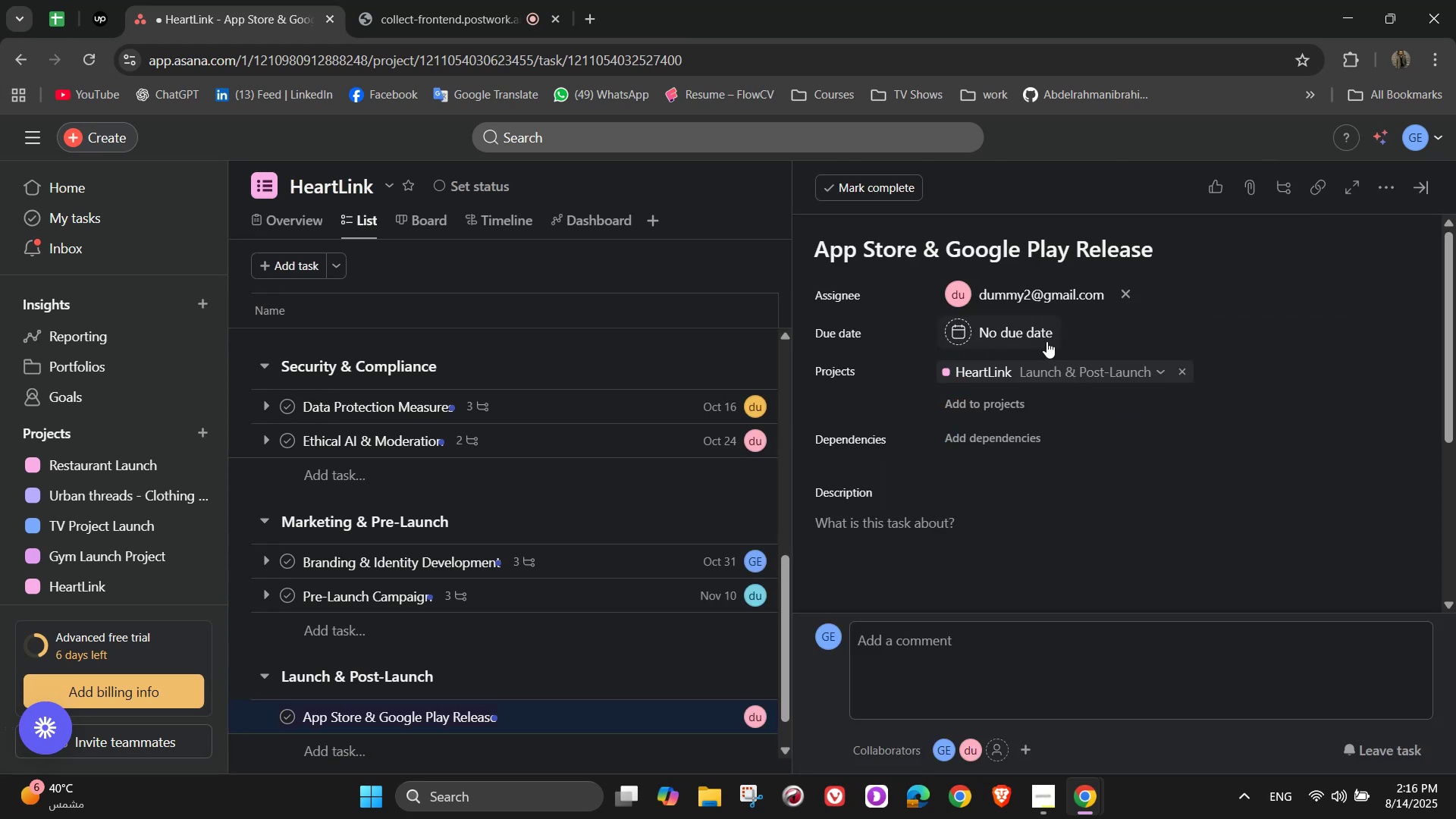 
left_click([1036, 336])
 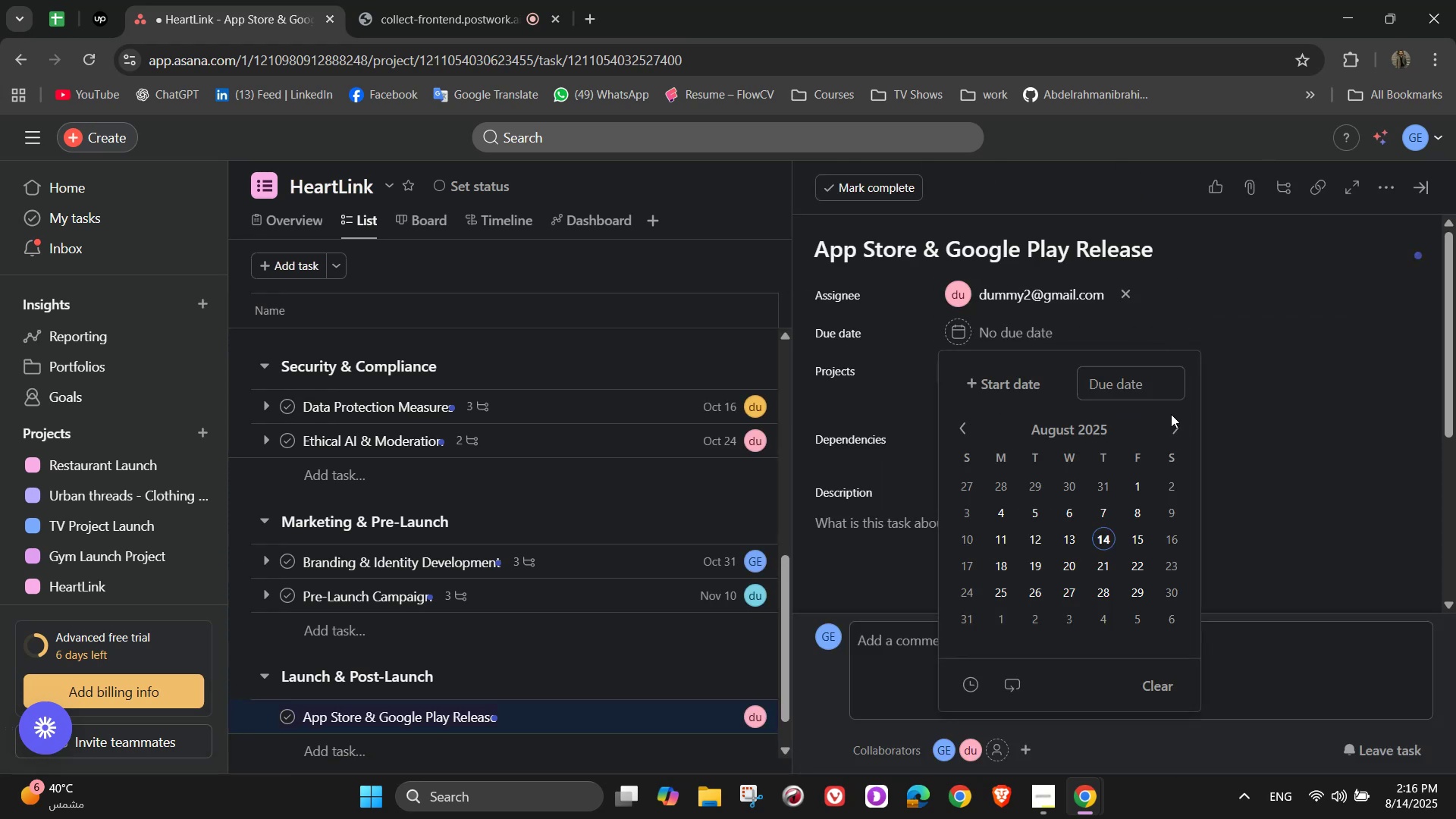 
double_click([1171, 425])
 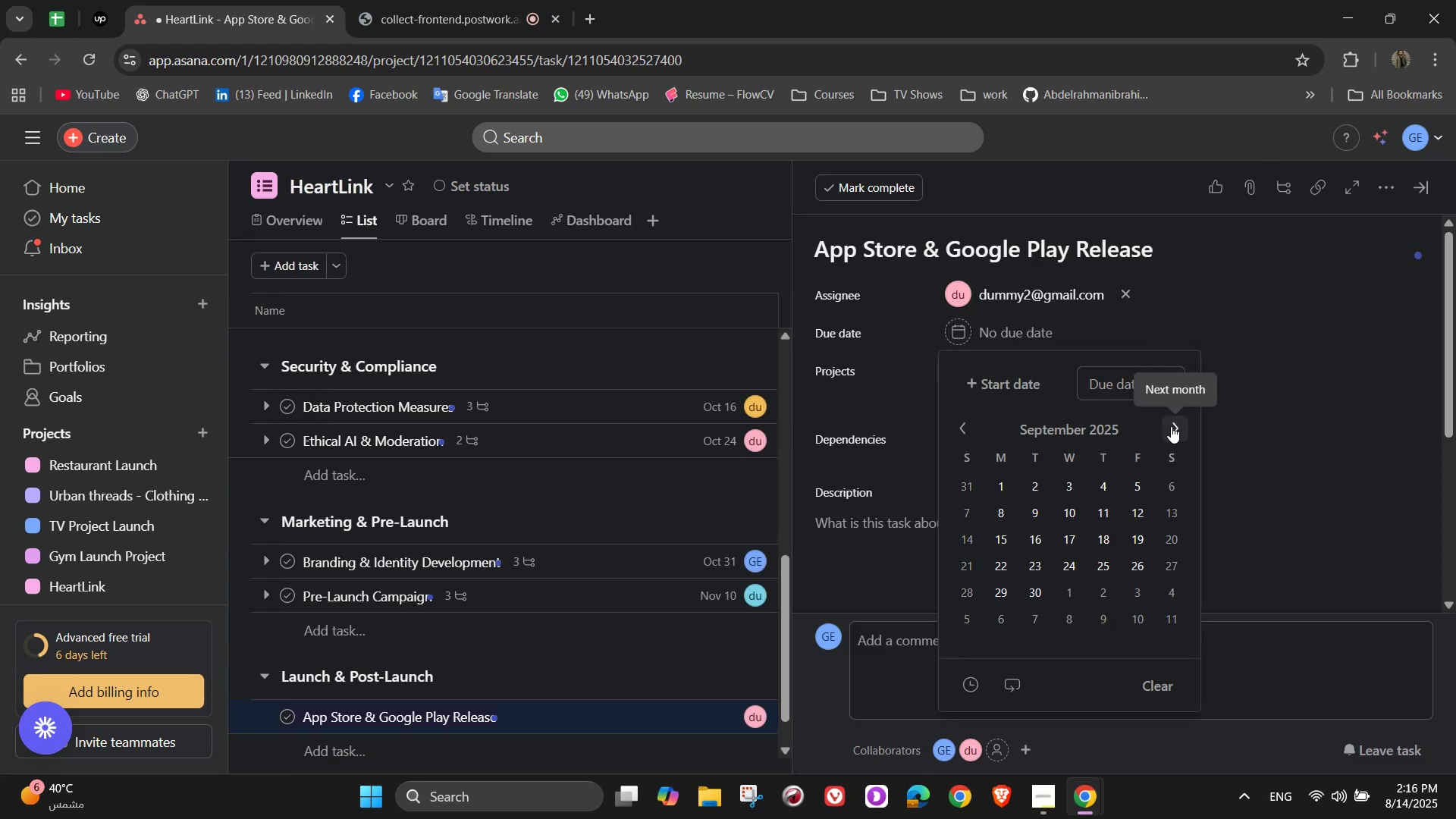 
left_click([1171, 426])
 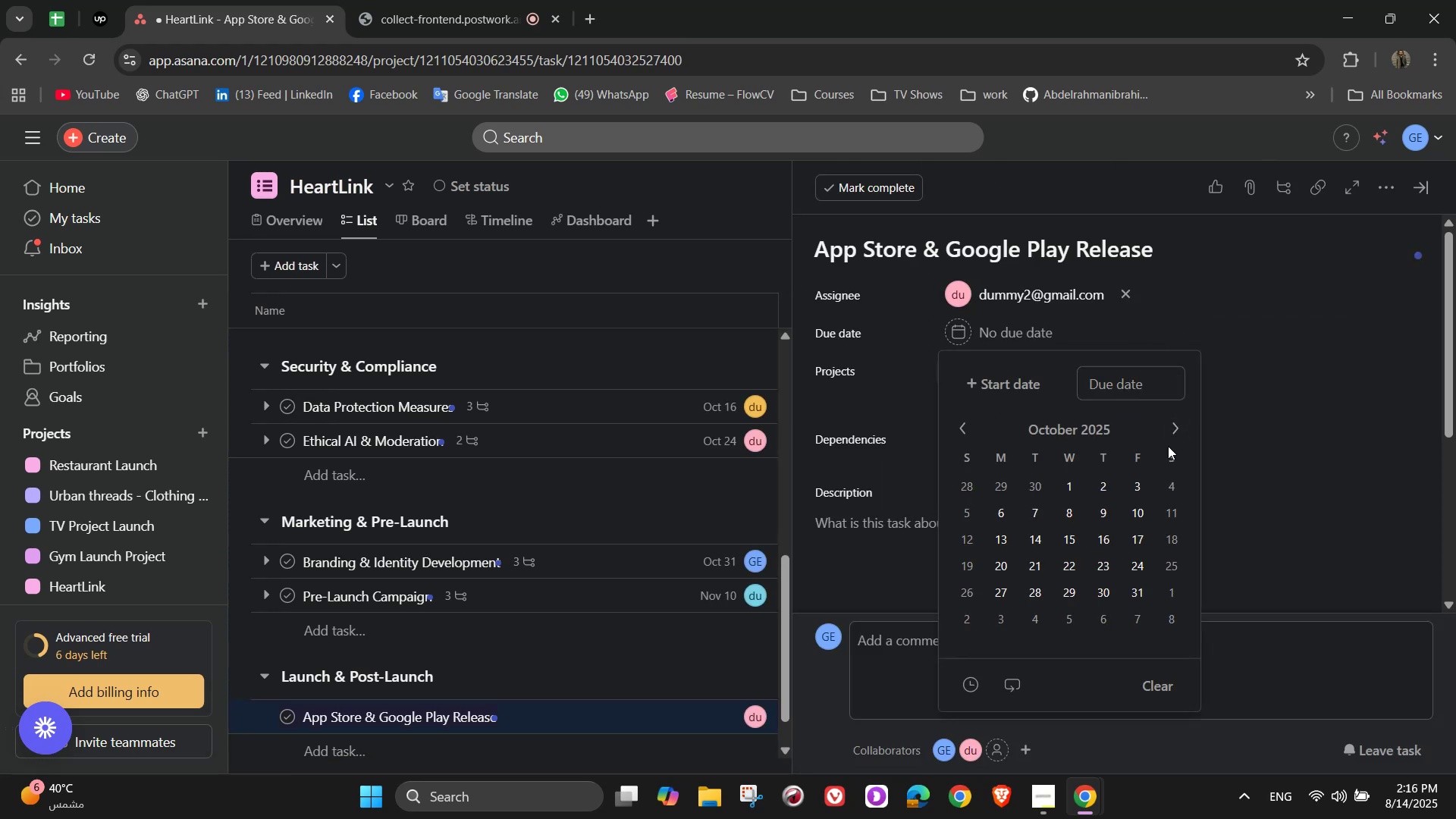 
left_click([1172, 425])
 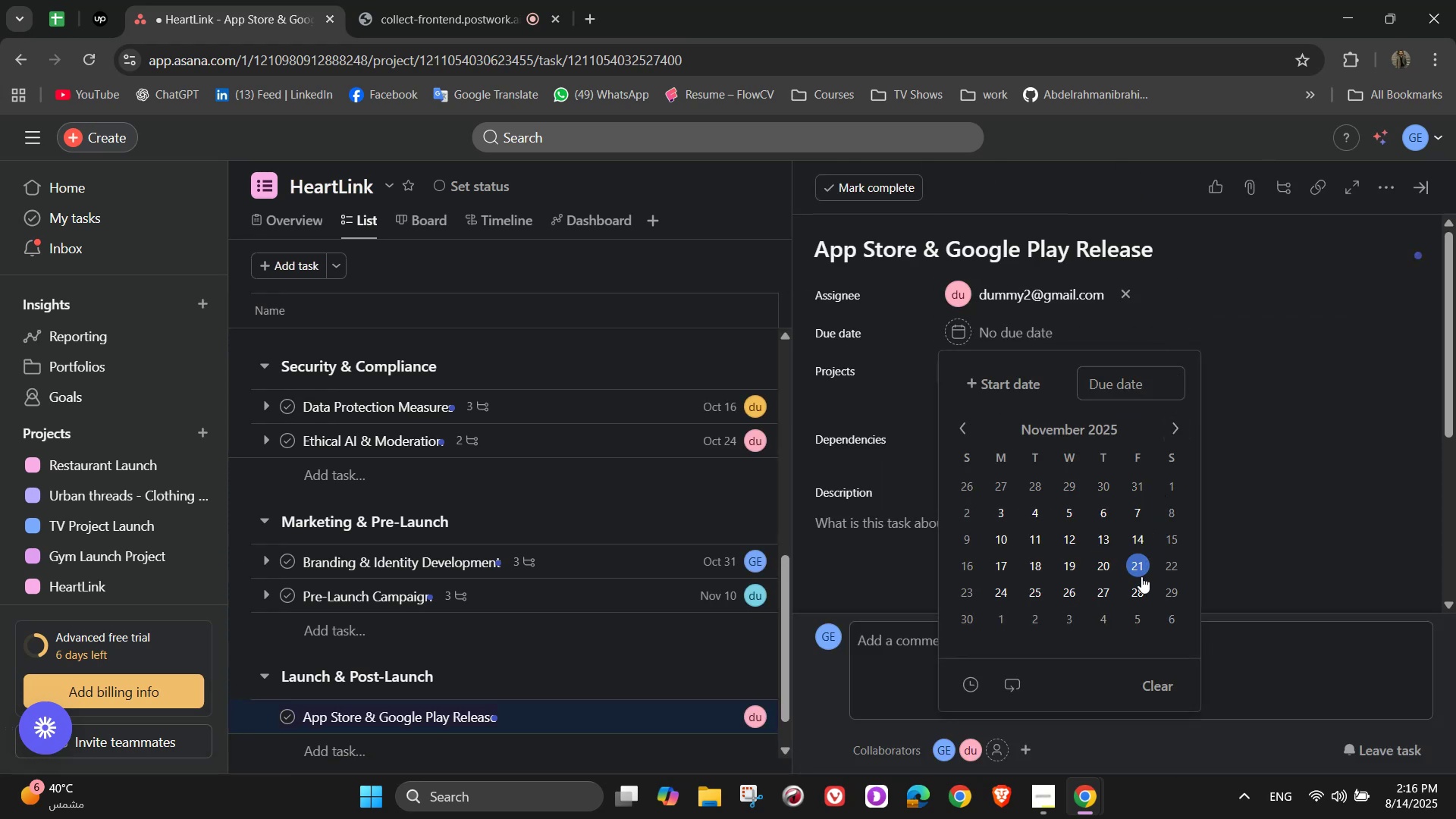 
double_click([1250, 394])
 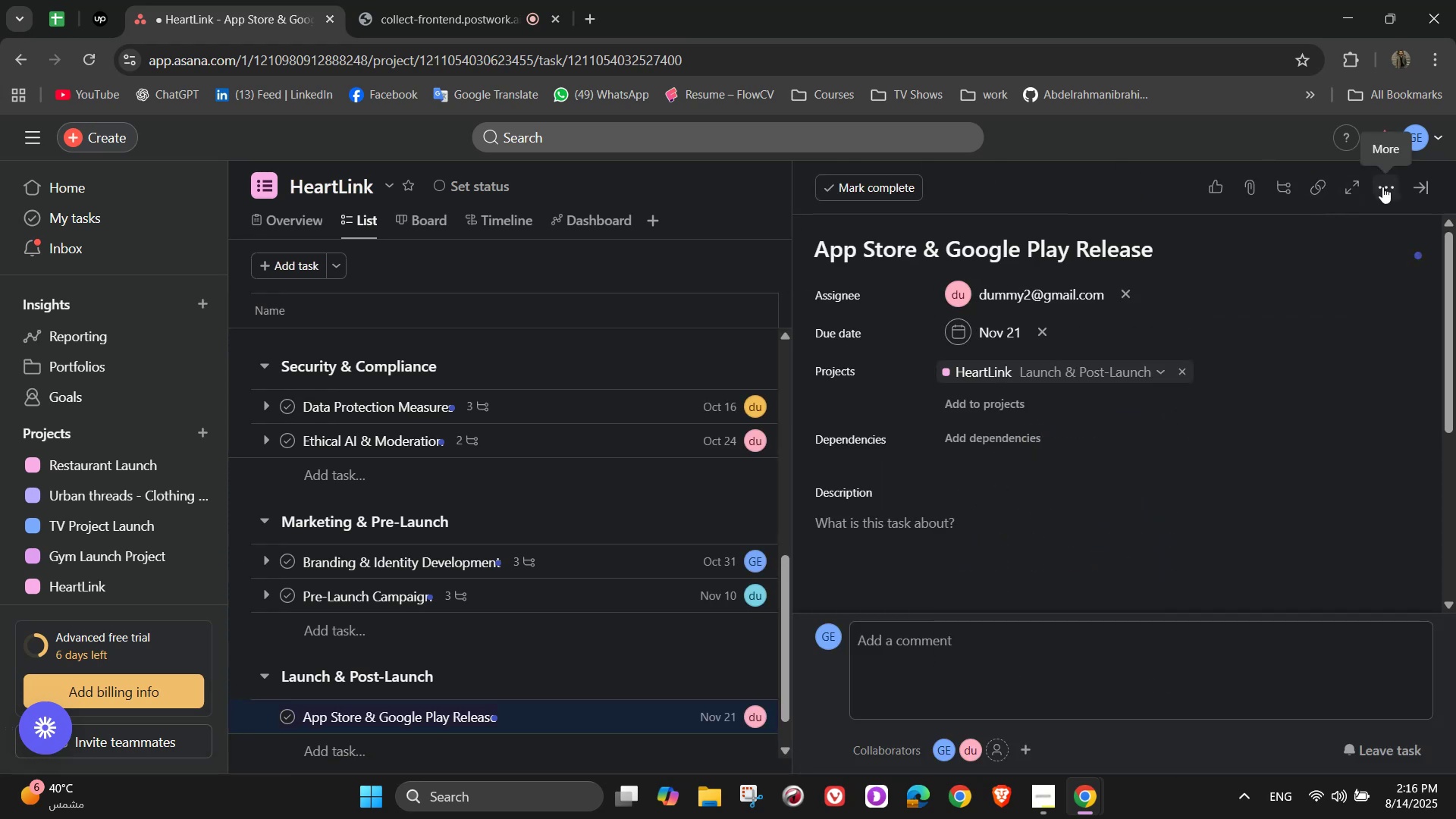 
double_click([1289, 249])
 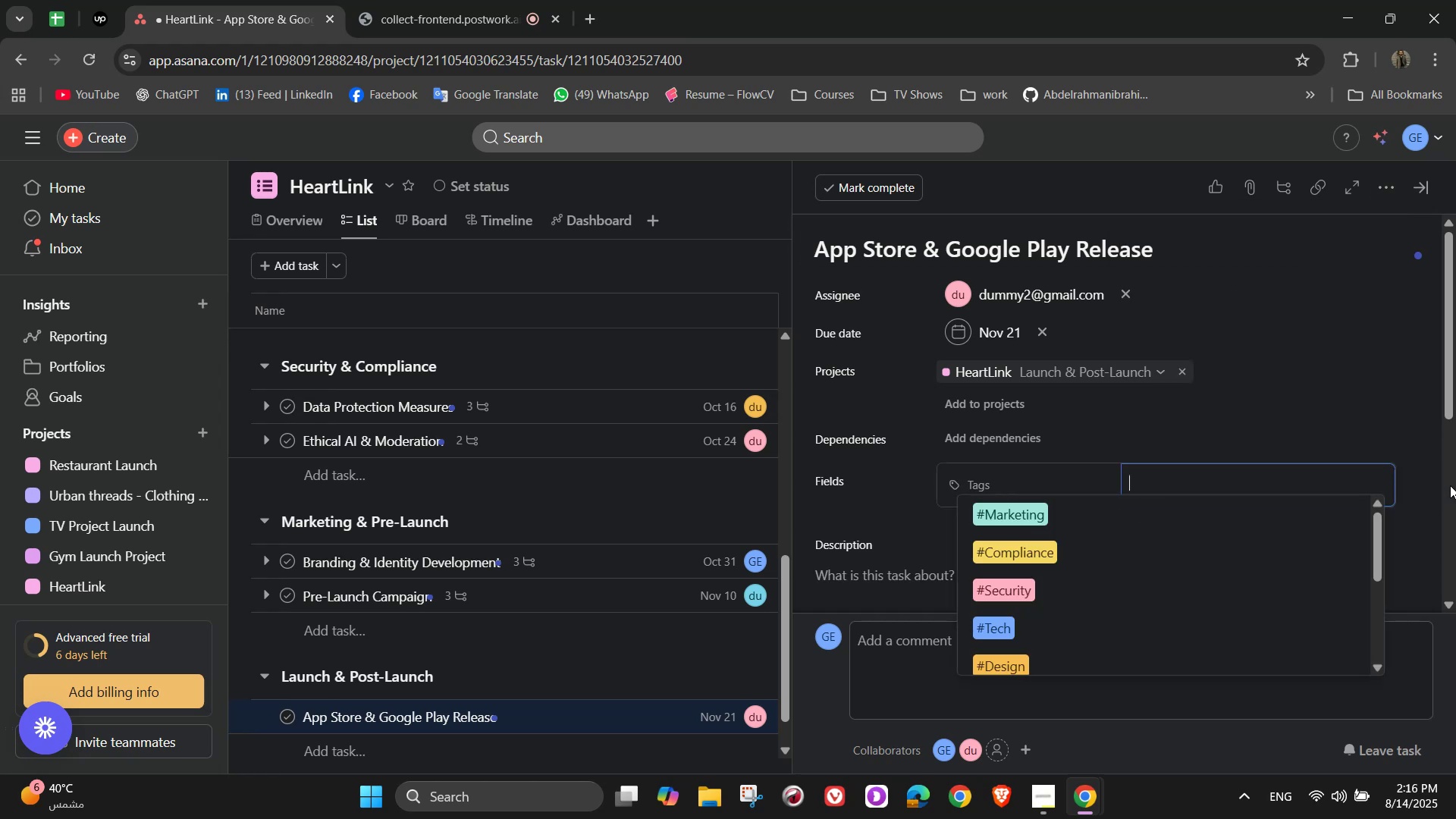 
wait(12.52)
 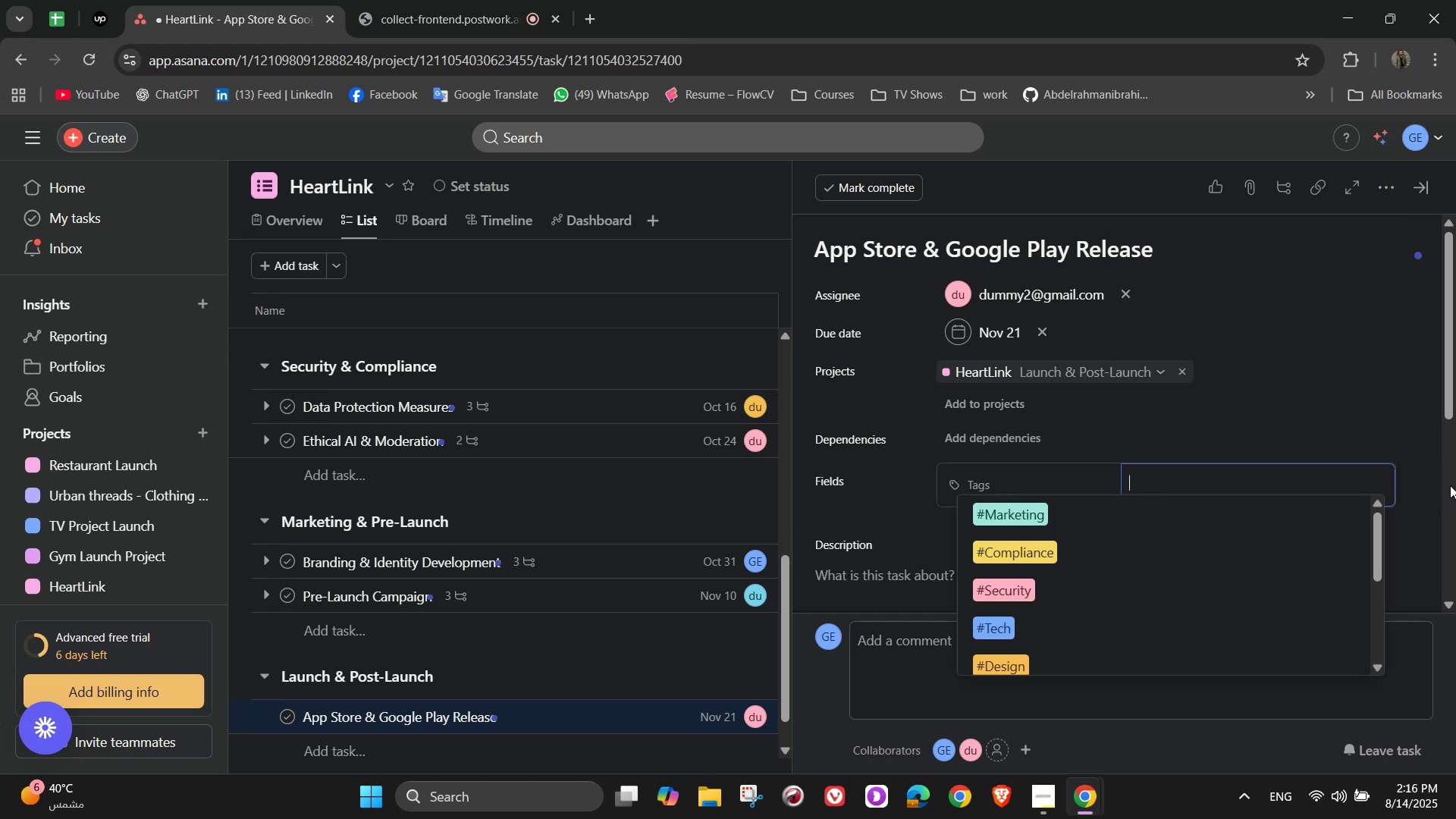 
scroll: coordinate [1304, 517], scroll_direction: down, amount: 9.0
 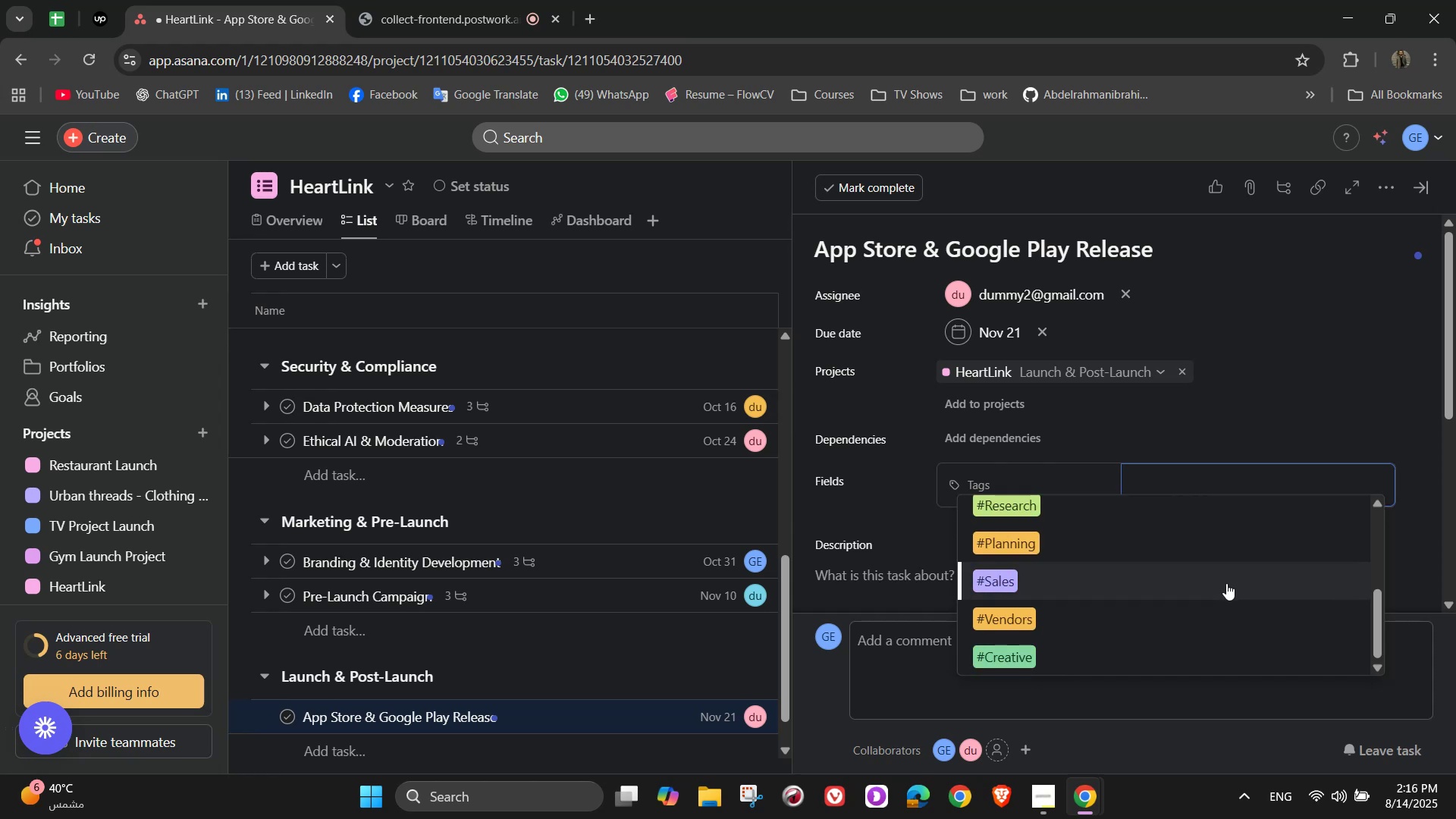 
scroll: coordinate [1226, 583], scroll_direction: up, amount: 8.0
 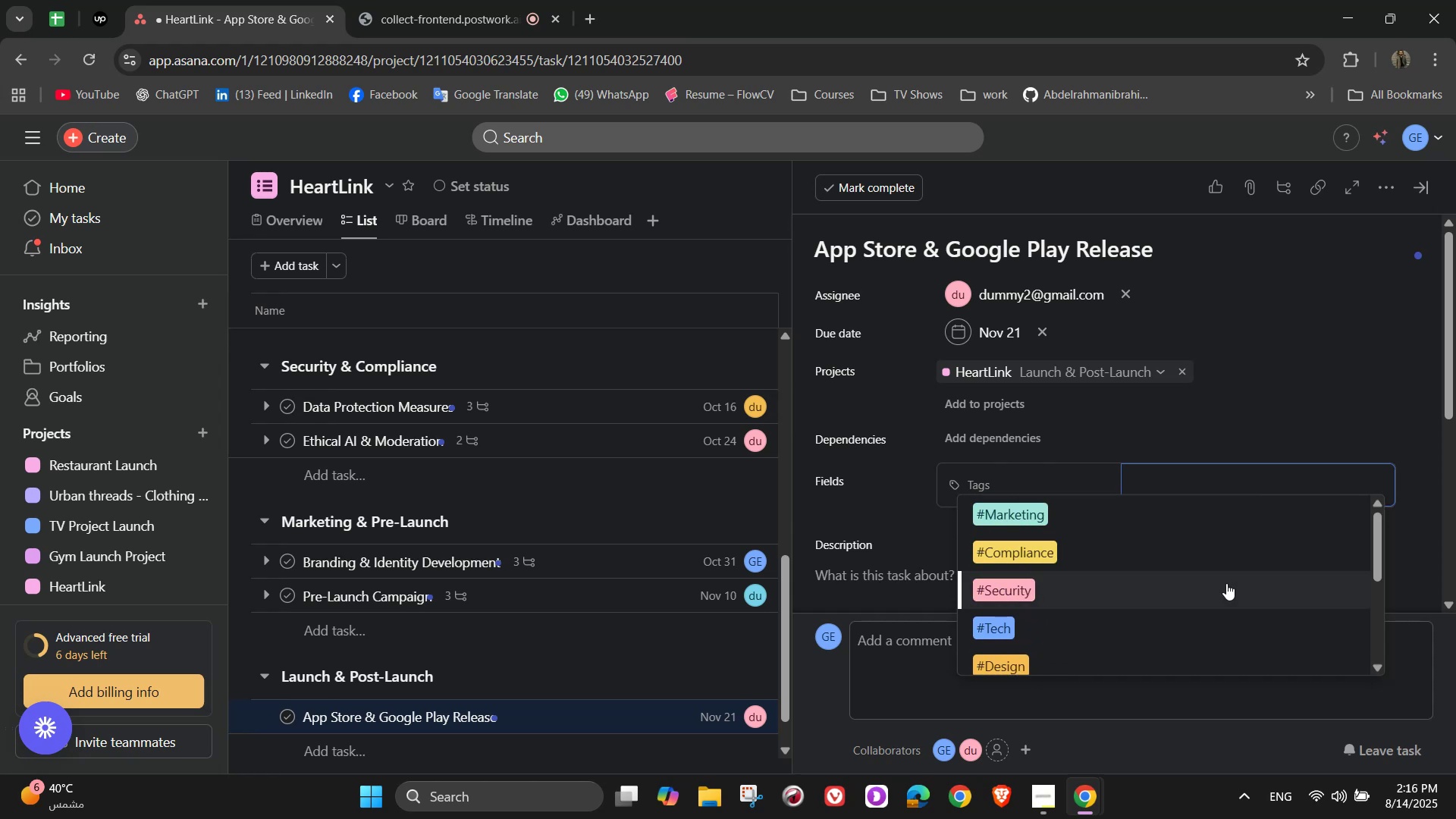 
key(S)
 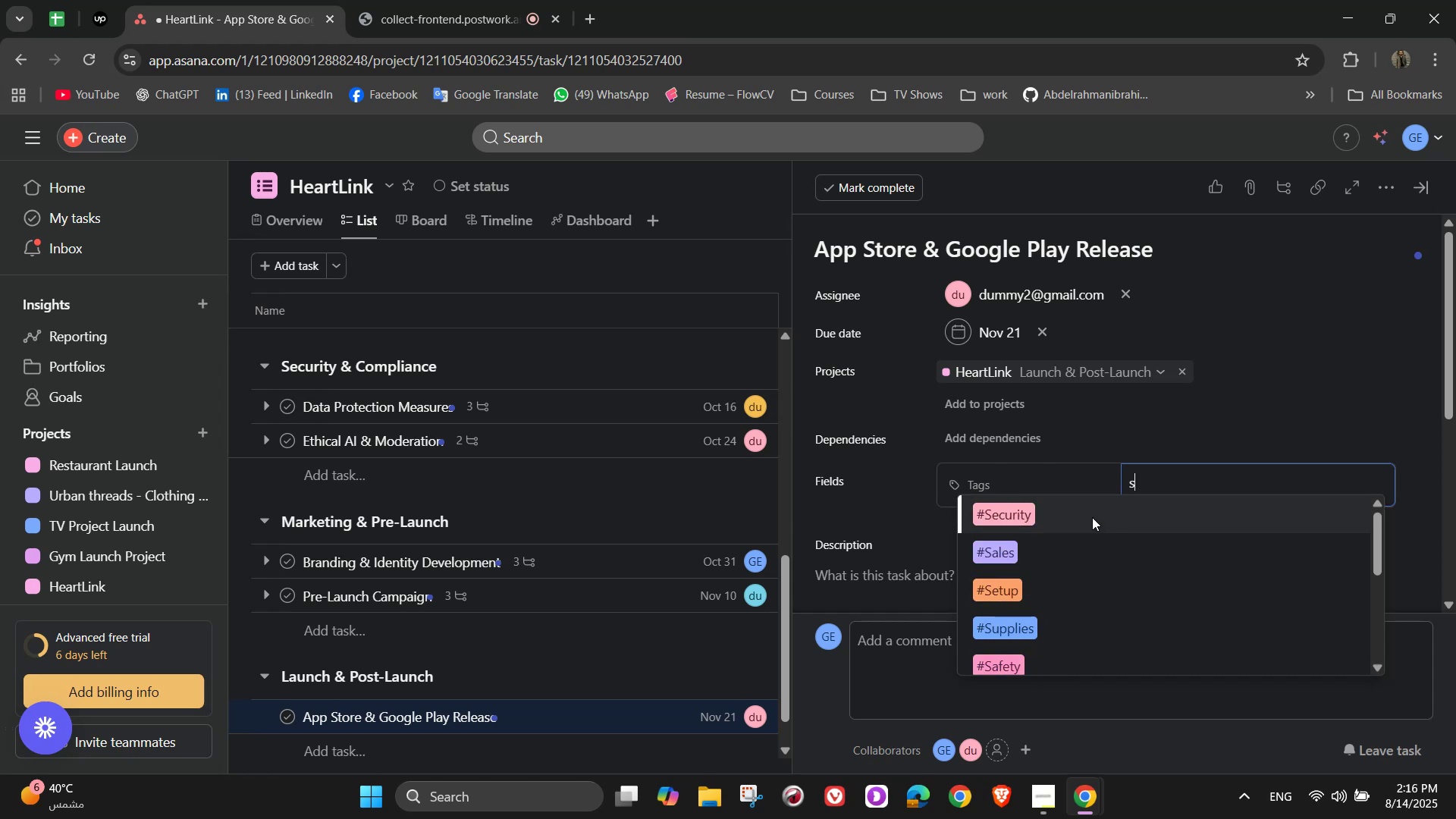 
scroll: coordinate [1061, 594], scroll_direction: down, amount: 2.0
 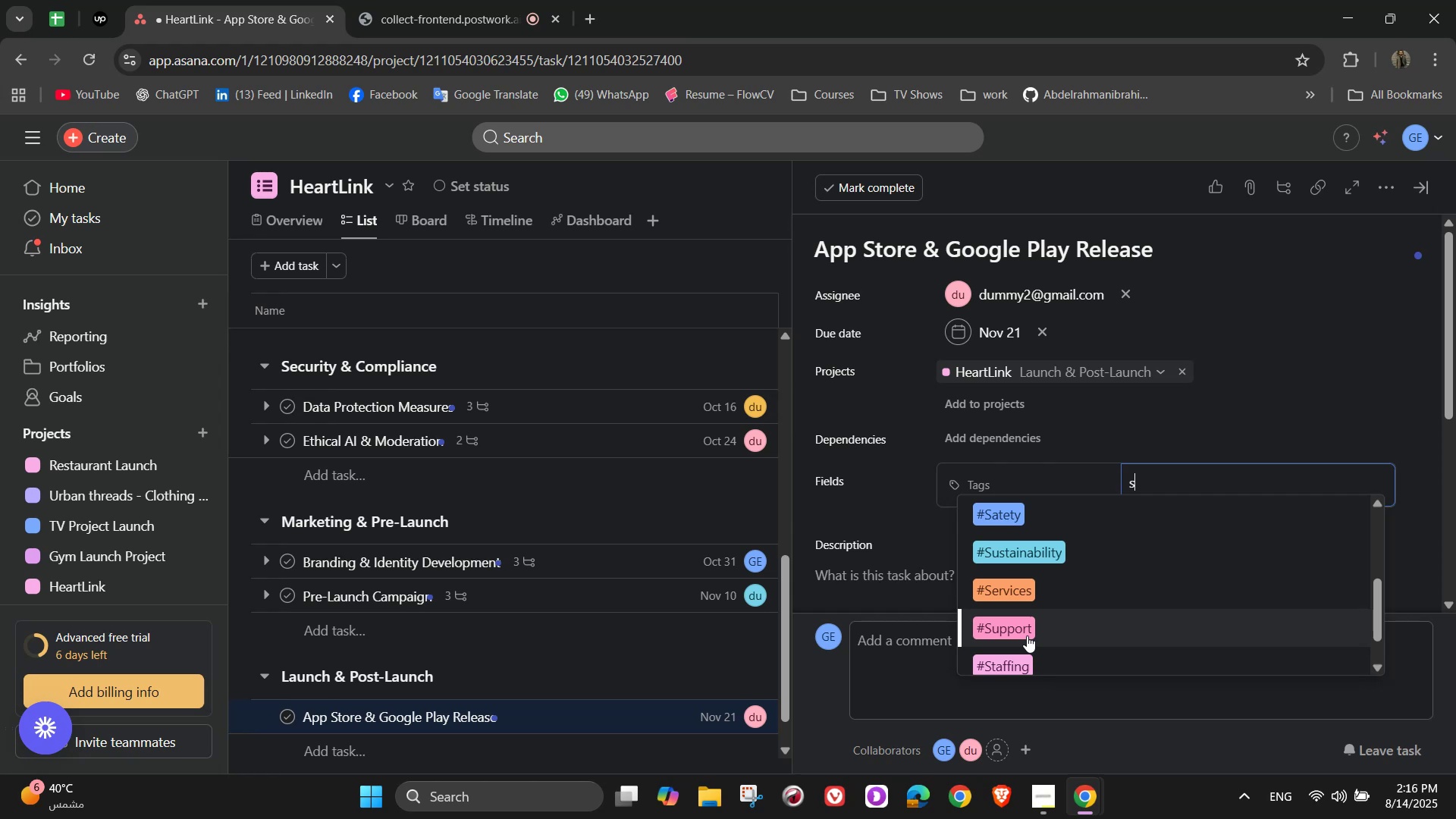 
left_click([1027, 633])
 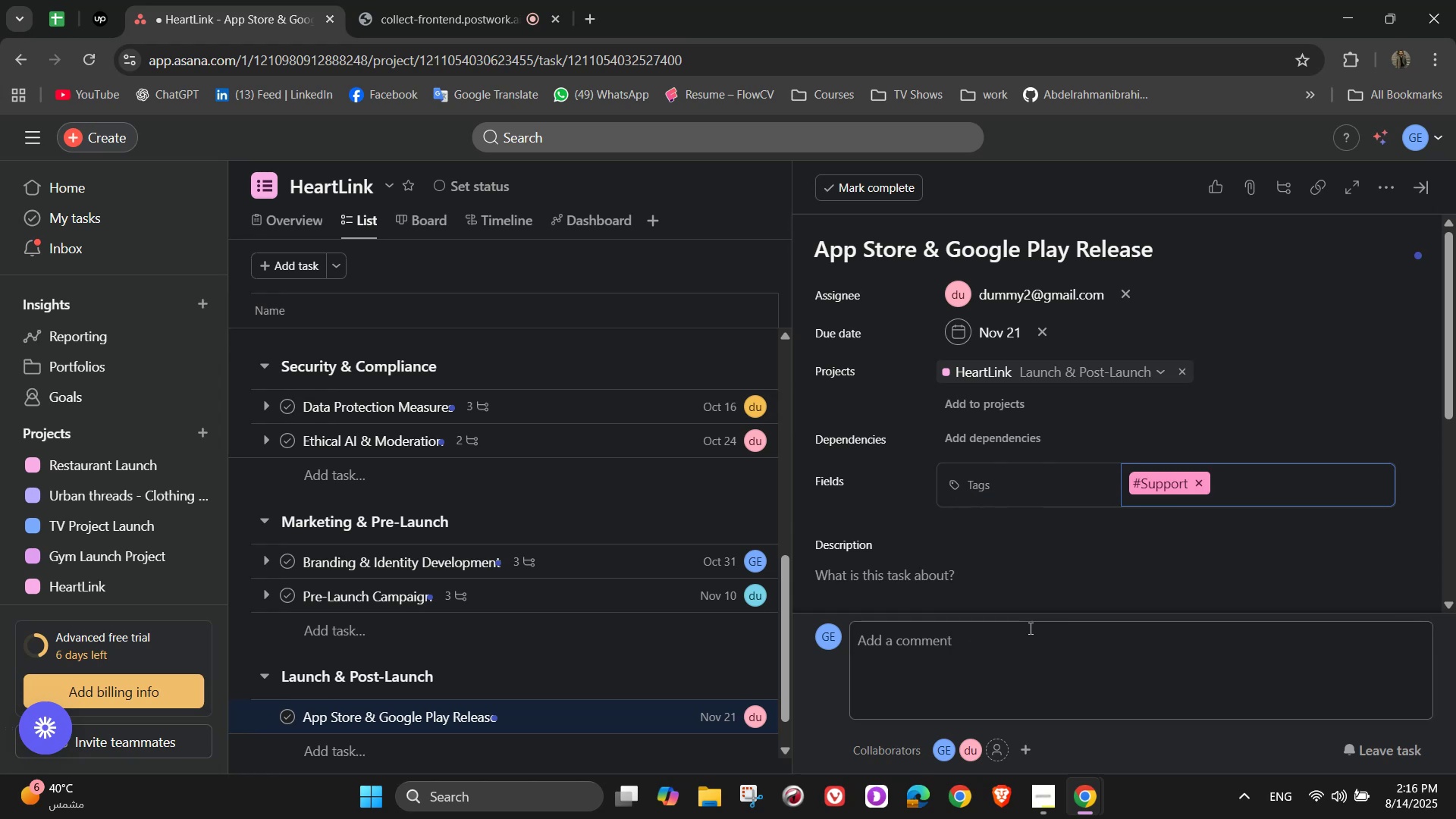 
scroll: coordinate [1051, 593], scroll_direction: down, amount: 2.0
 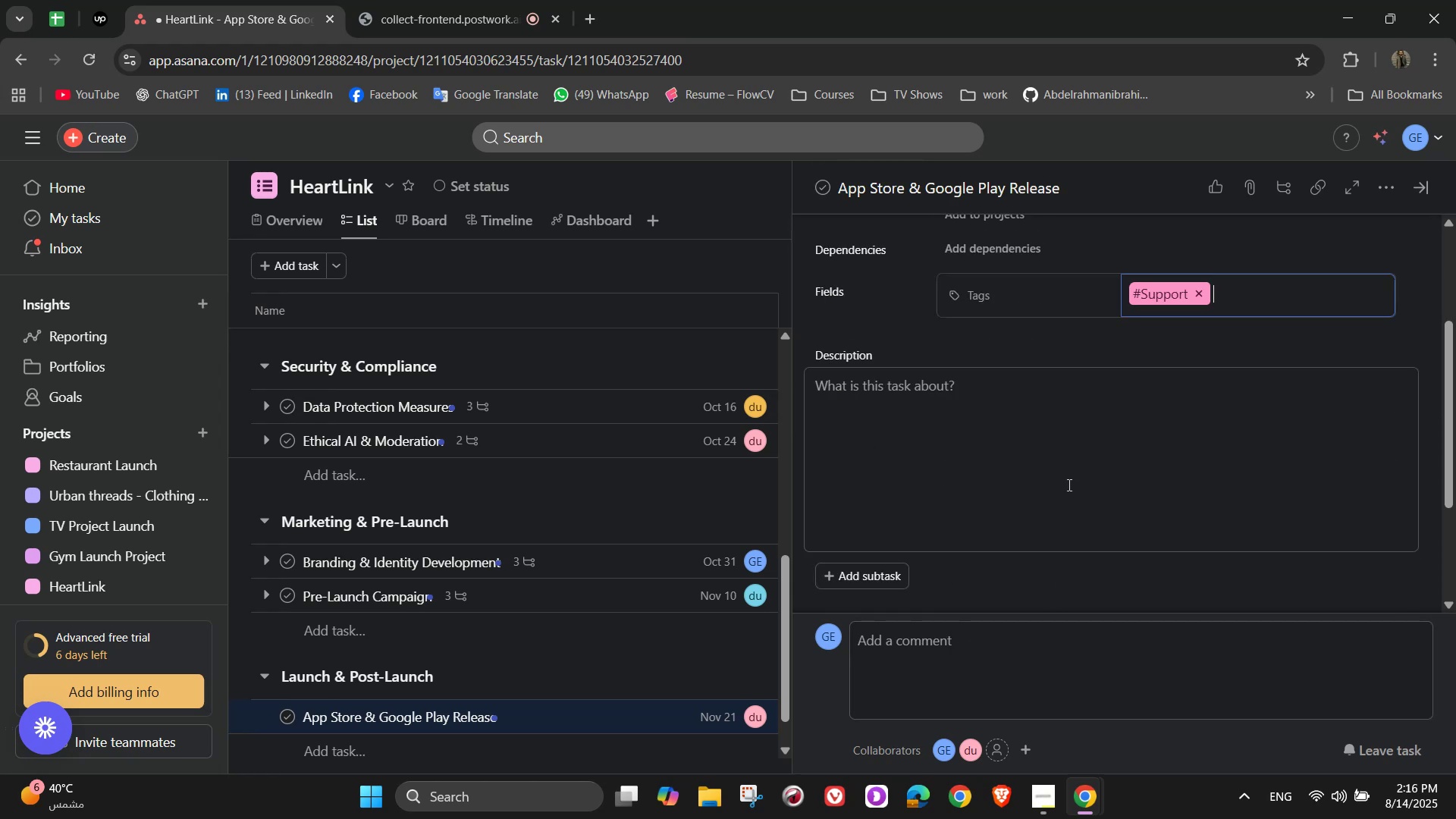 
left_click([1068, 485])
 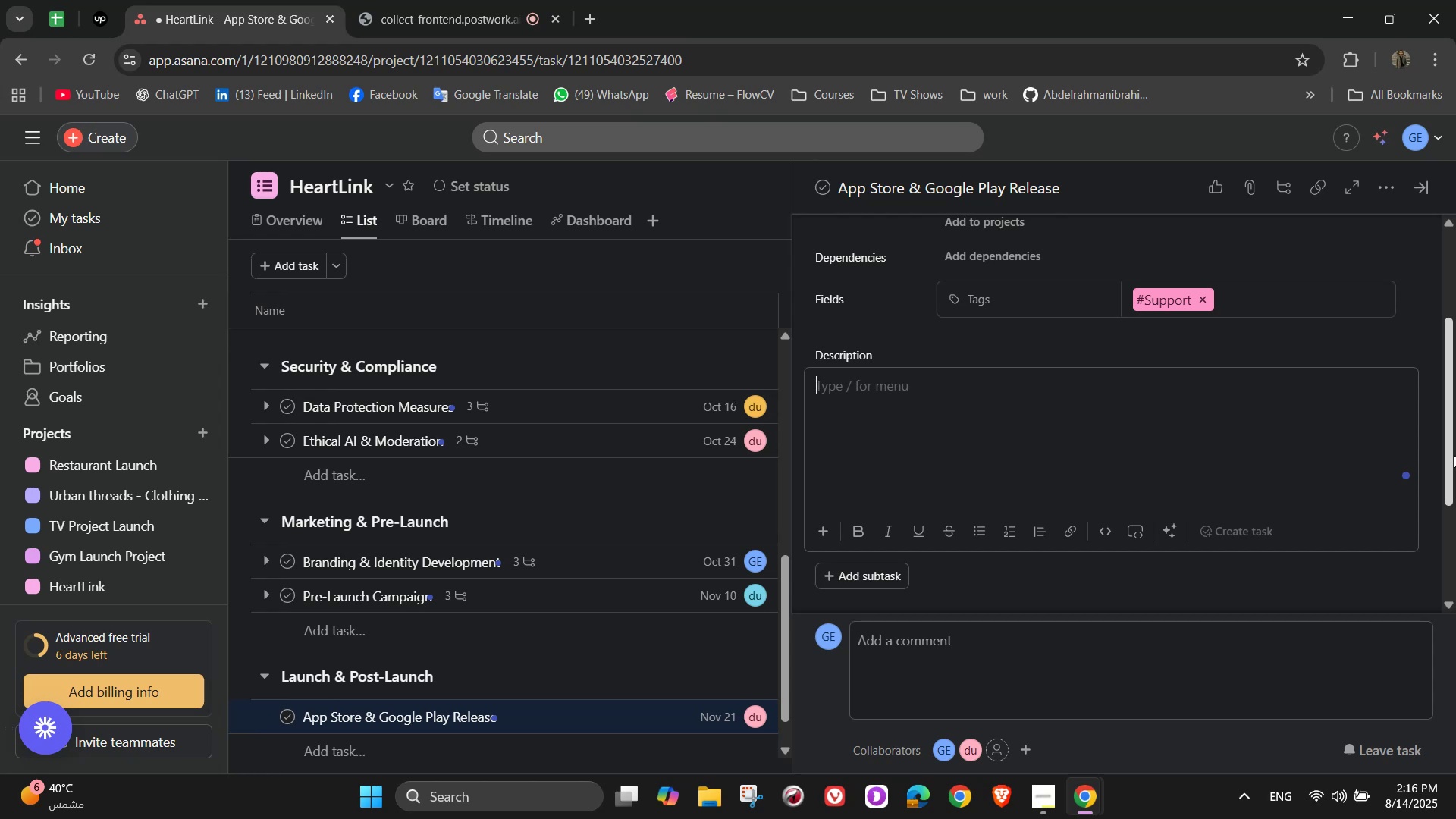 
wait(15.59)
 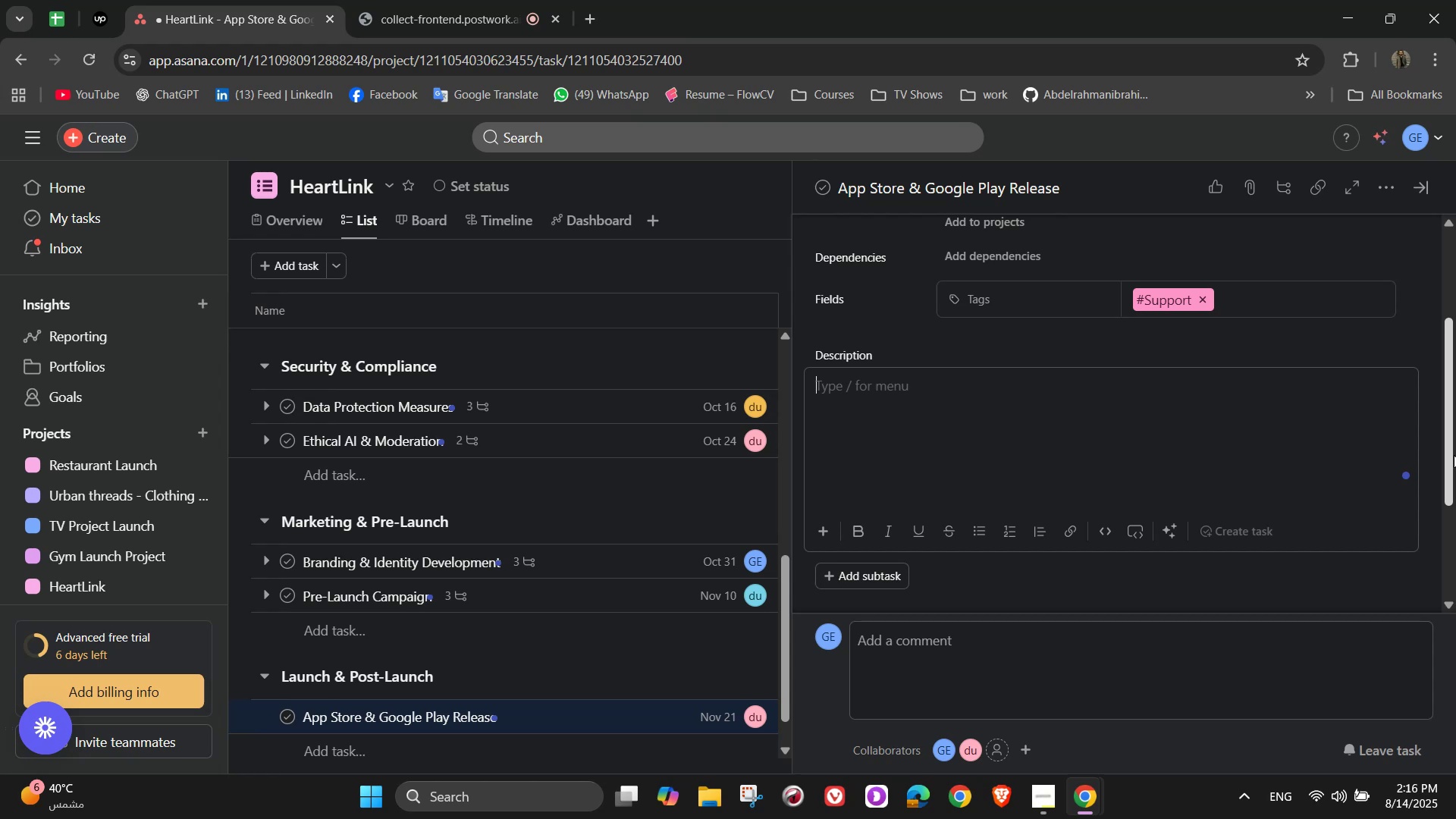 
type(Deploy th app on the)
 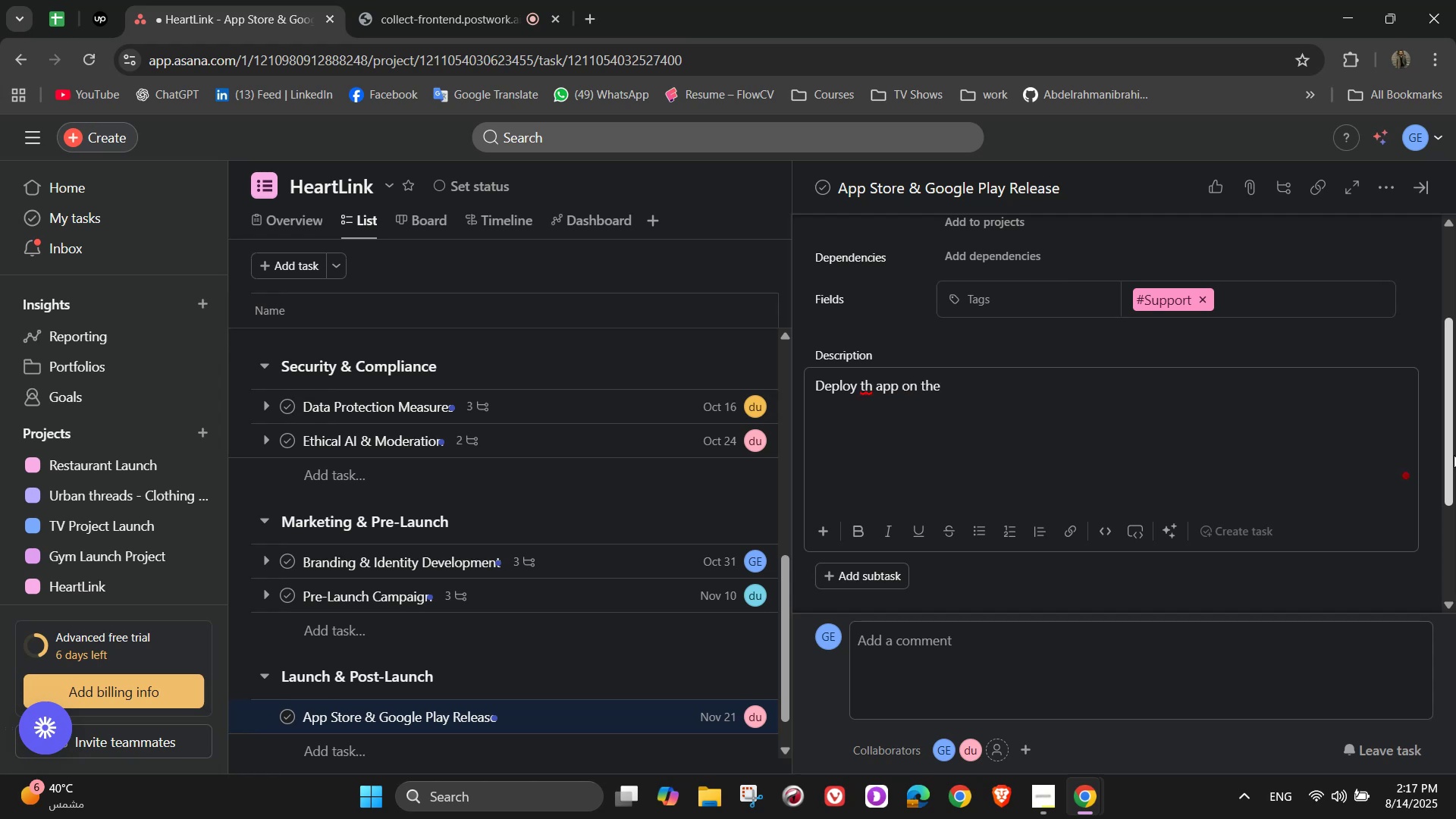 
wait(6.73)
 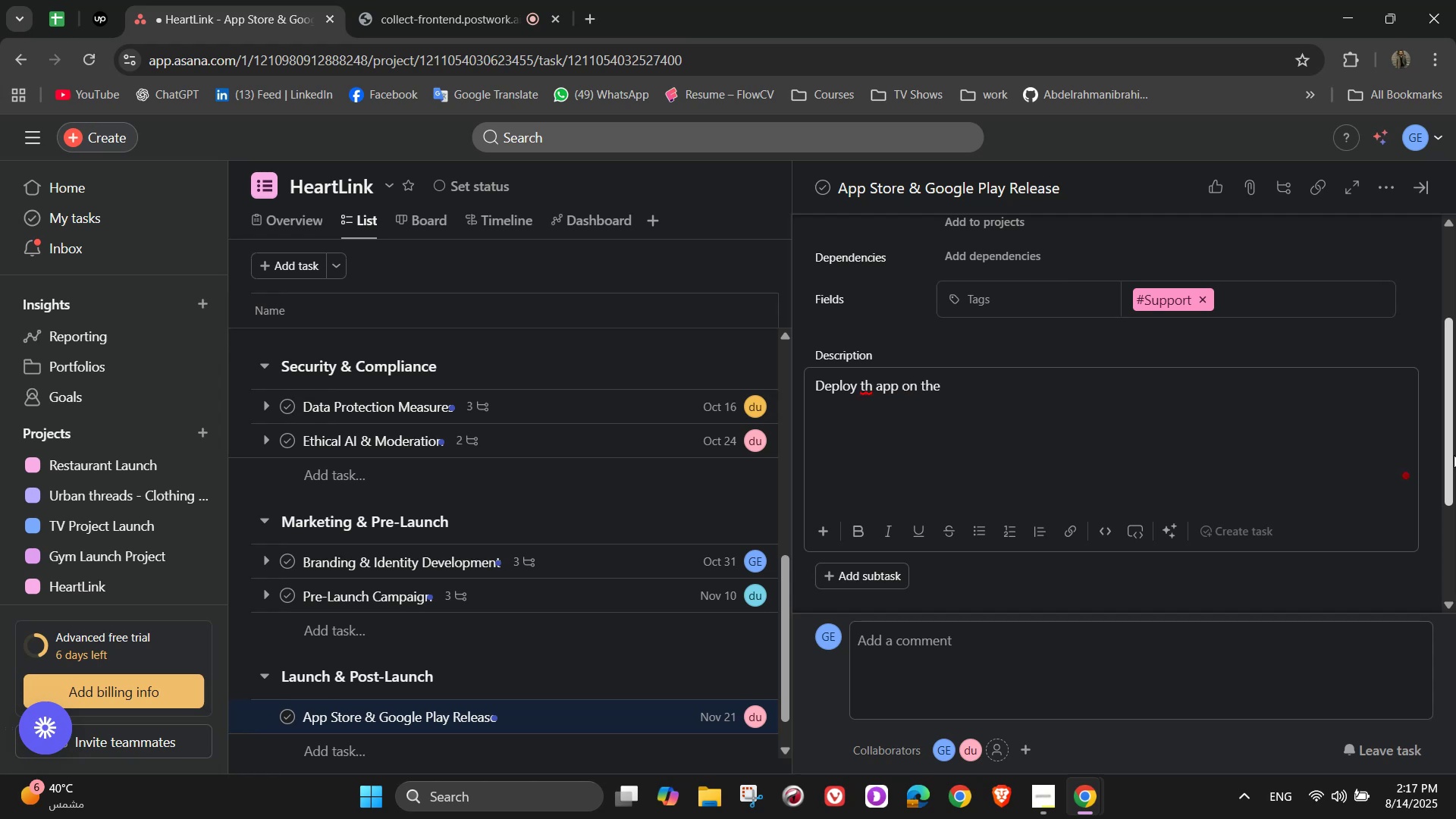 
hold_key(key=Backspace, duration=0.89)
 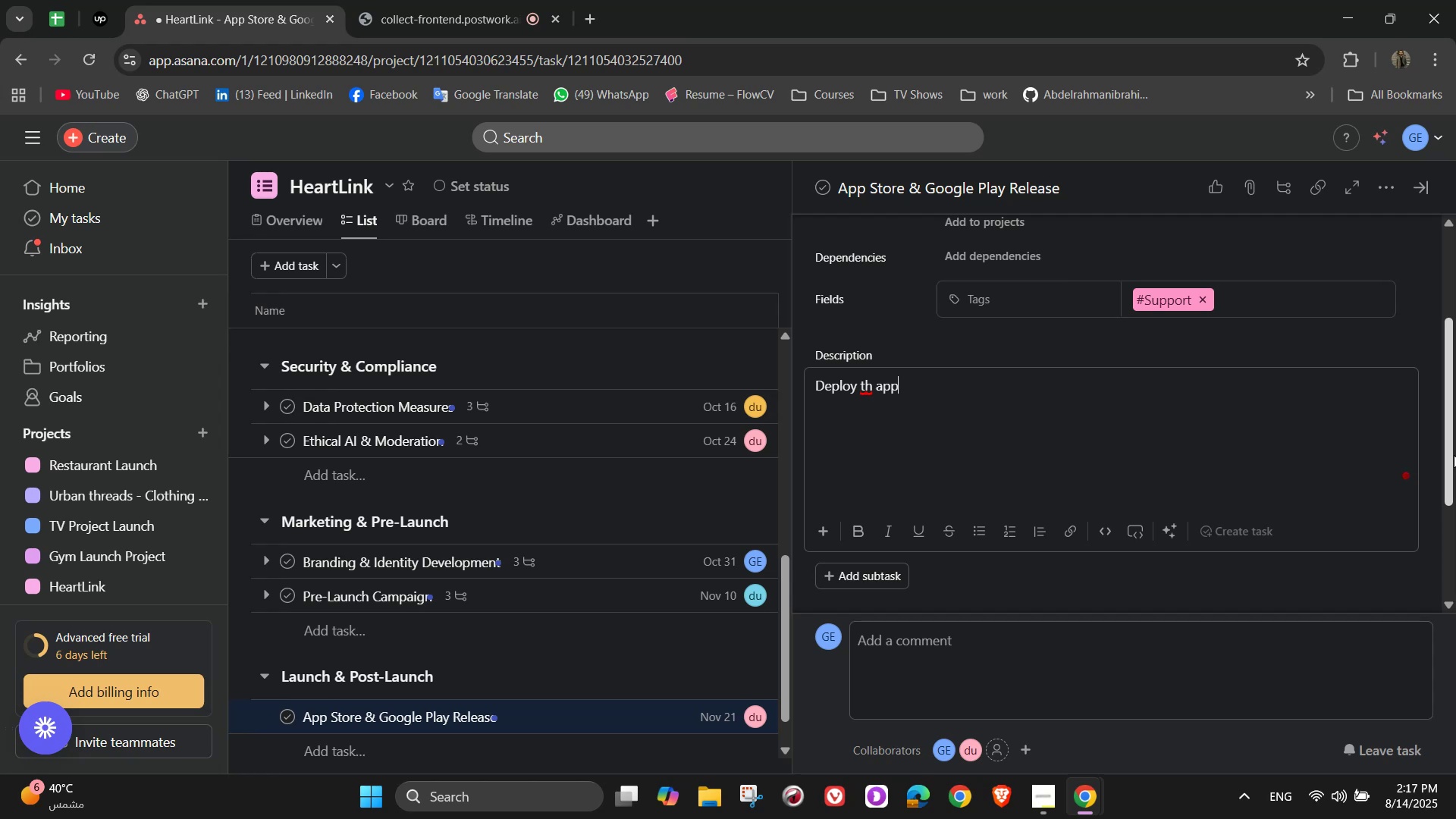 
key(Backspace)
key(Backspace)
key(Backspace)
key(Backspace)
type(e app on t)
key(Backspace)
type(n)
key(Backspace)
type(both platforms with optimized descriptions, screenshots, and keywords)
 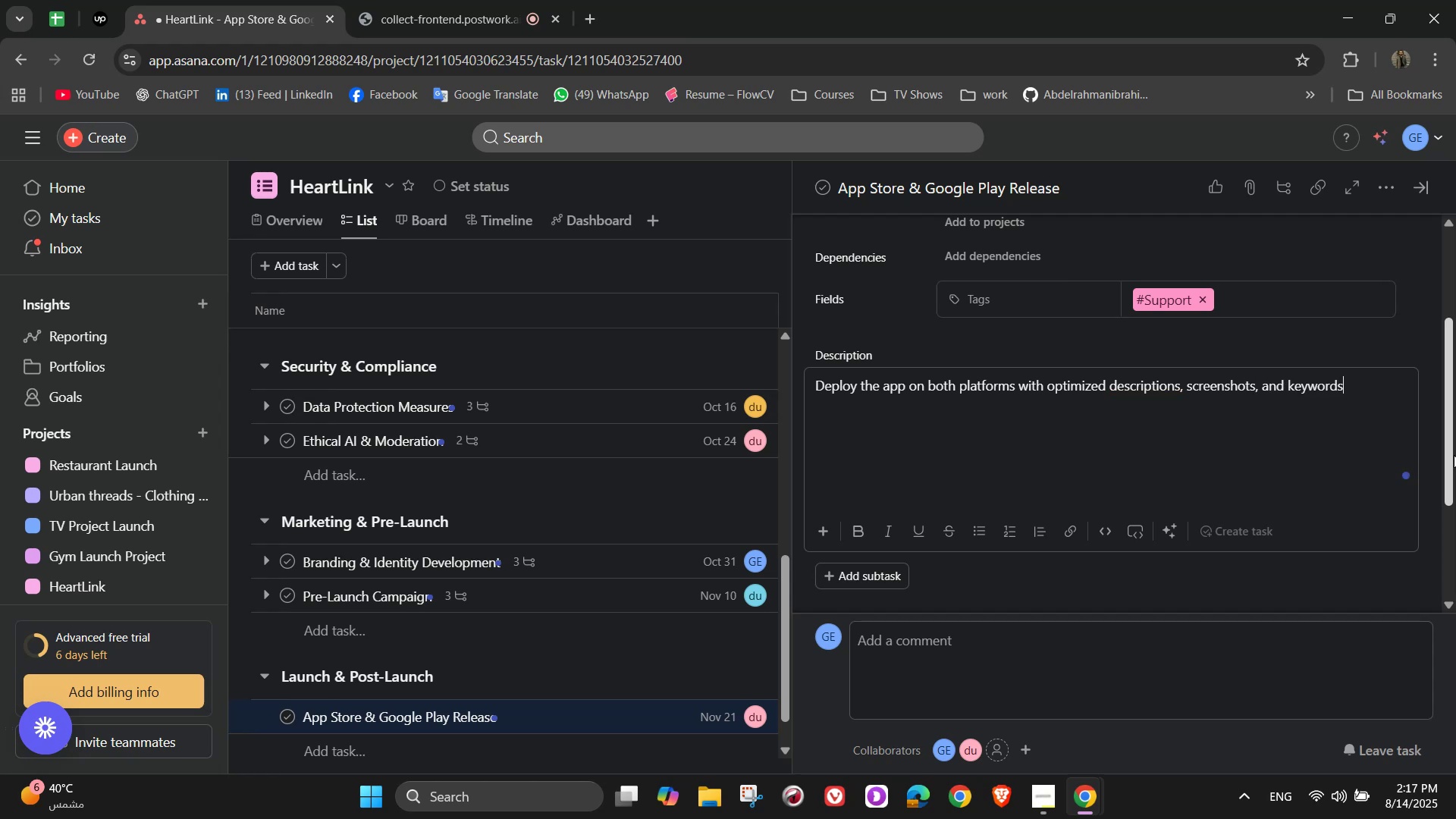 
scroll: coordinate [1364, 356], scroll_direction: down, amount: 1.0
 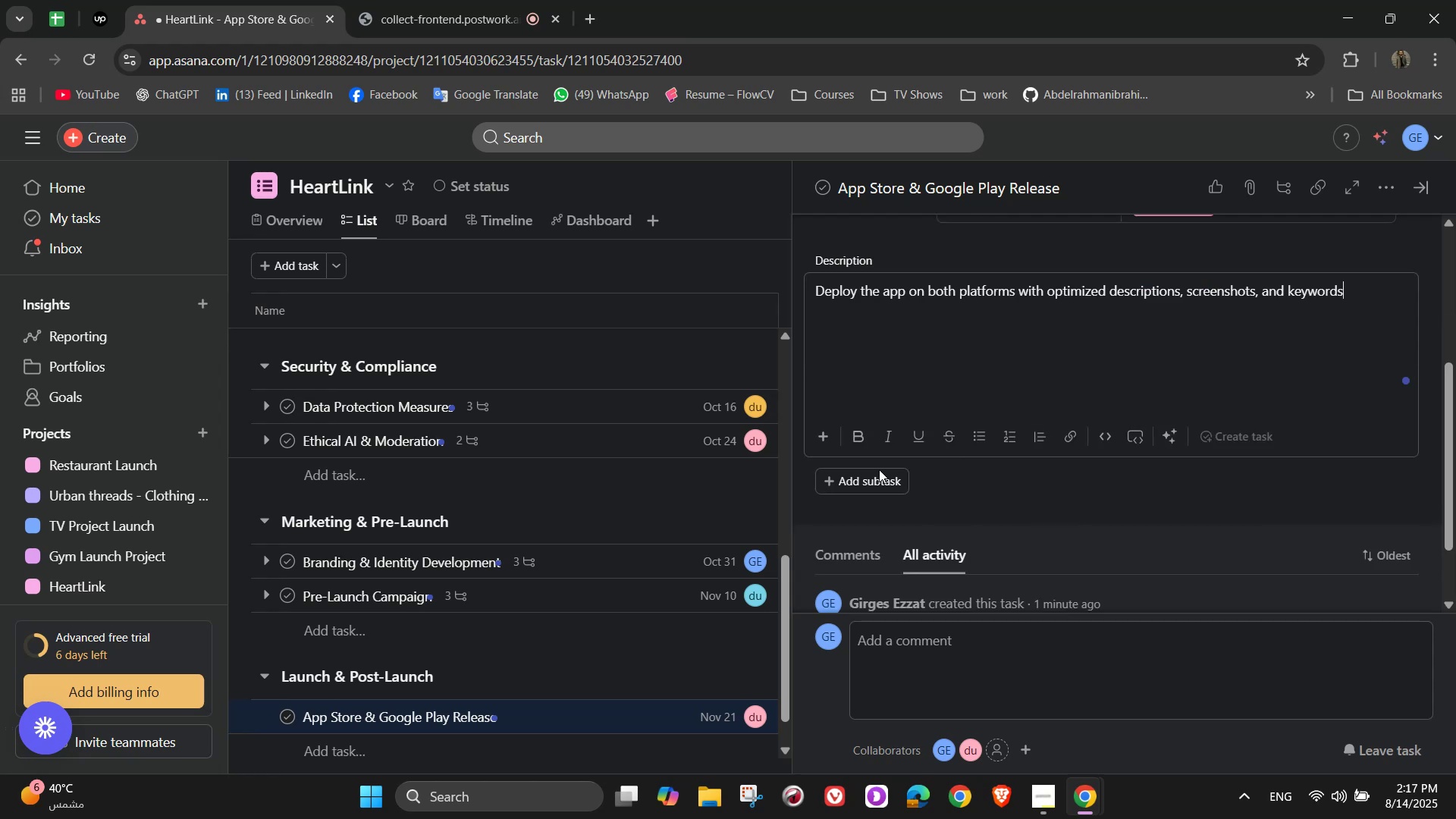 
left_click([876, 471])
 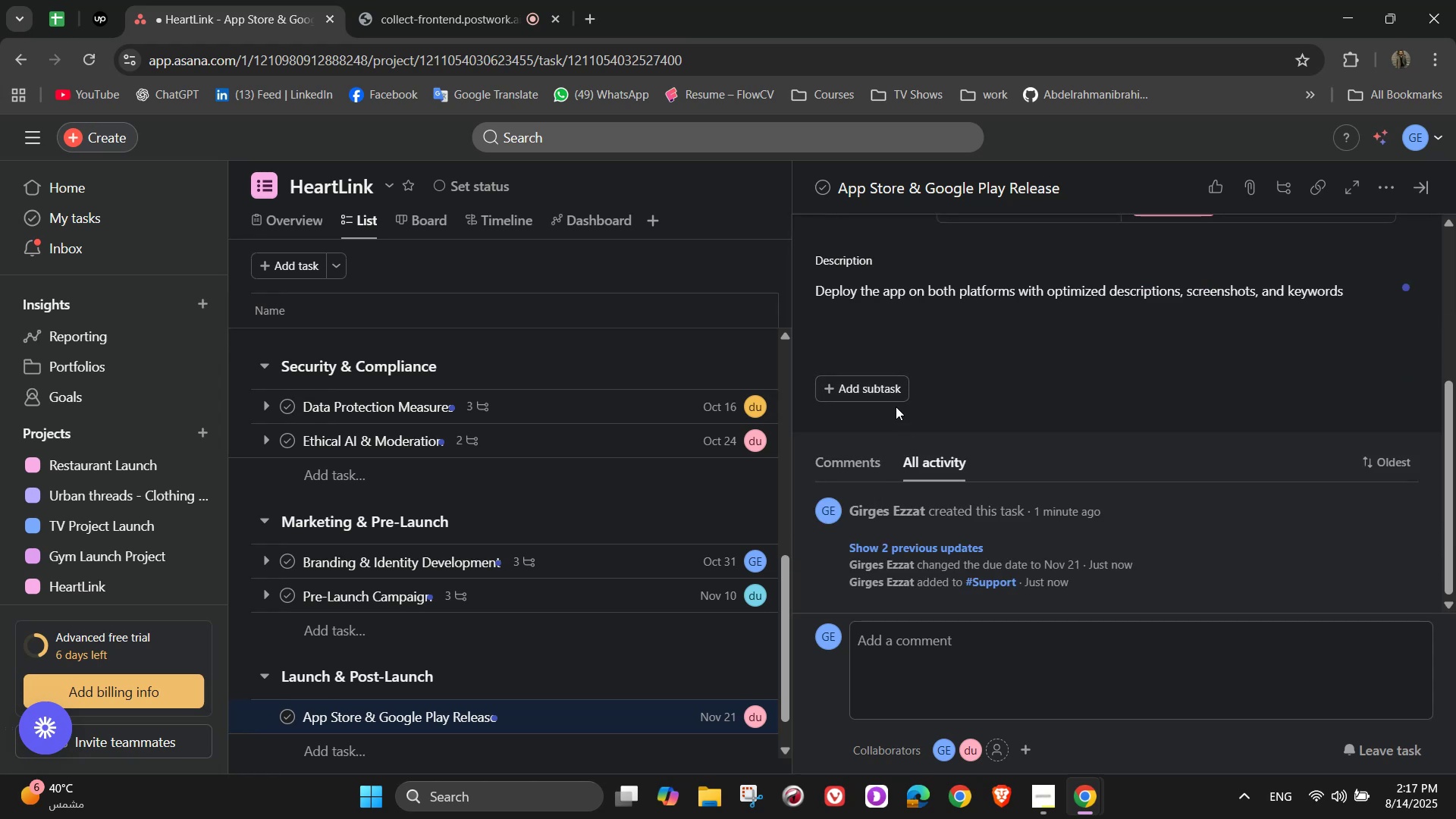 
left_click([891, 393])
 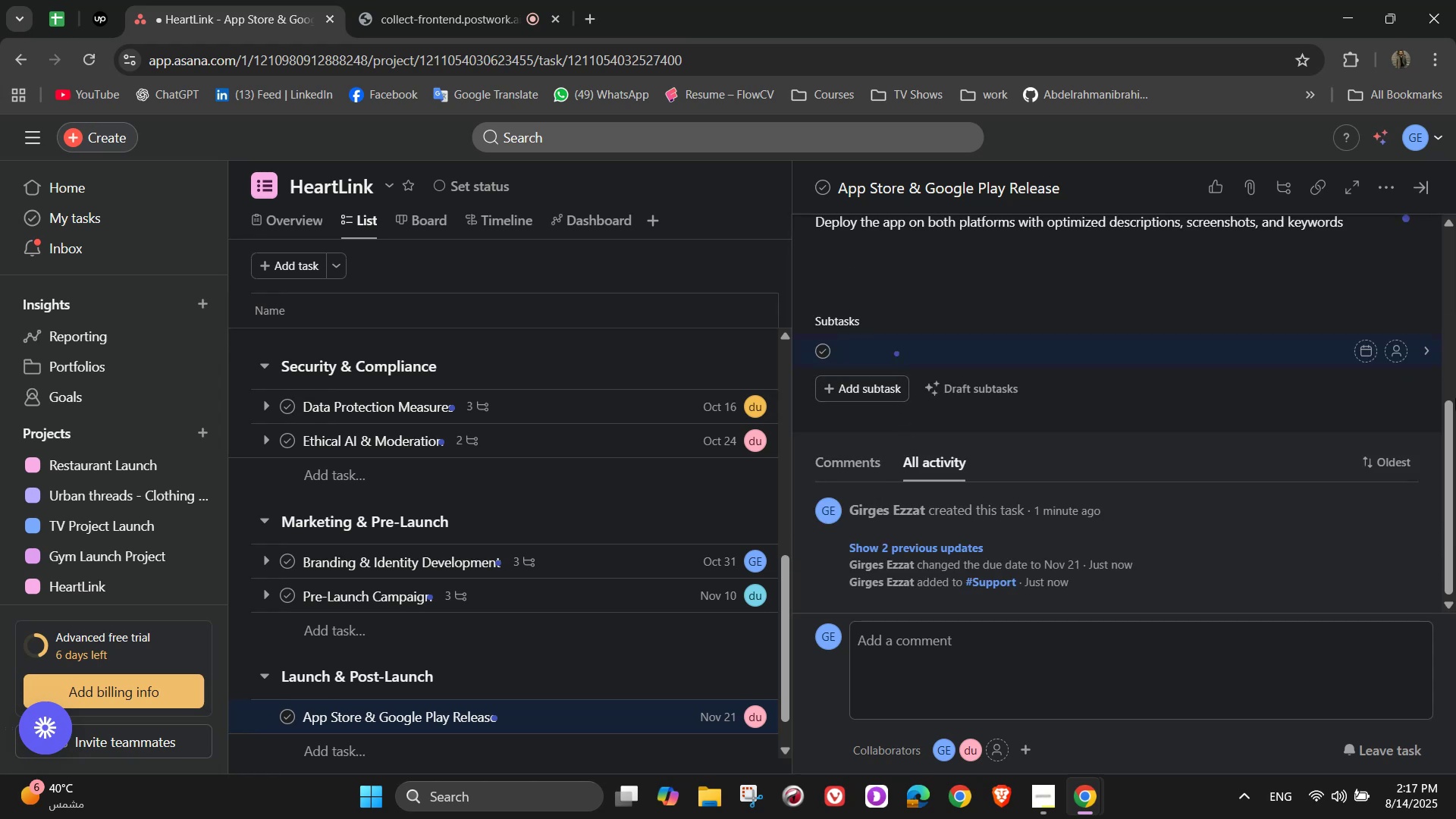 
type(Prepare store lisi)
key(Backspace)
type(ting )
key(Backspace)
type(s with high-quality visuals and videos)
key(NumpadEnter)
type(Implement app store optimization strategies)
 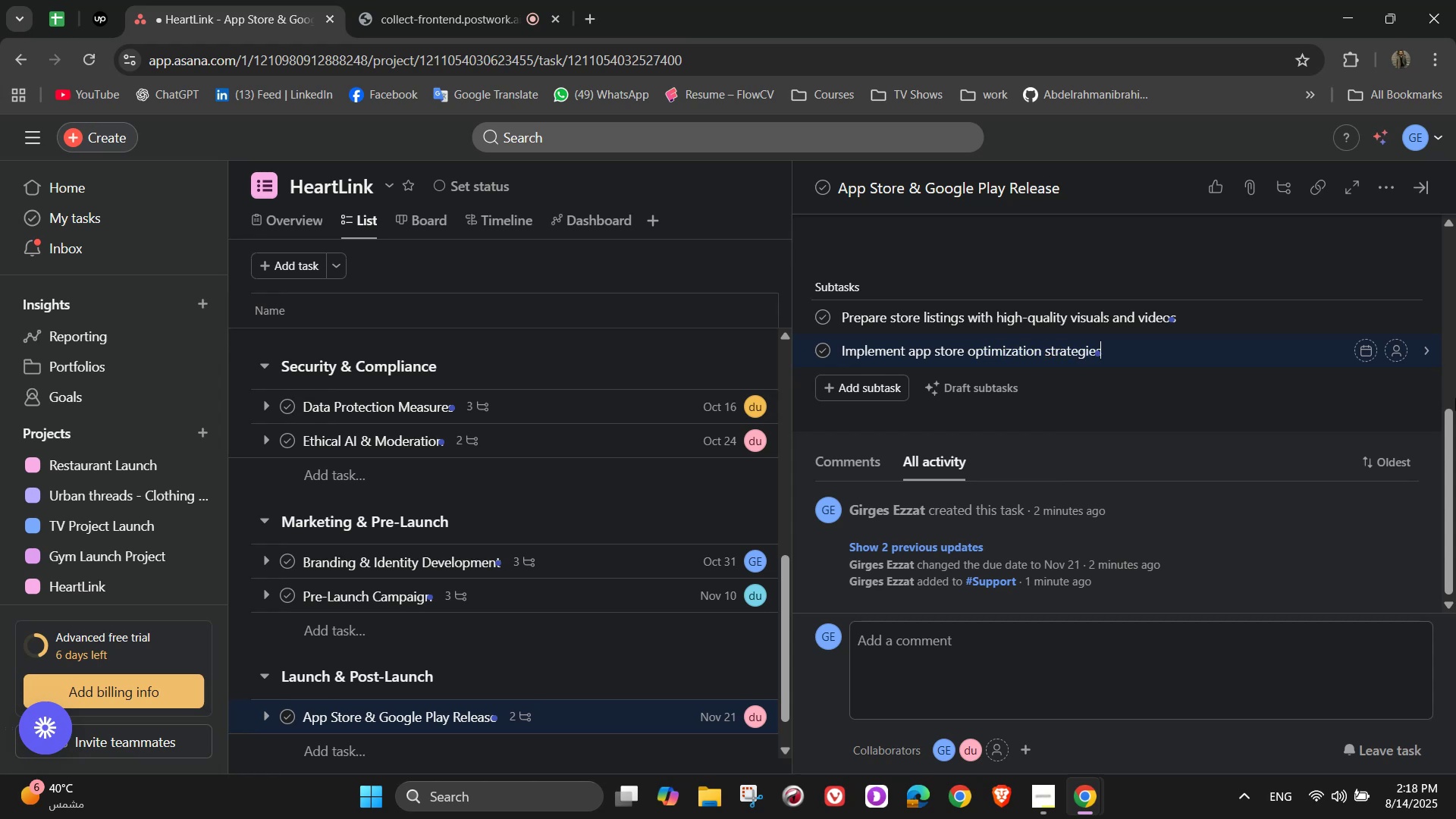 
left_click([1393, 312])
 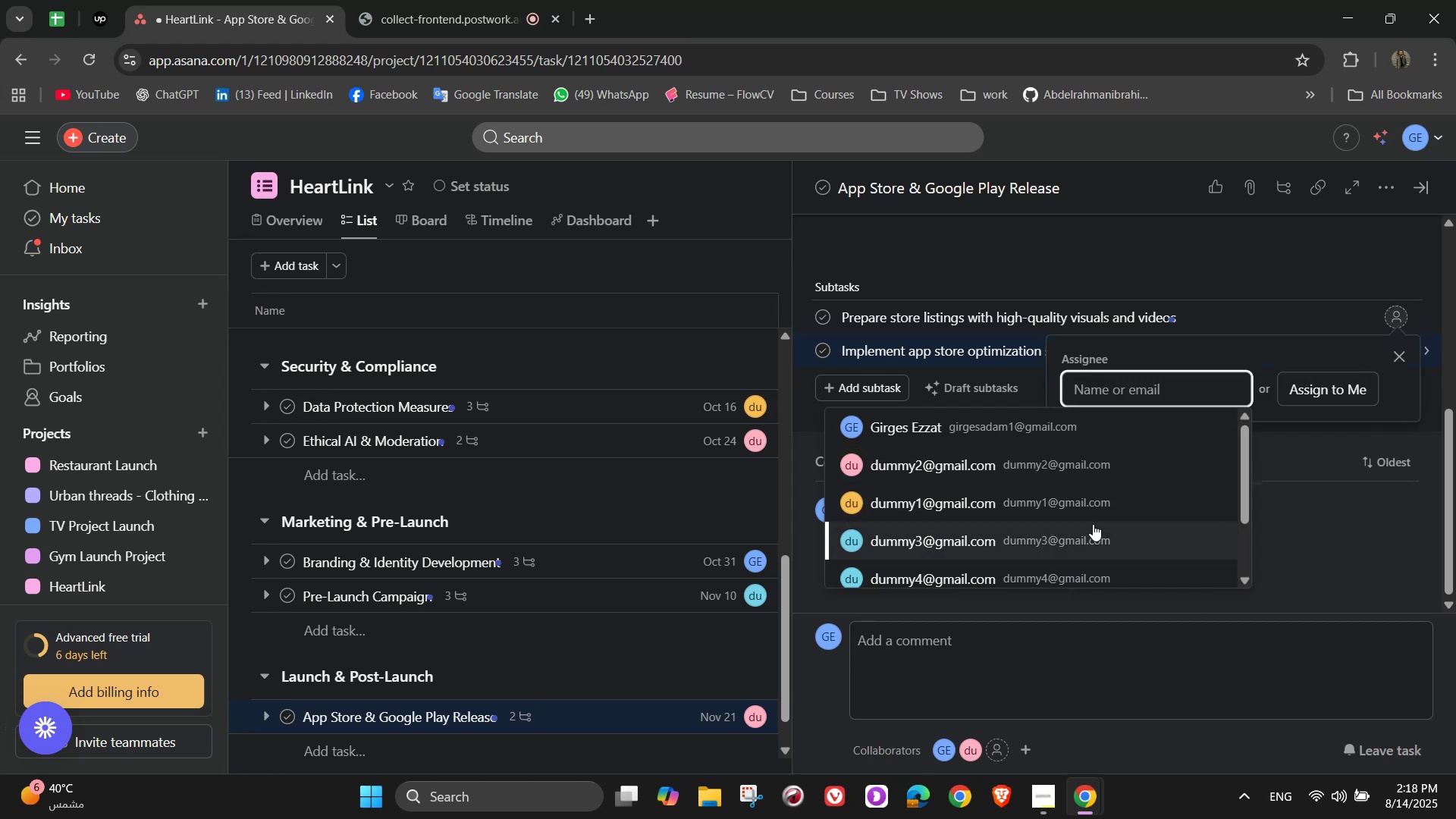 
left_click([1090, 537])
 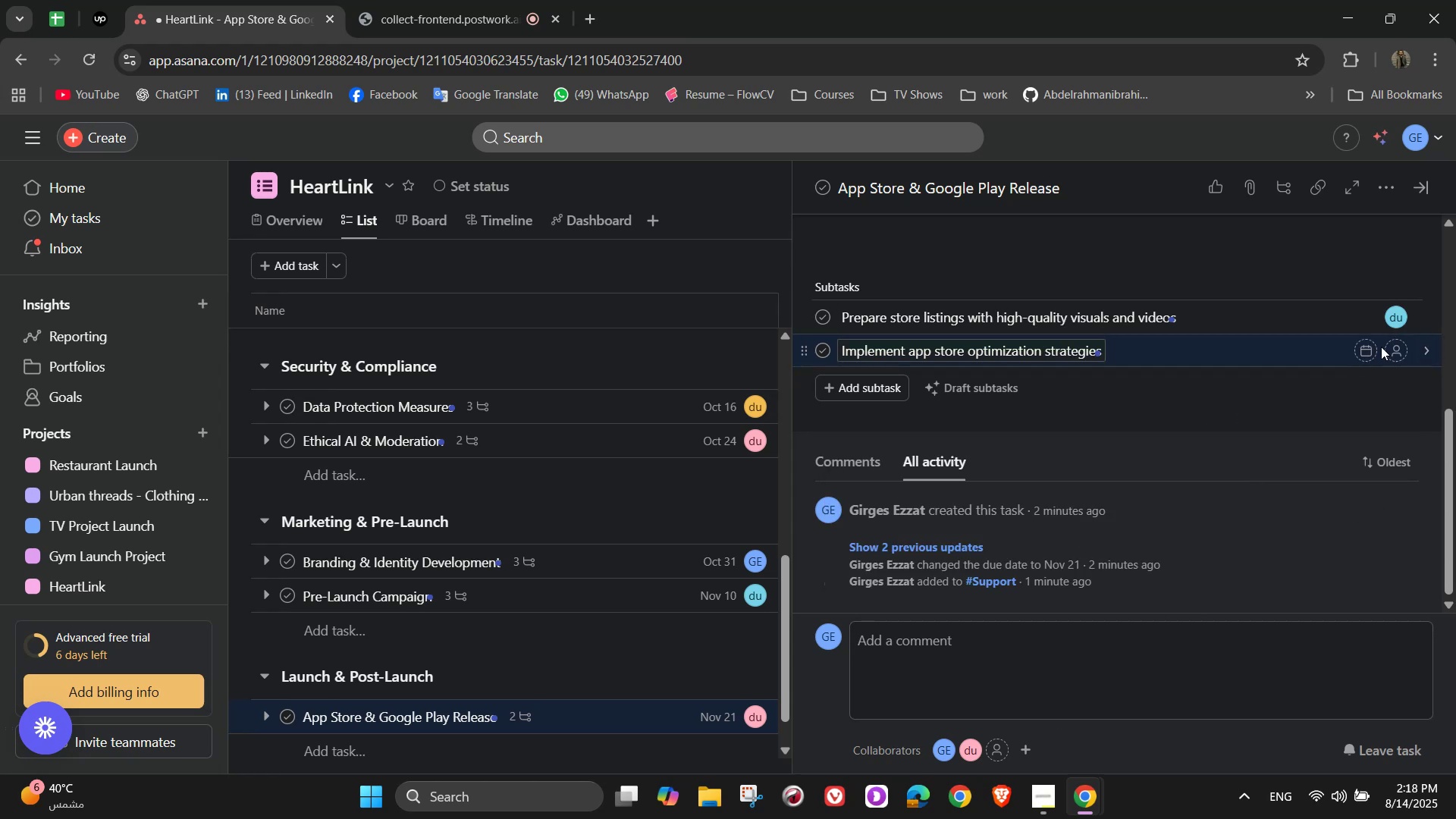 
left_click([1389, 354])
 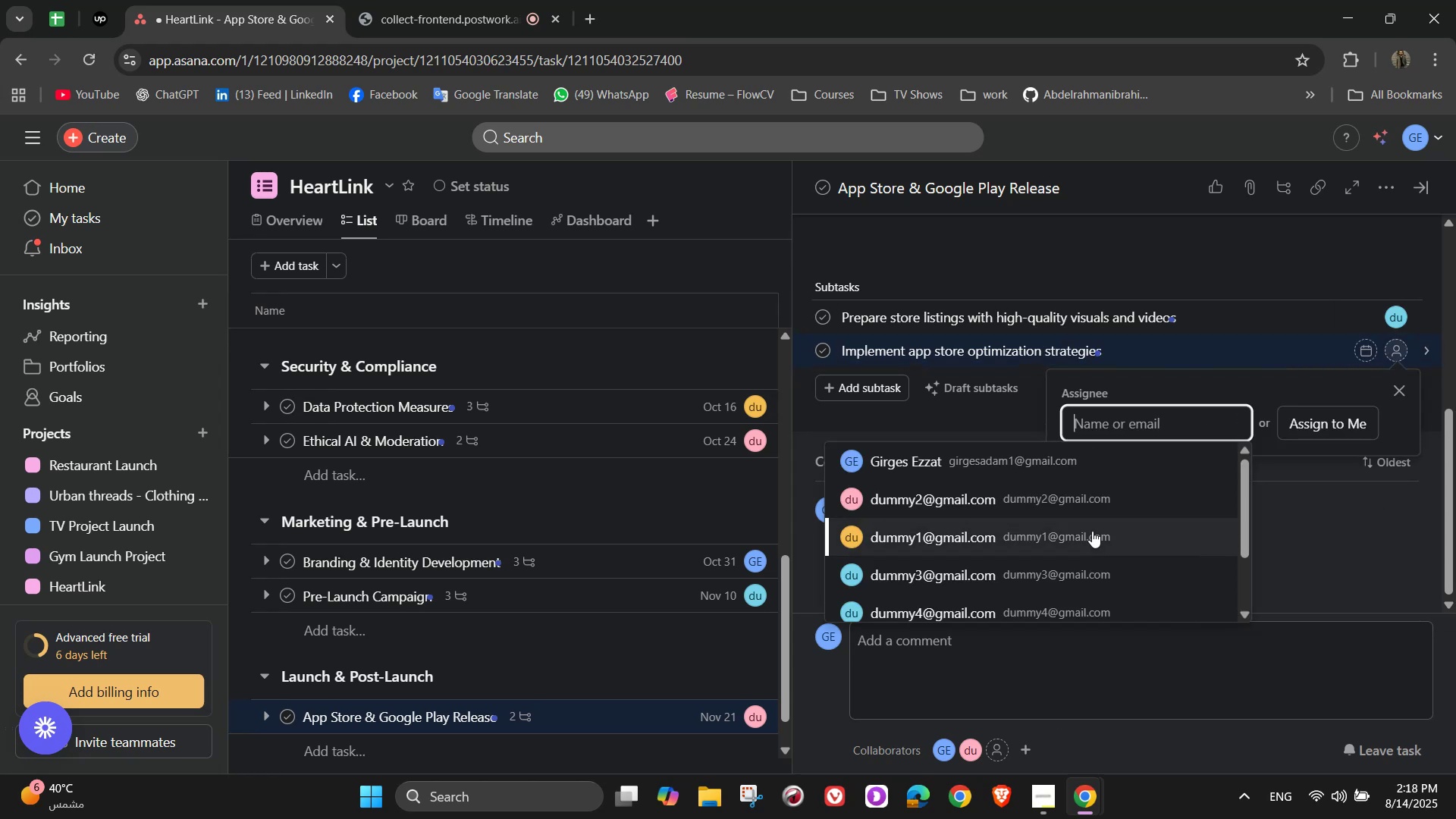 
left_click([1085, 538])
 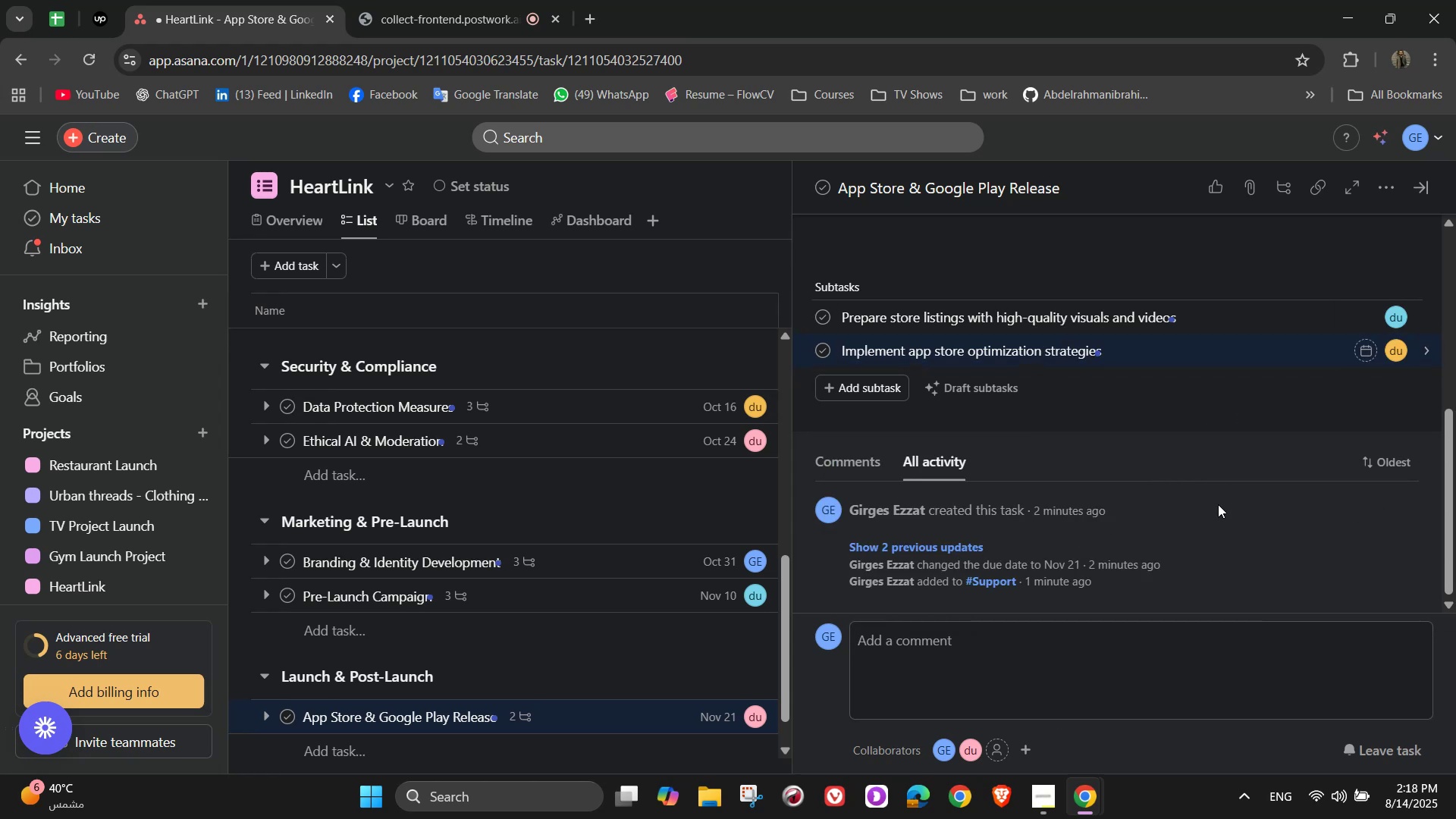 
scroll: coordinate [1226, 504], scroll_direction: up, amount: 6.0
 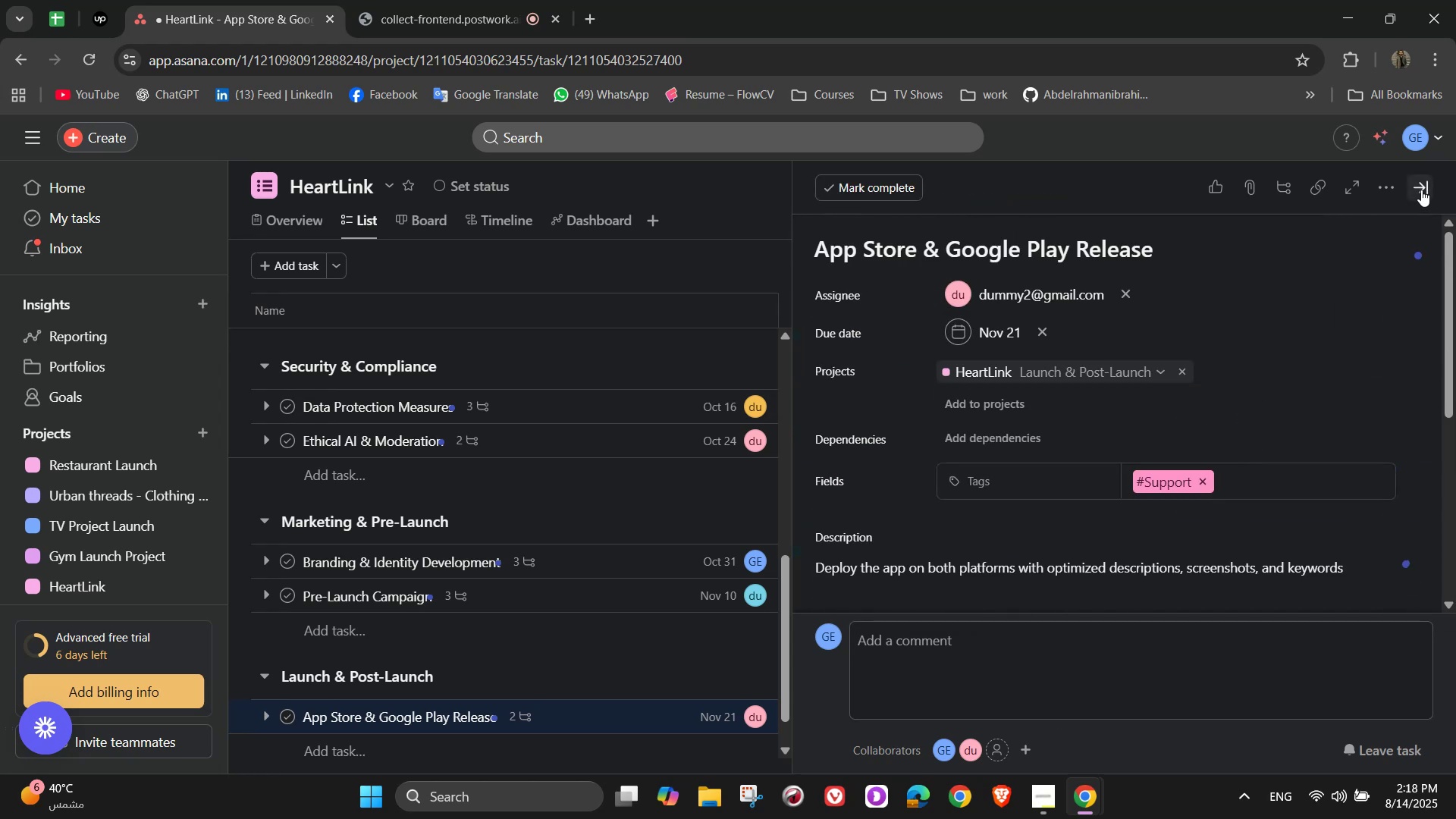 
left_click([1421, 190])
 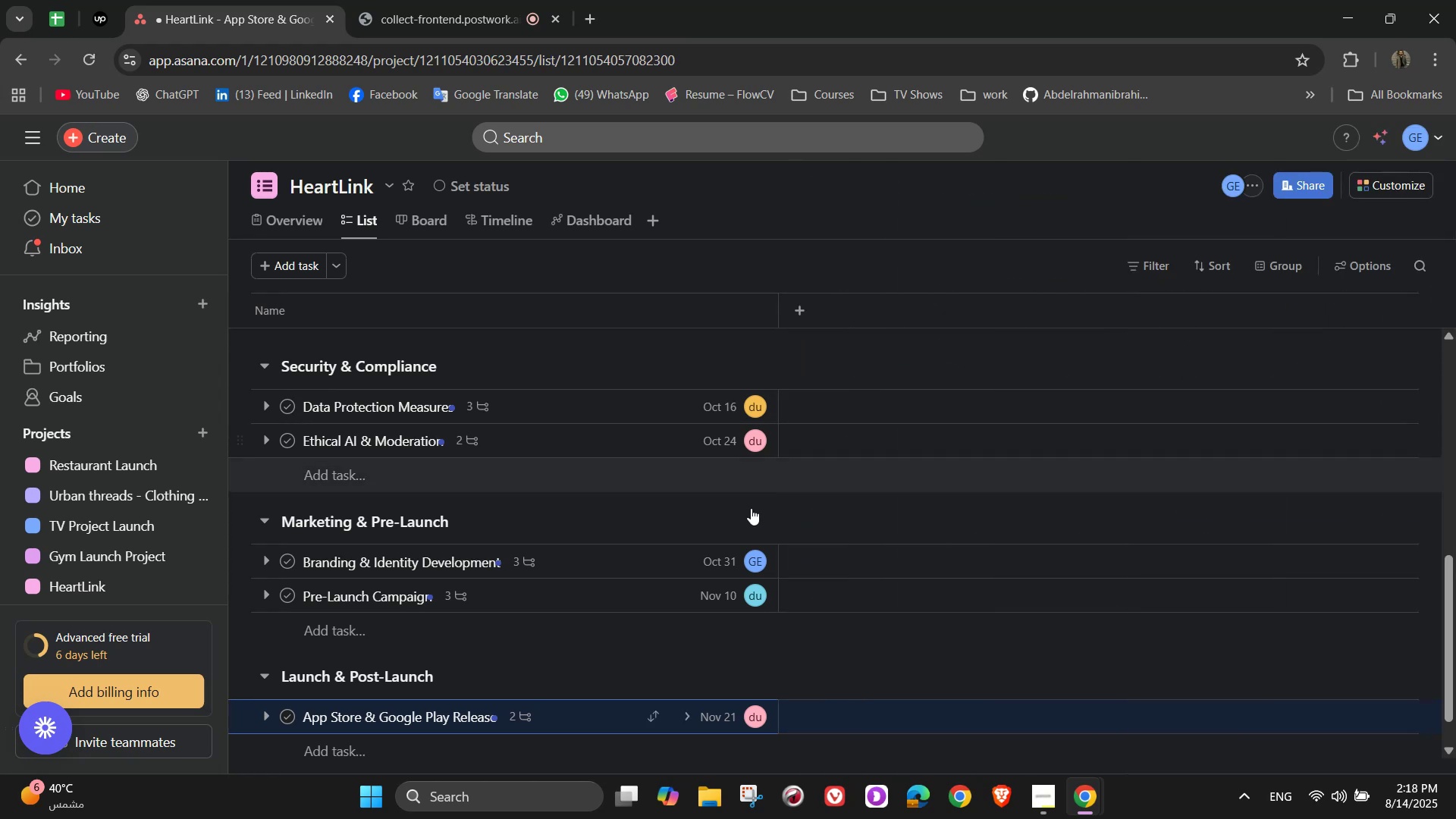 
scroll: coordinate [516, 682], scroll_direction: down, amount: 2.0
 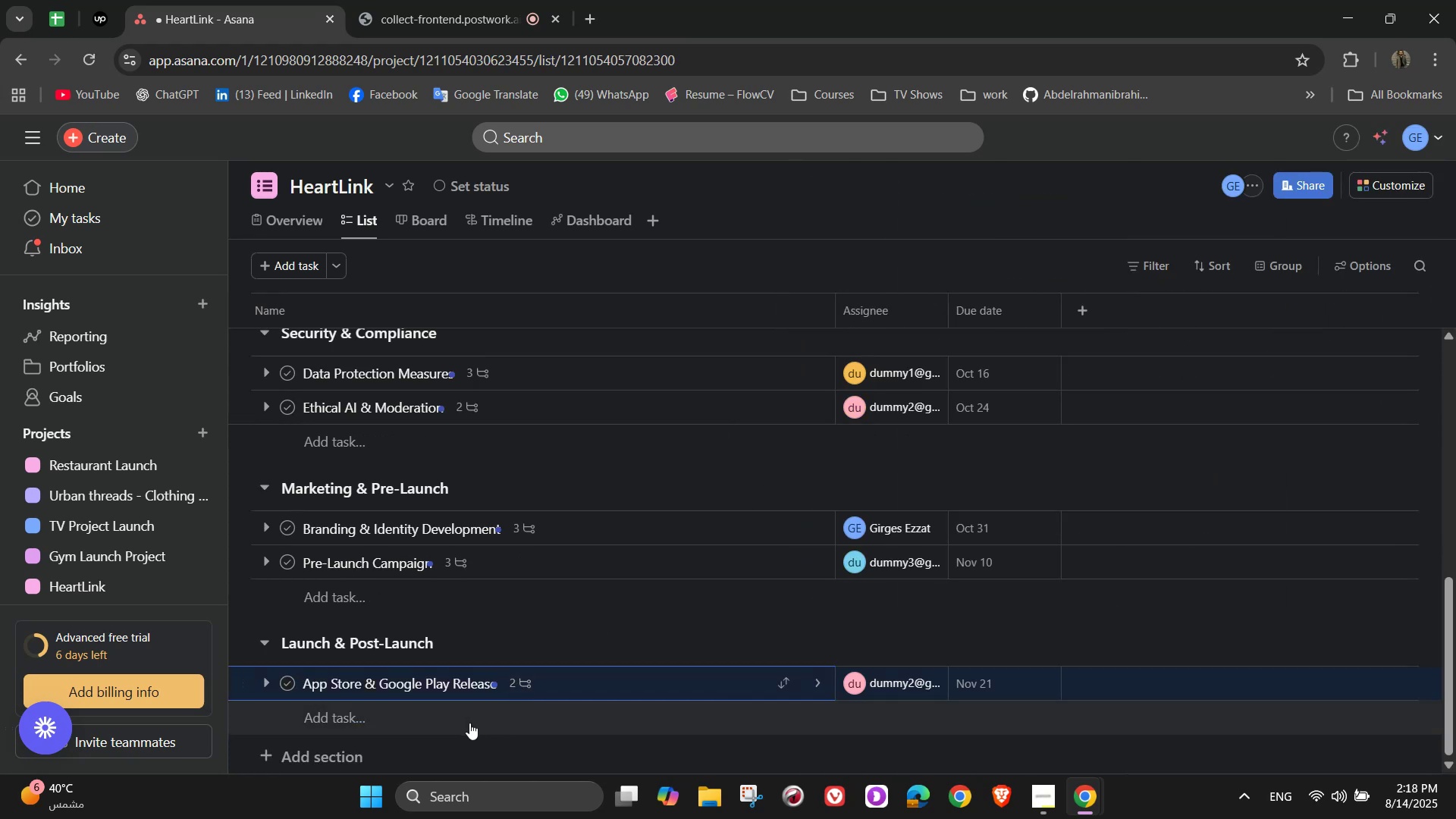 
left_click([469, 723])
 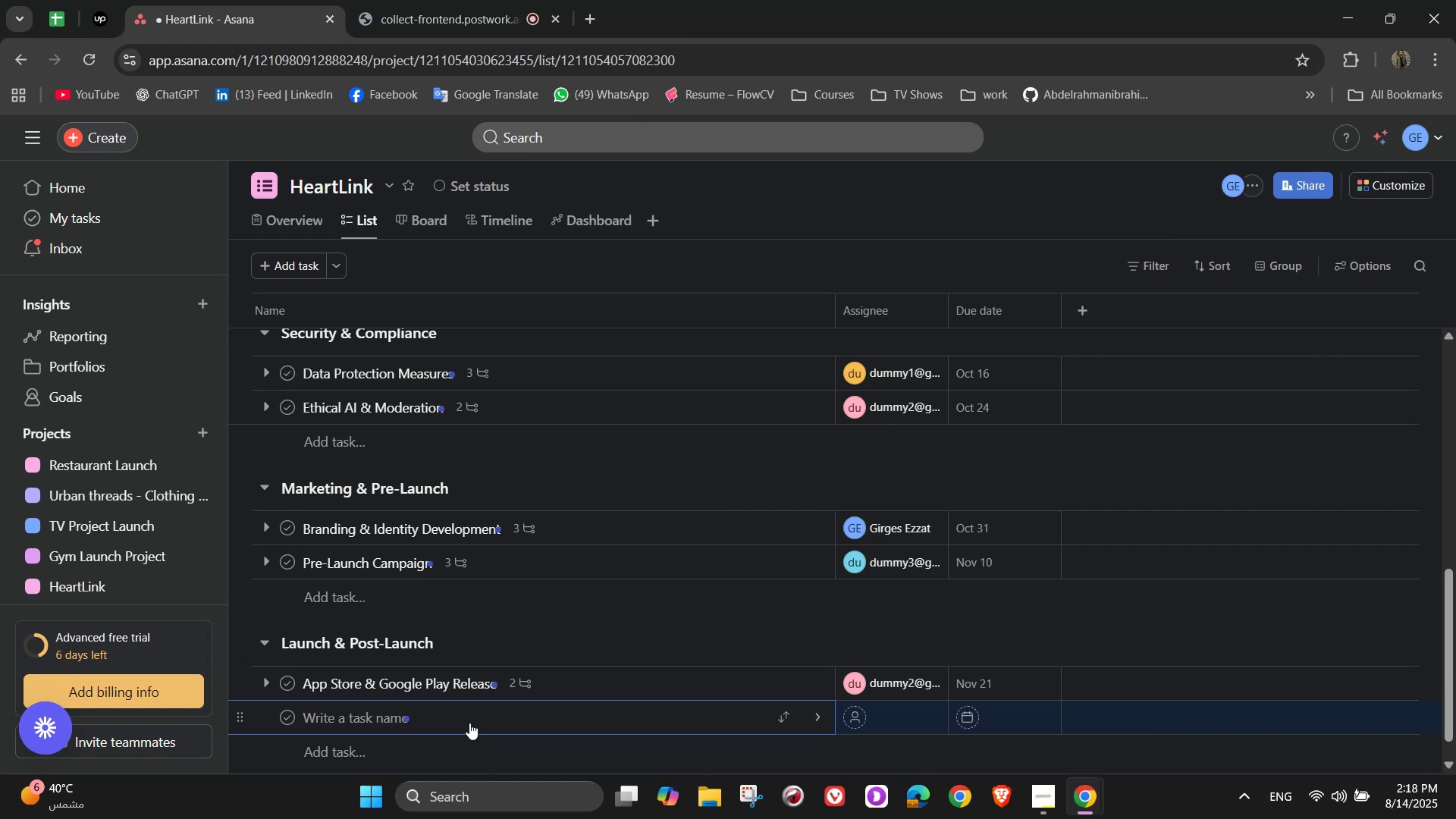 
left_click([635, 626])
 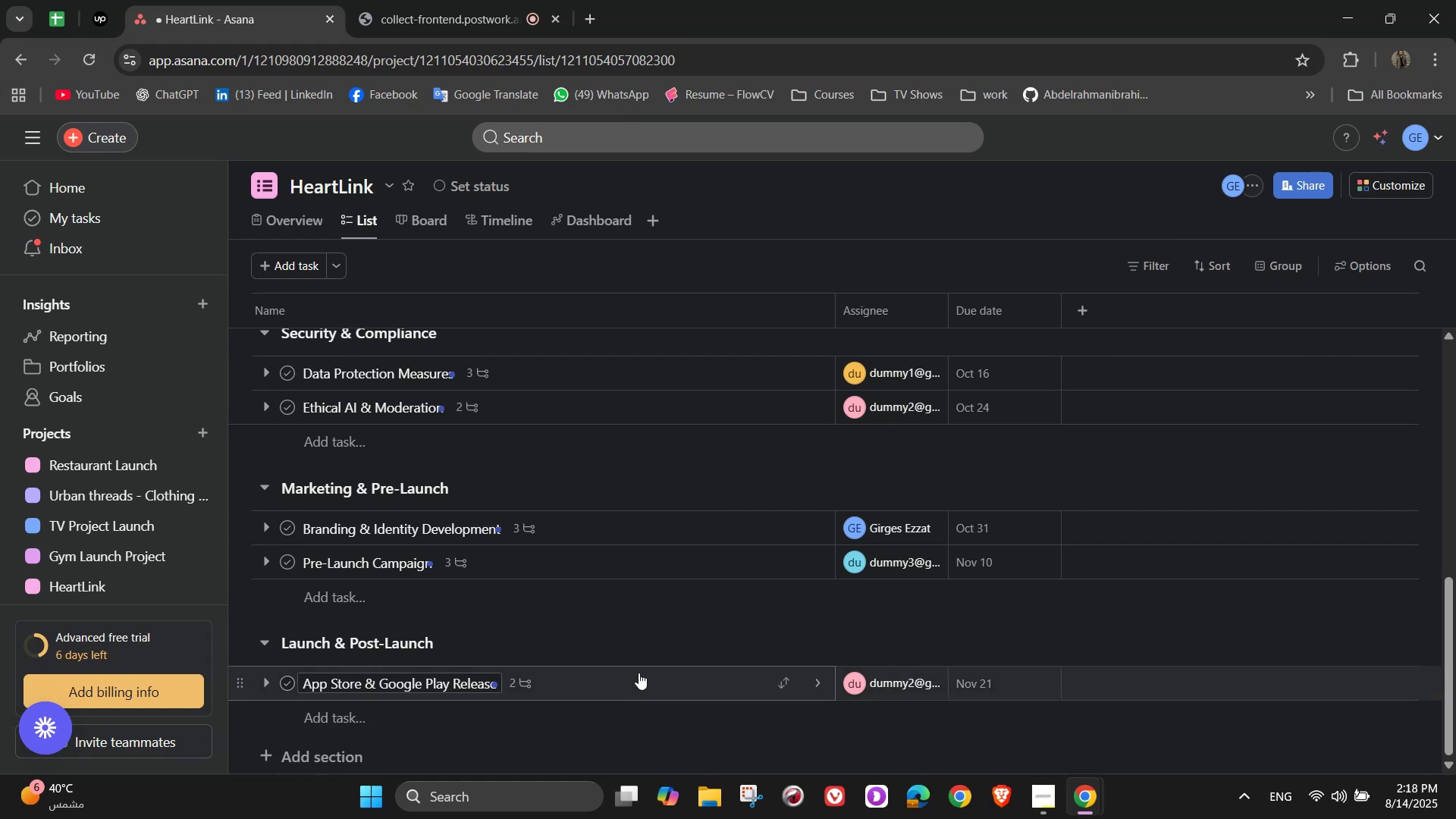 
scroll: coordinate [654, 635], scroll_direction: up, amount: 2.0
 